 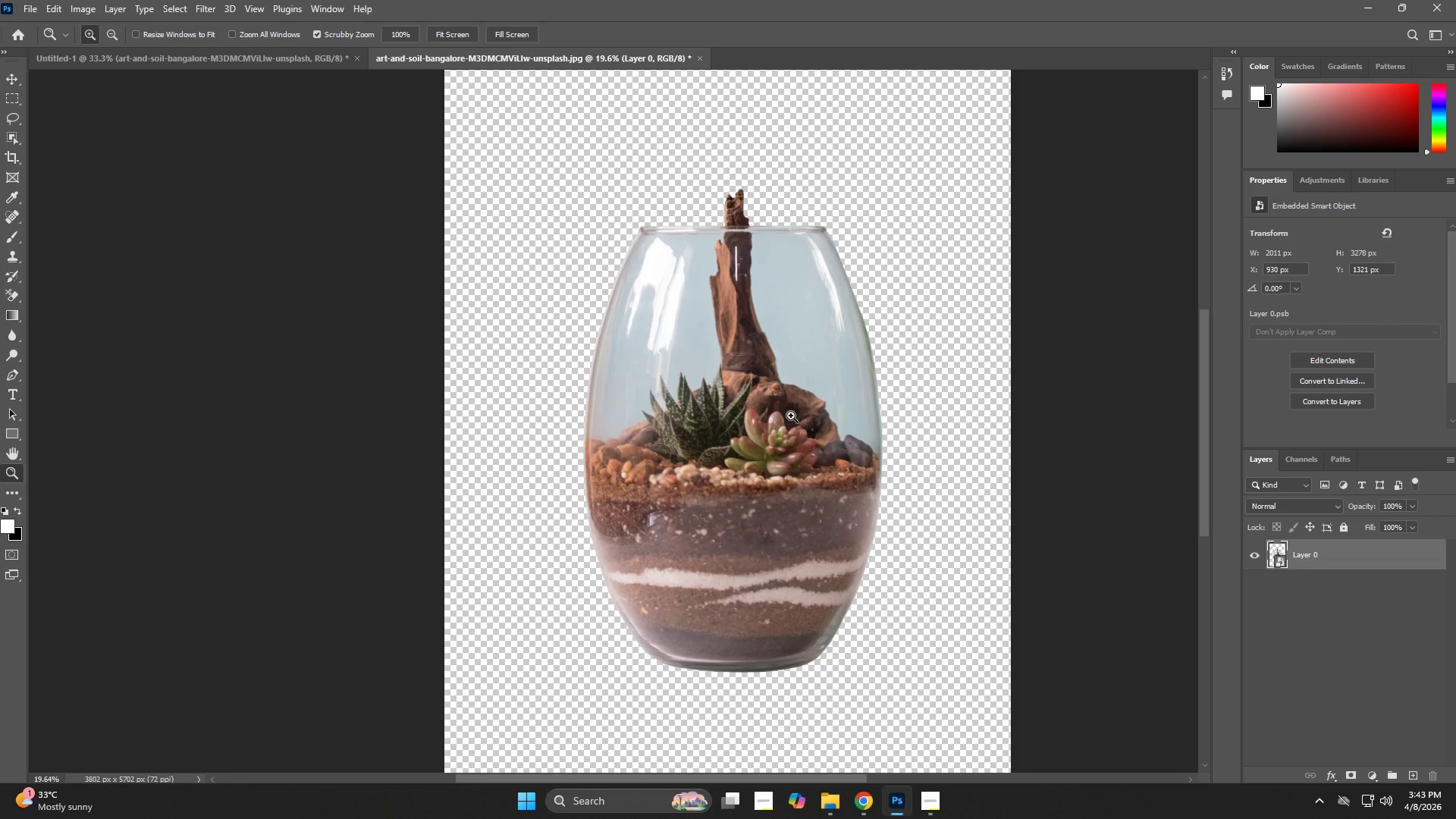 
double_click([1274, 556])
 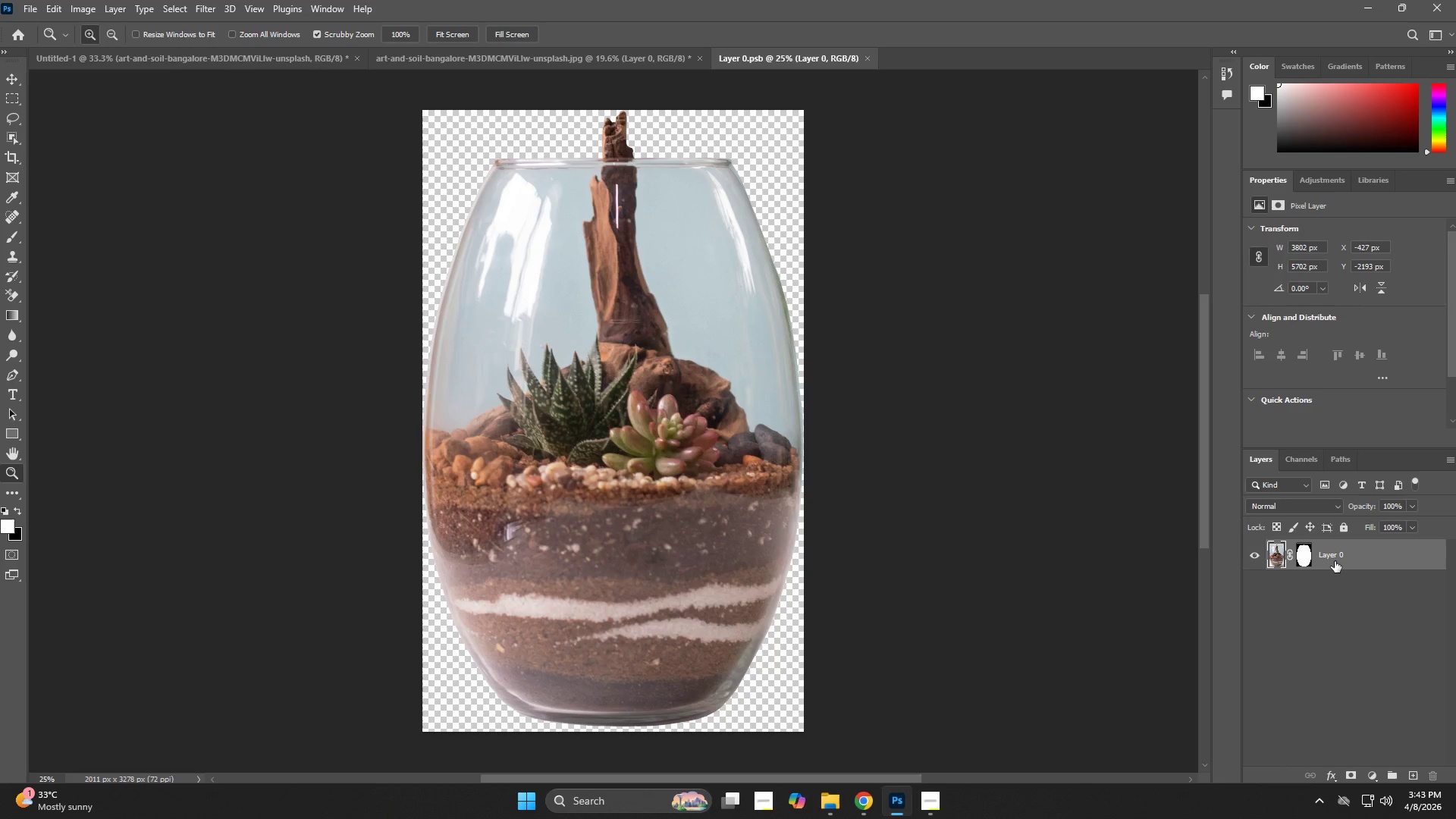 
wait(6.55)
 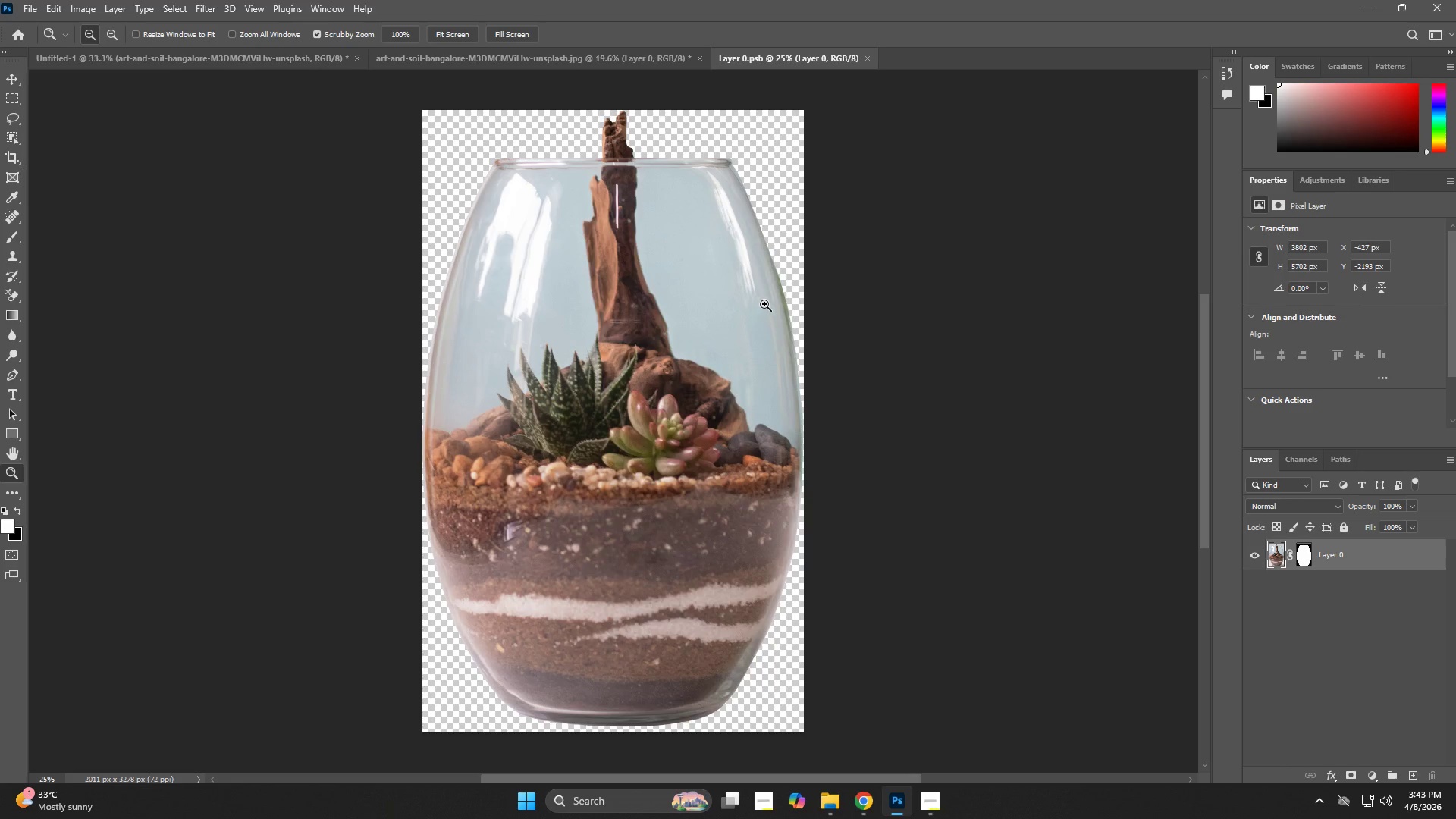 
left_click([1370, 775])
 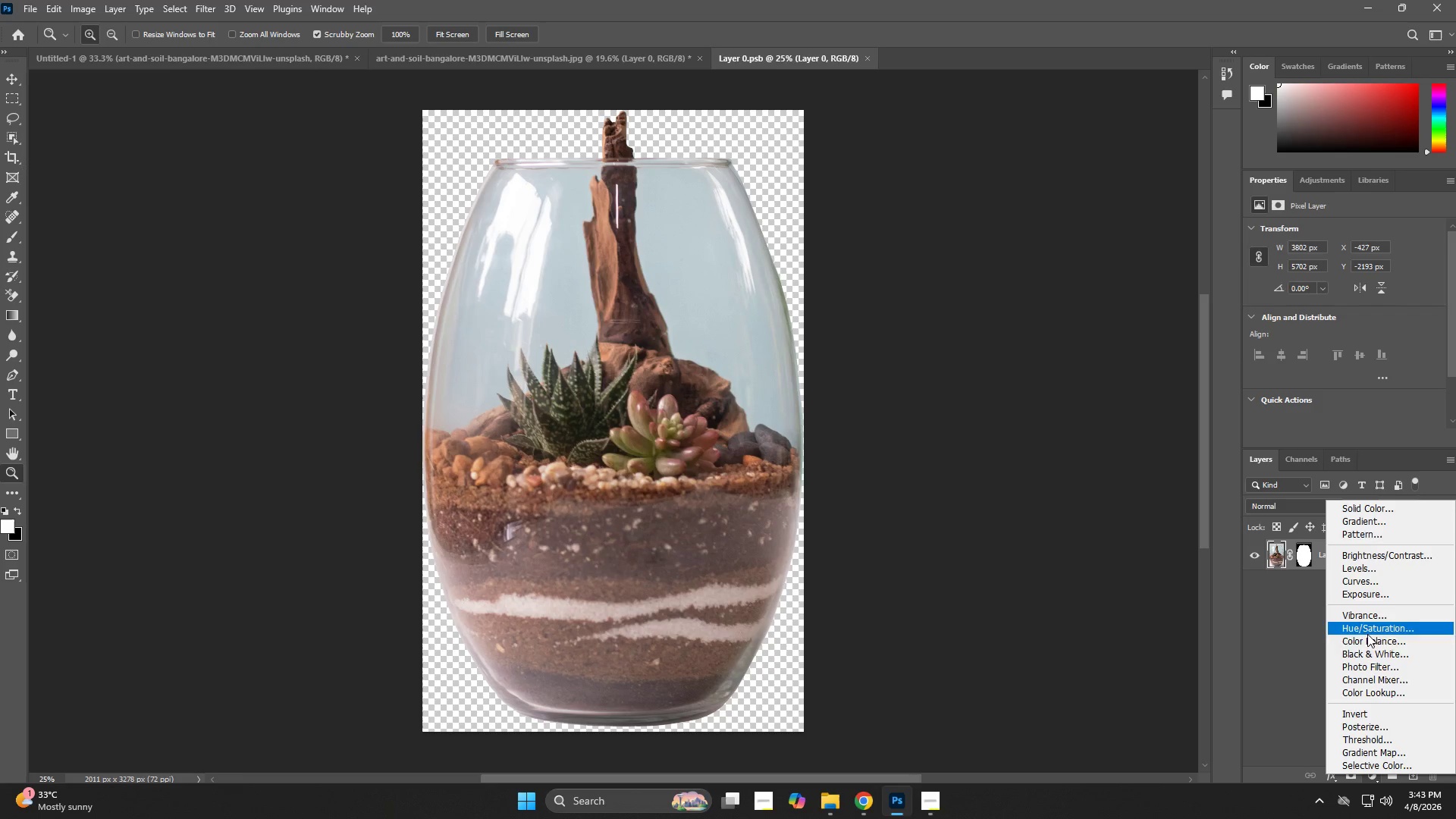 
left_click([1367, 643])
 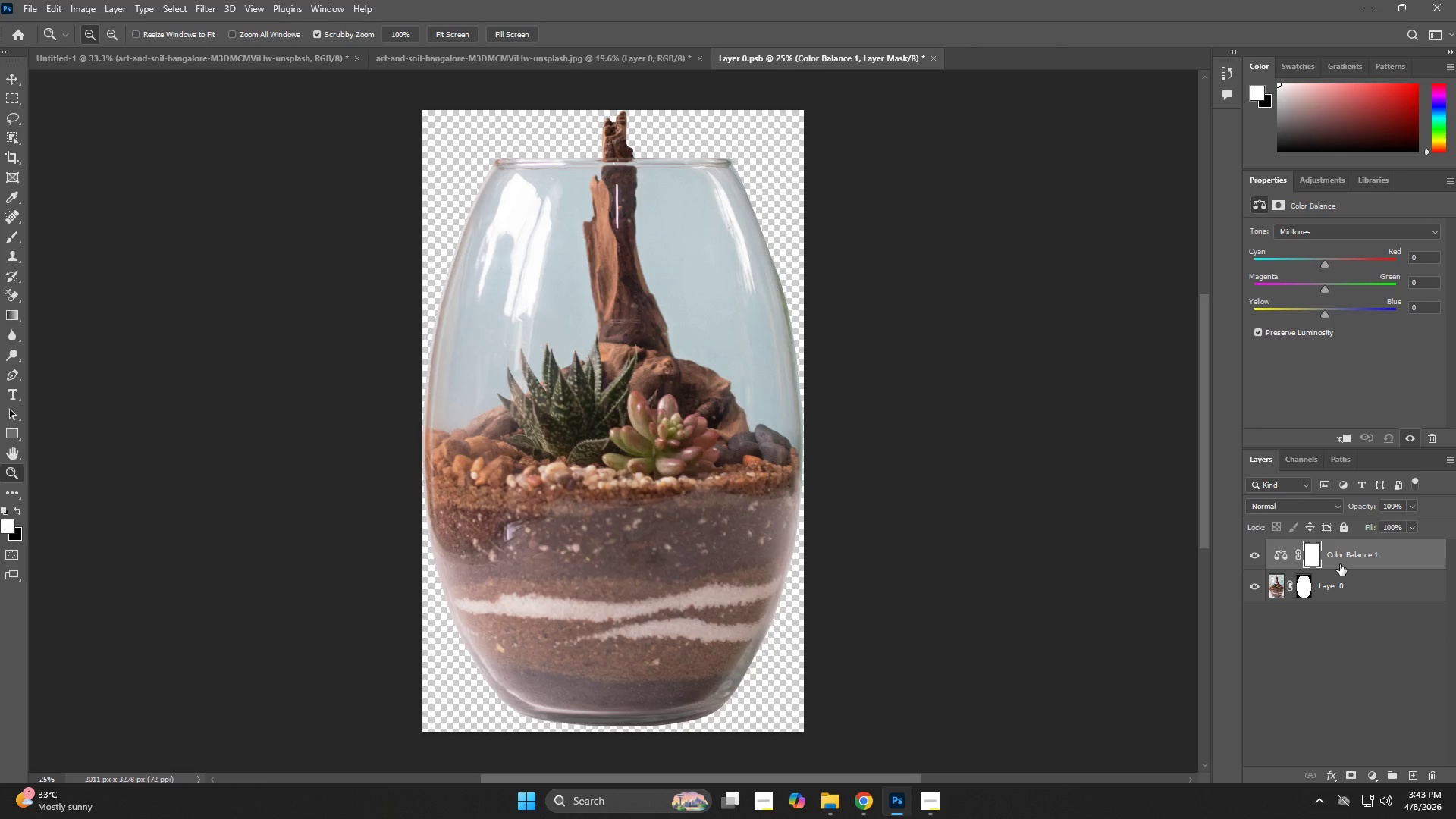 
hold_key(key=AltLeft, duration=0.75)
left_click([1341, 567])
 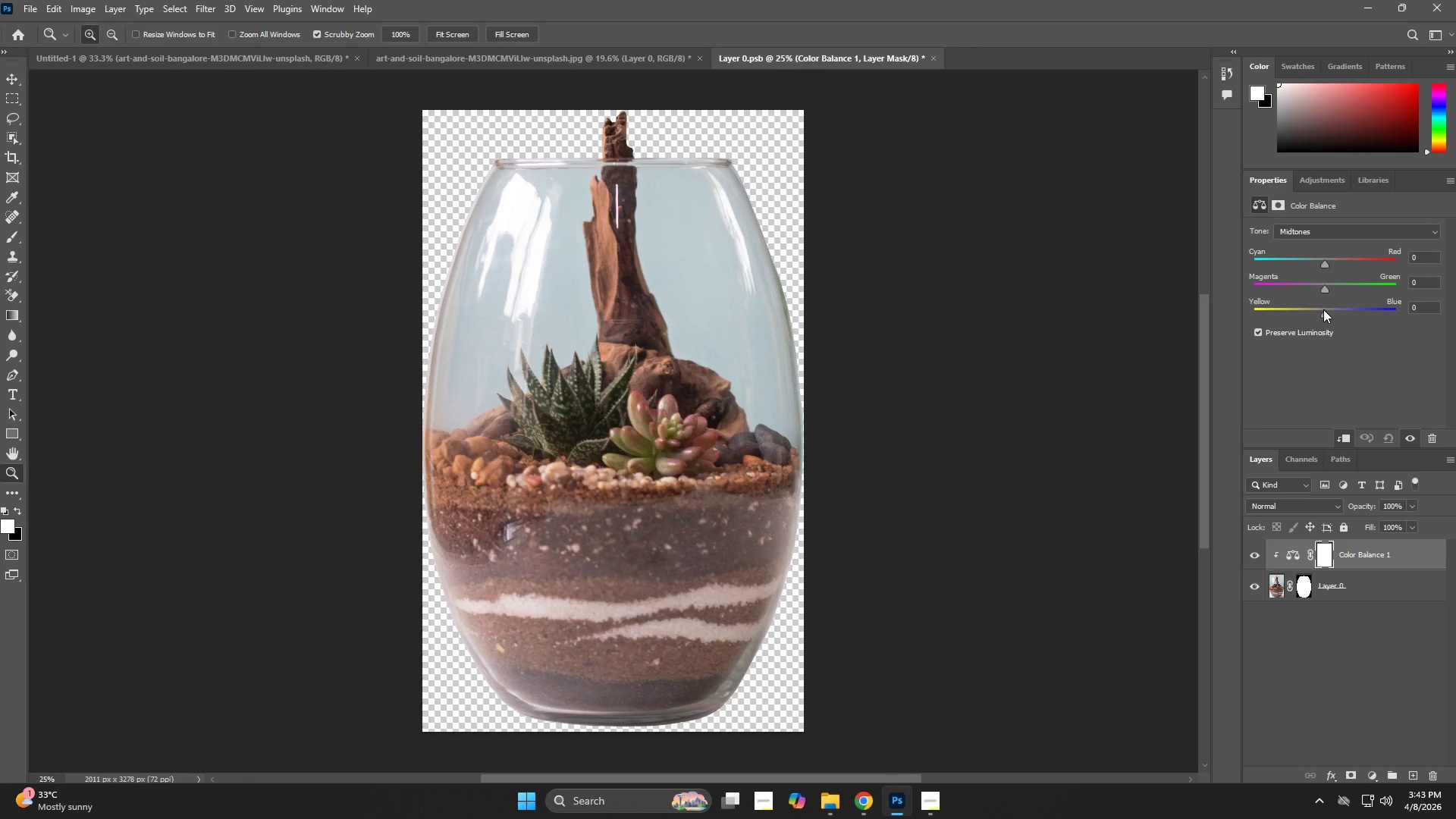 
left_click_drag(start_coordinate=[1317, 311], to_coordinate=[1323, 312])
 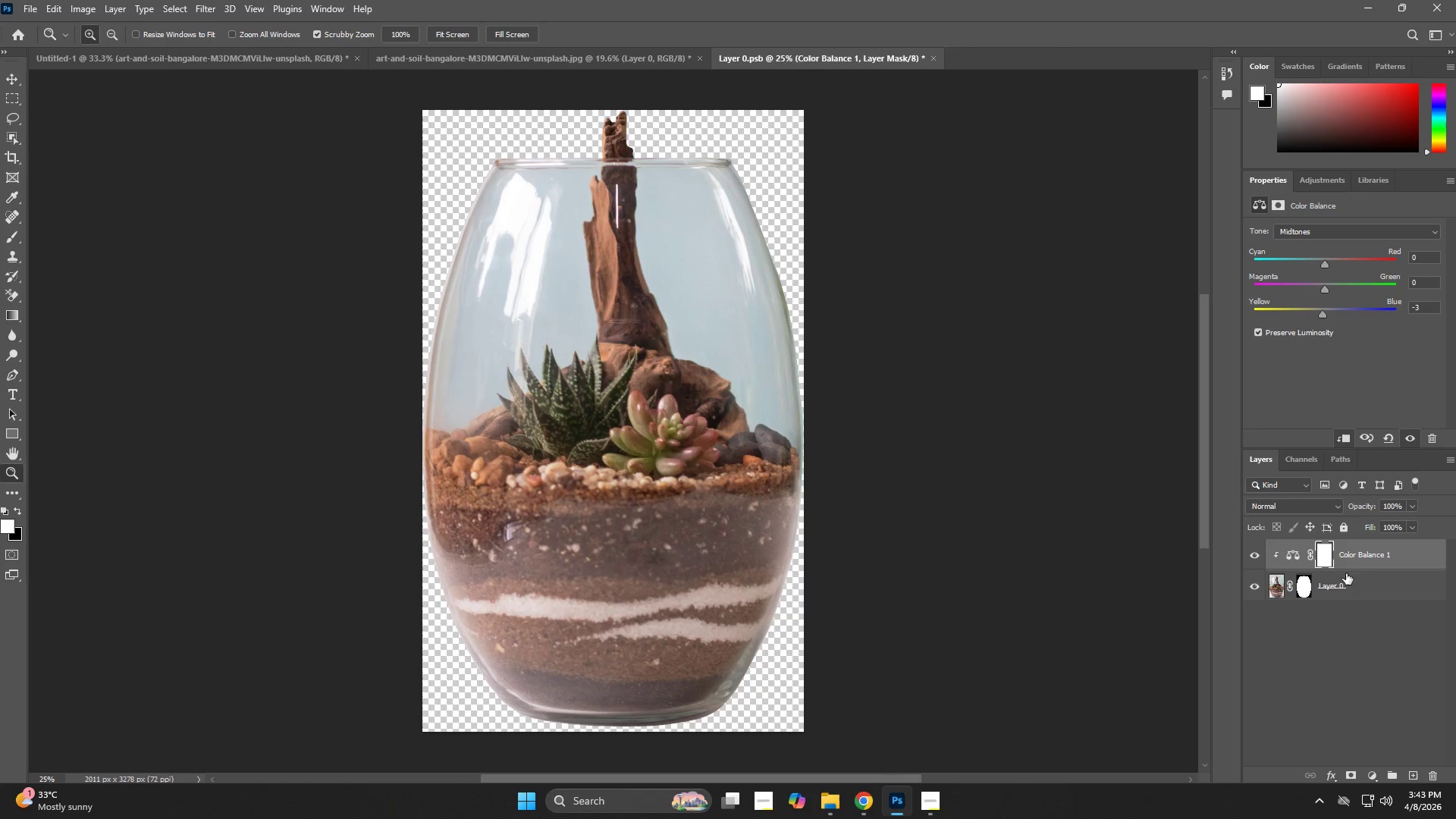 
left_click([1349, 548])
 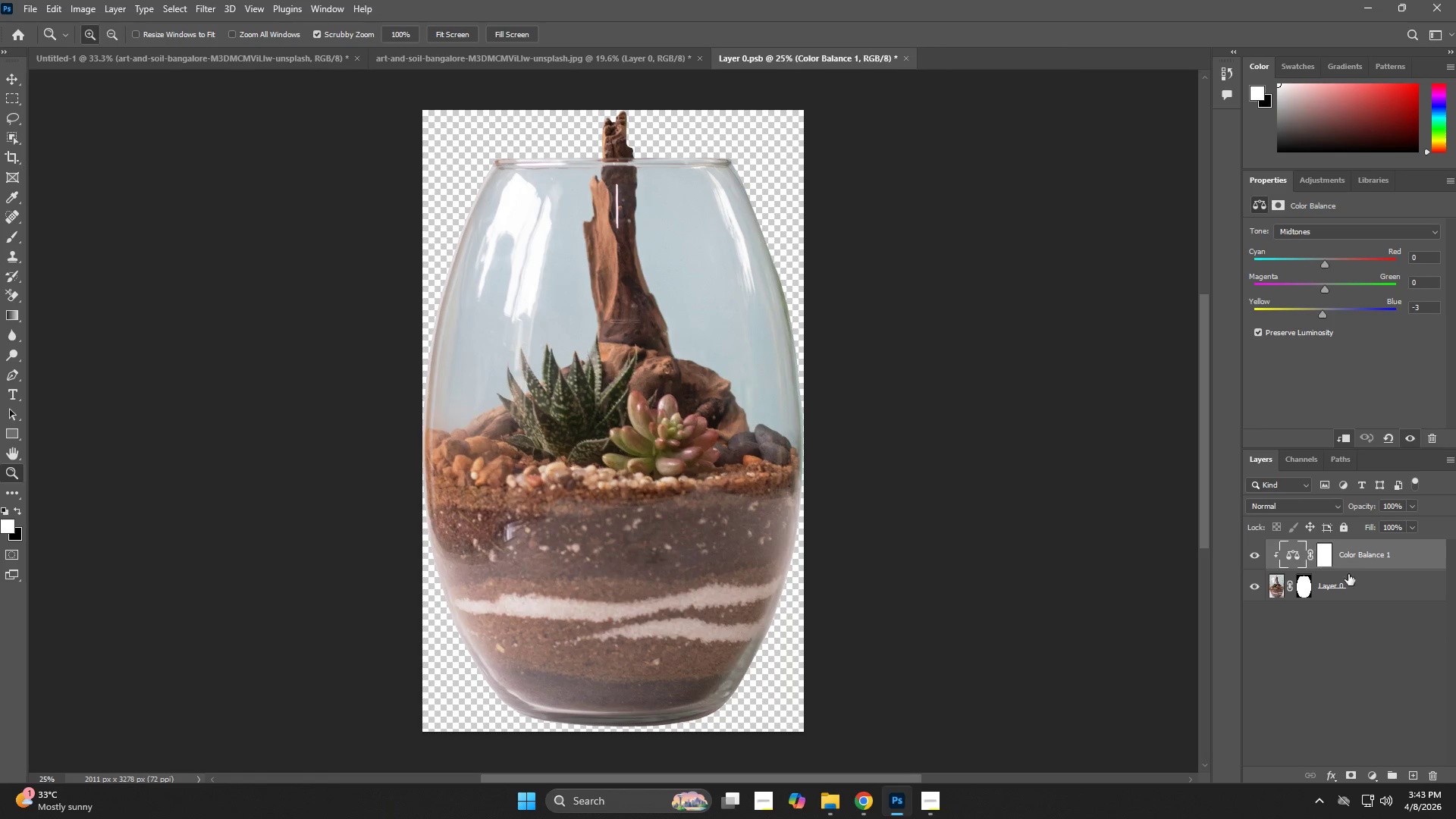 
key(Backspace)
 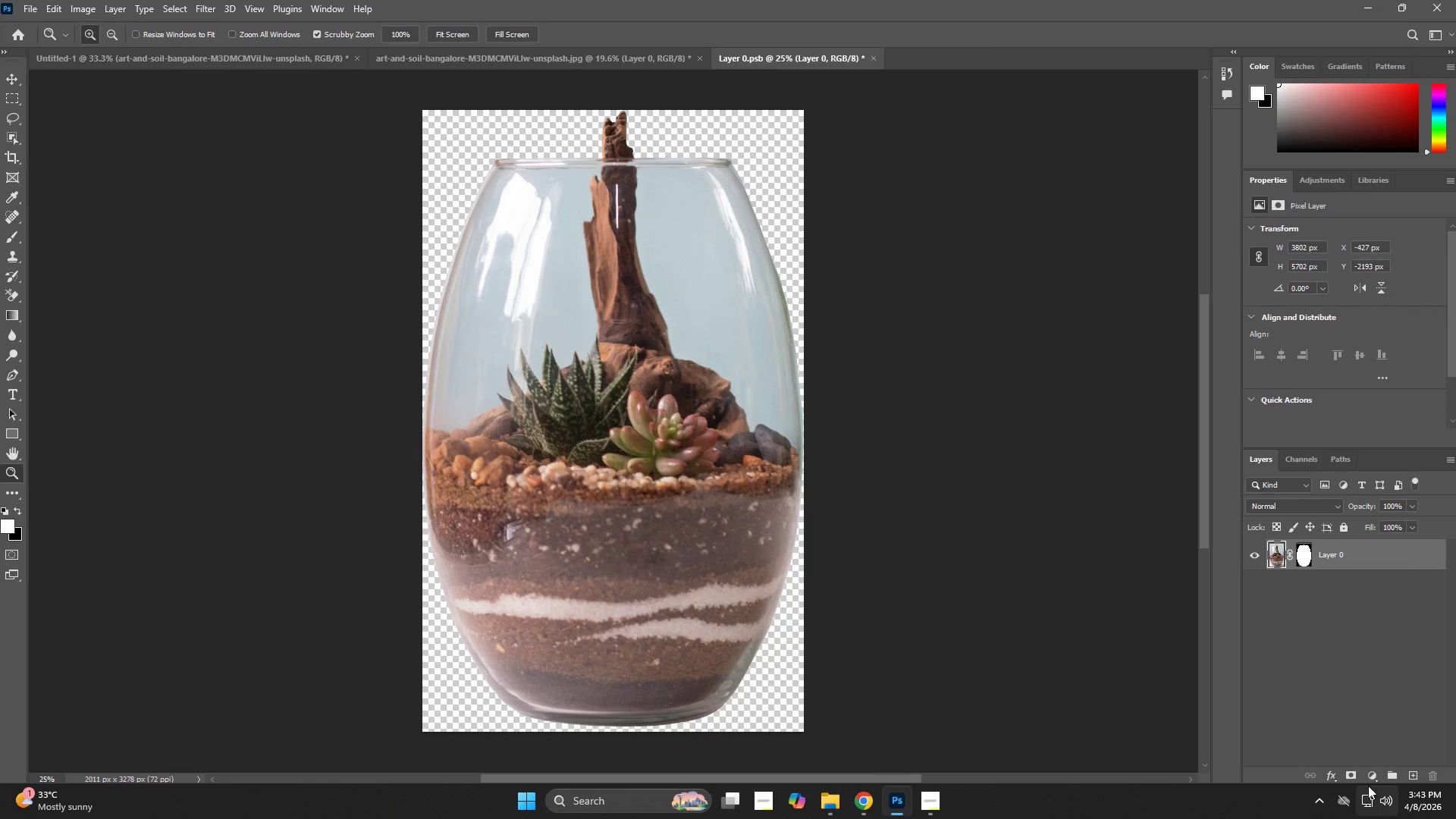 
left_click([1370, 777])
 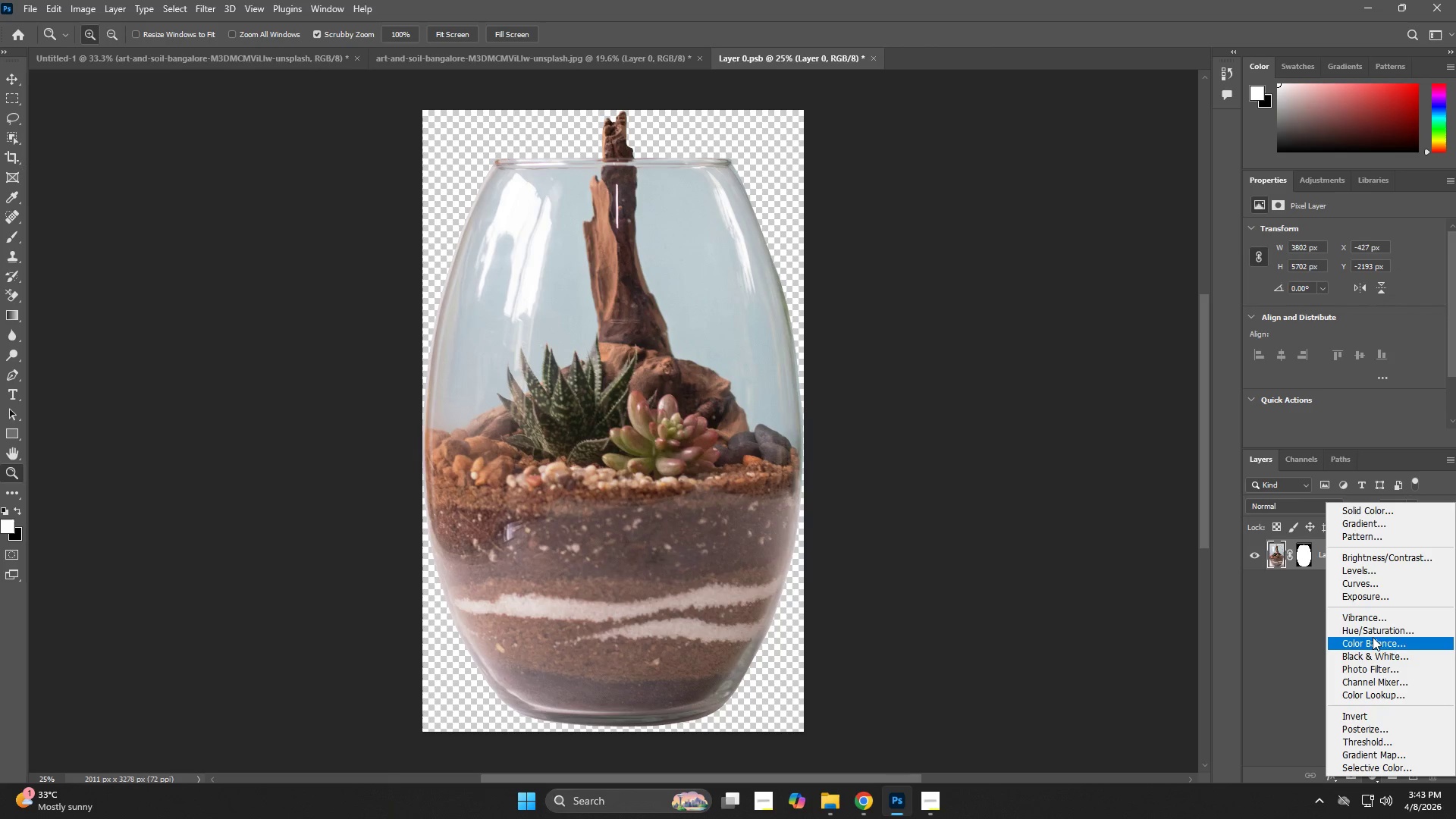 
left_click([1373, 632])
 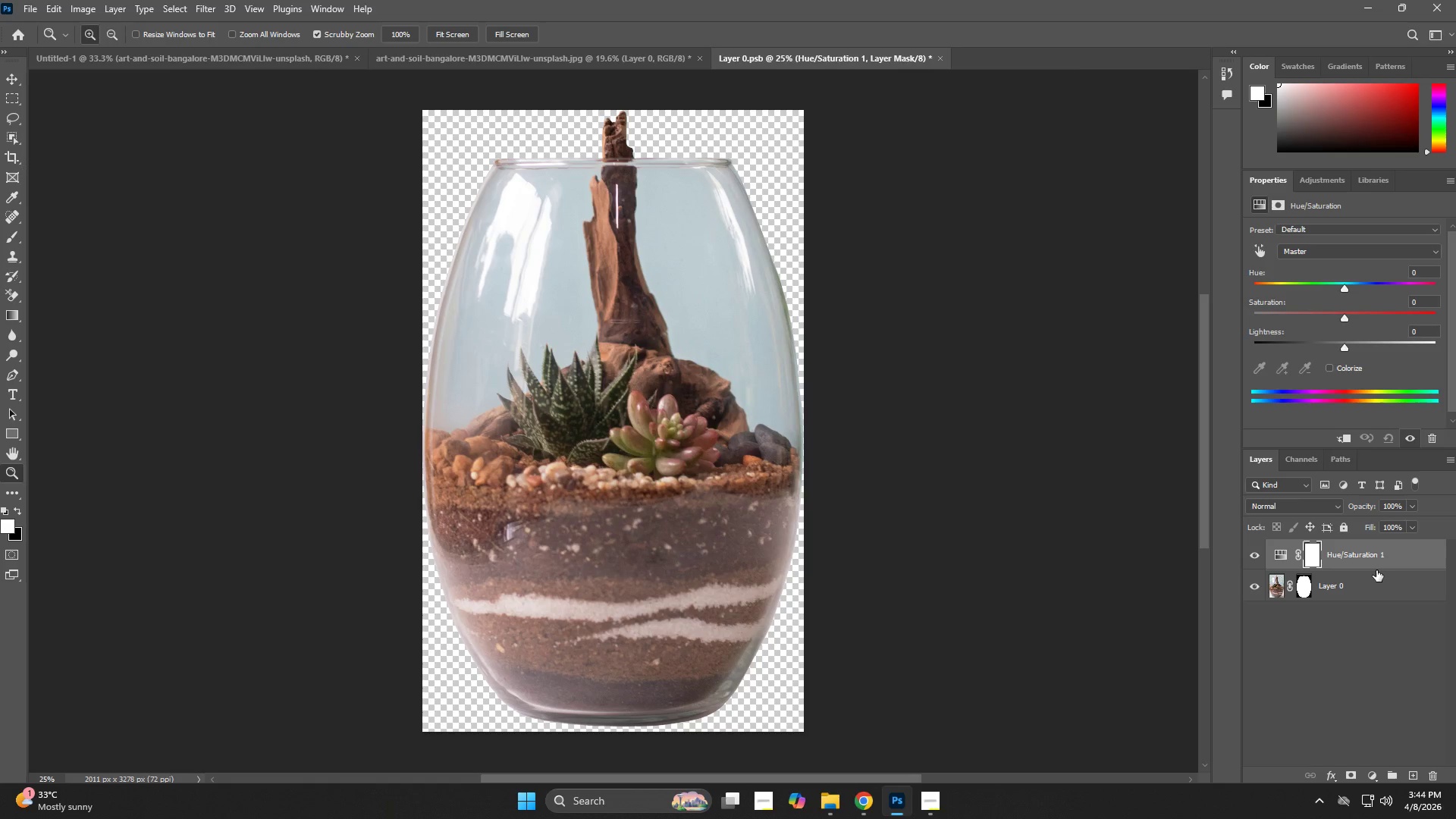 
hold_key(key=AltLeft, duration=0.59)
left_click([1376, 570])
 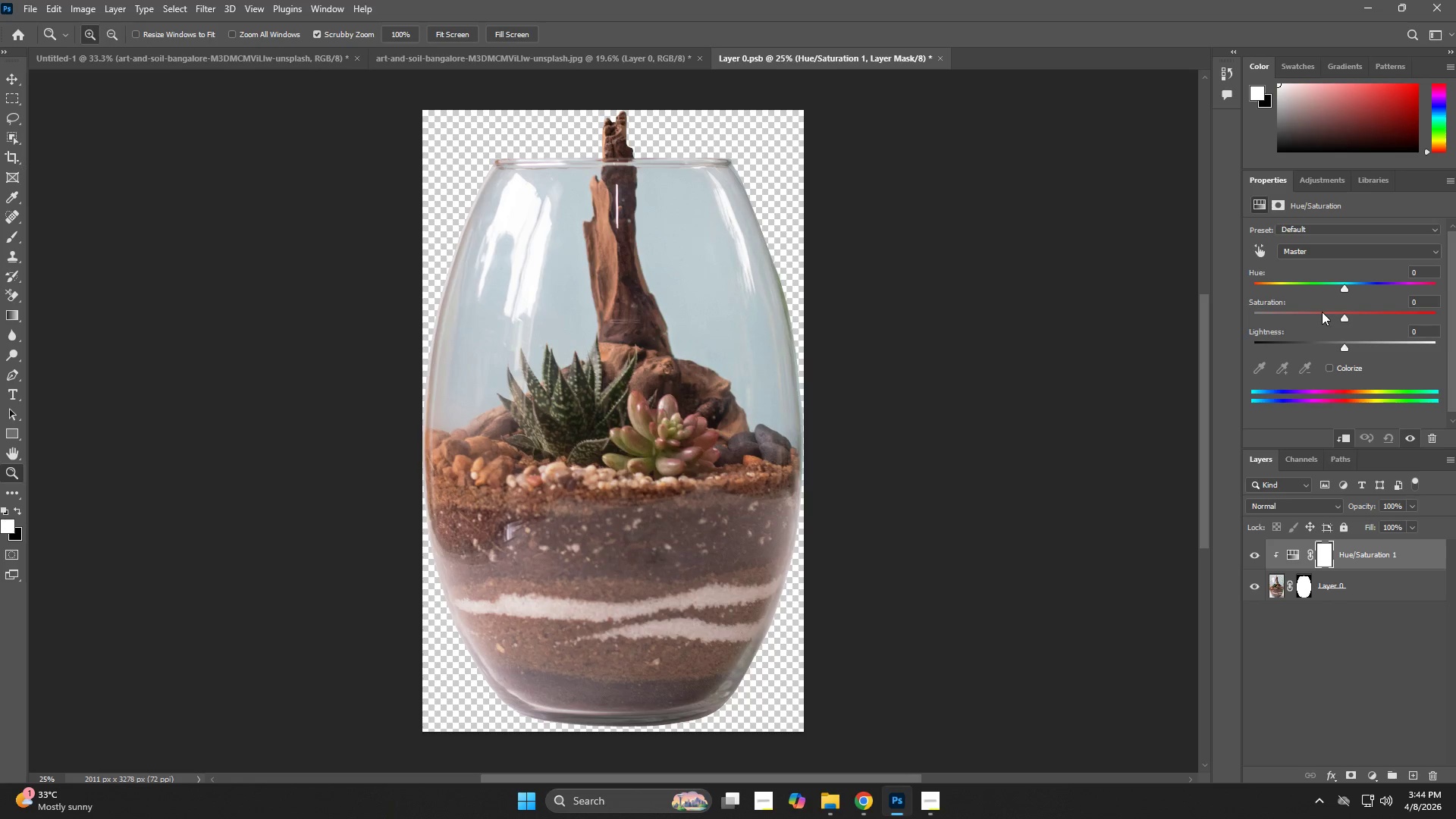 
left_click_drag(start_coordinate=[1320, 312], to_coordinate=[1292, 319])
 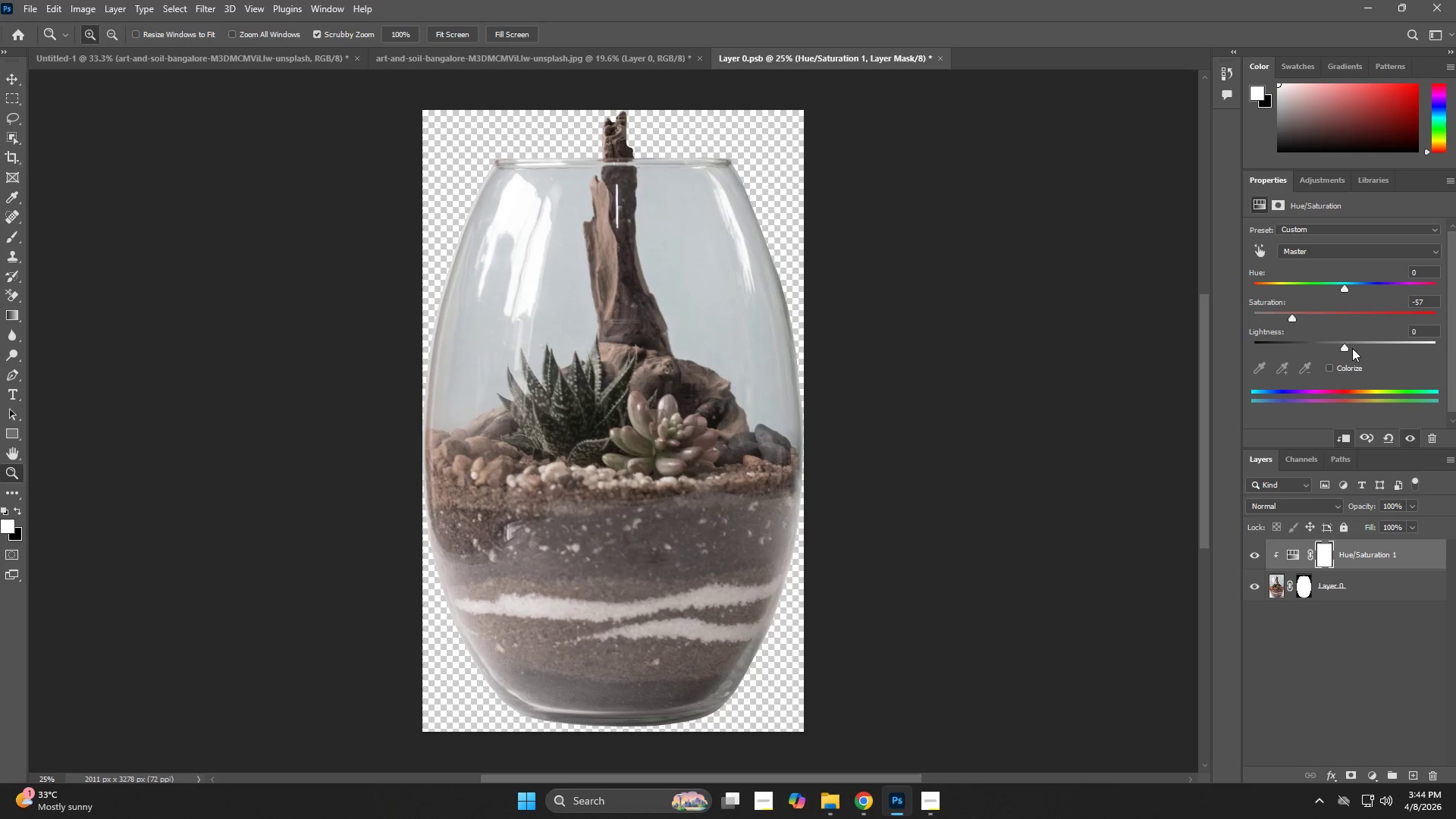 
left_click_drag(start_coordinate=[1356, 347], to_coordinate=[1364, 346])
 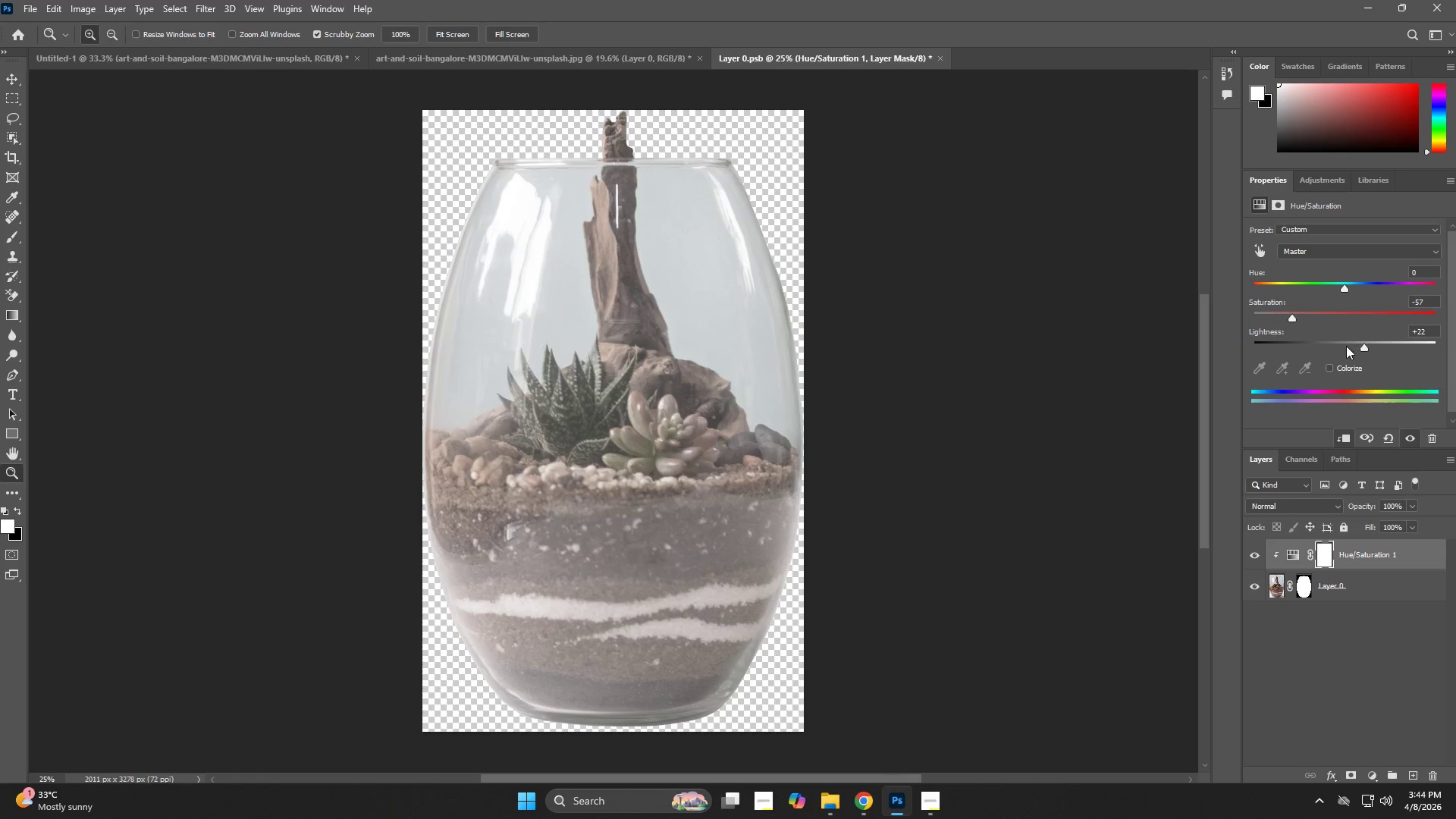 
key(Control+ControlLeft)
 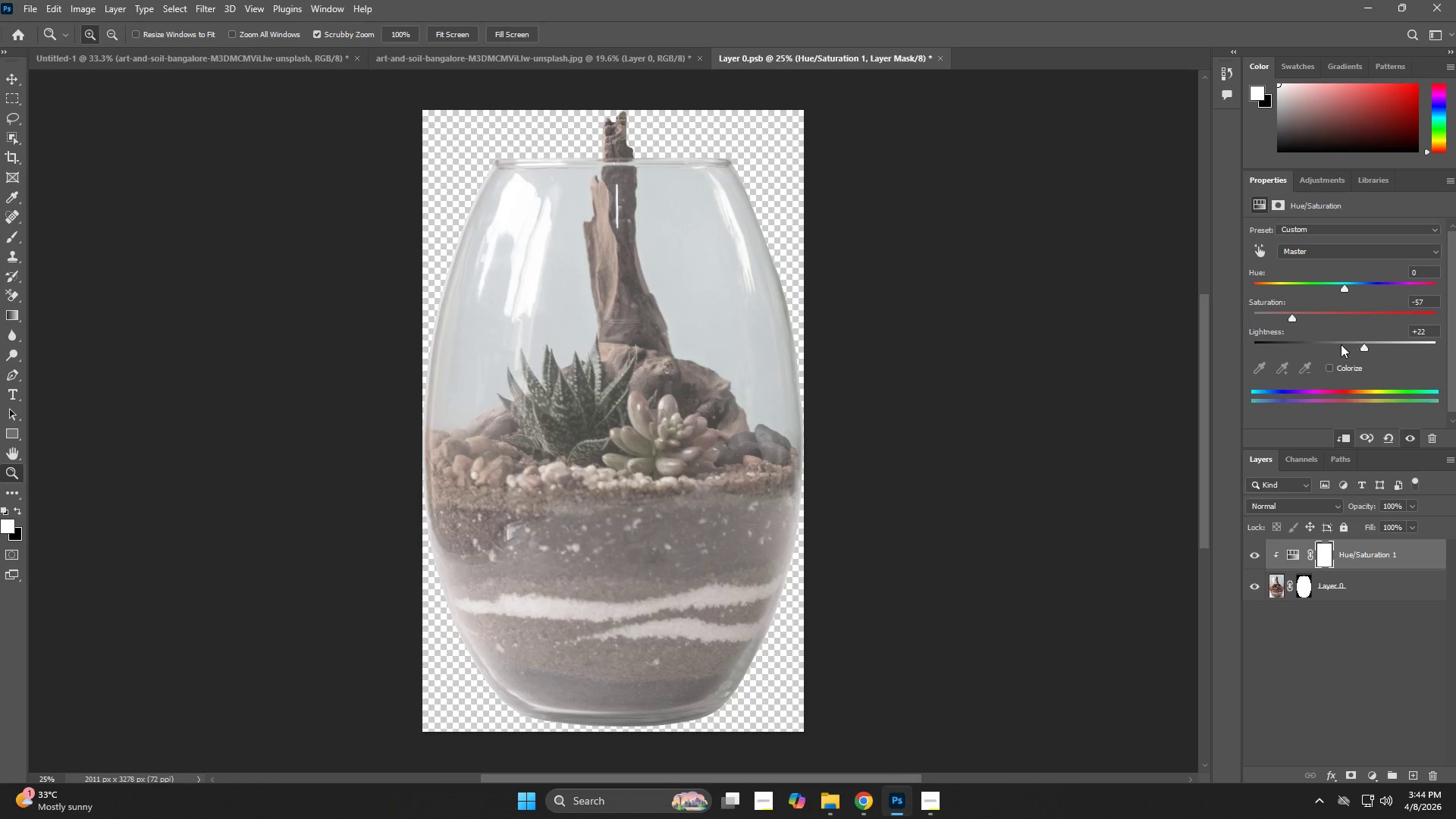 
key(Control+Z)
 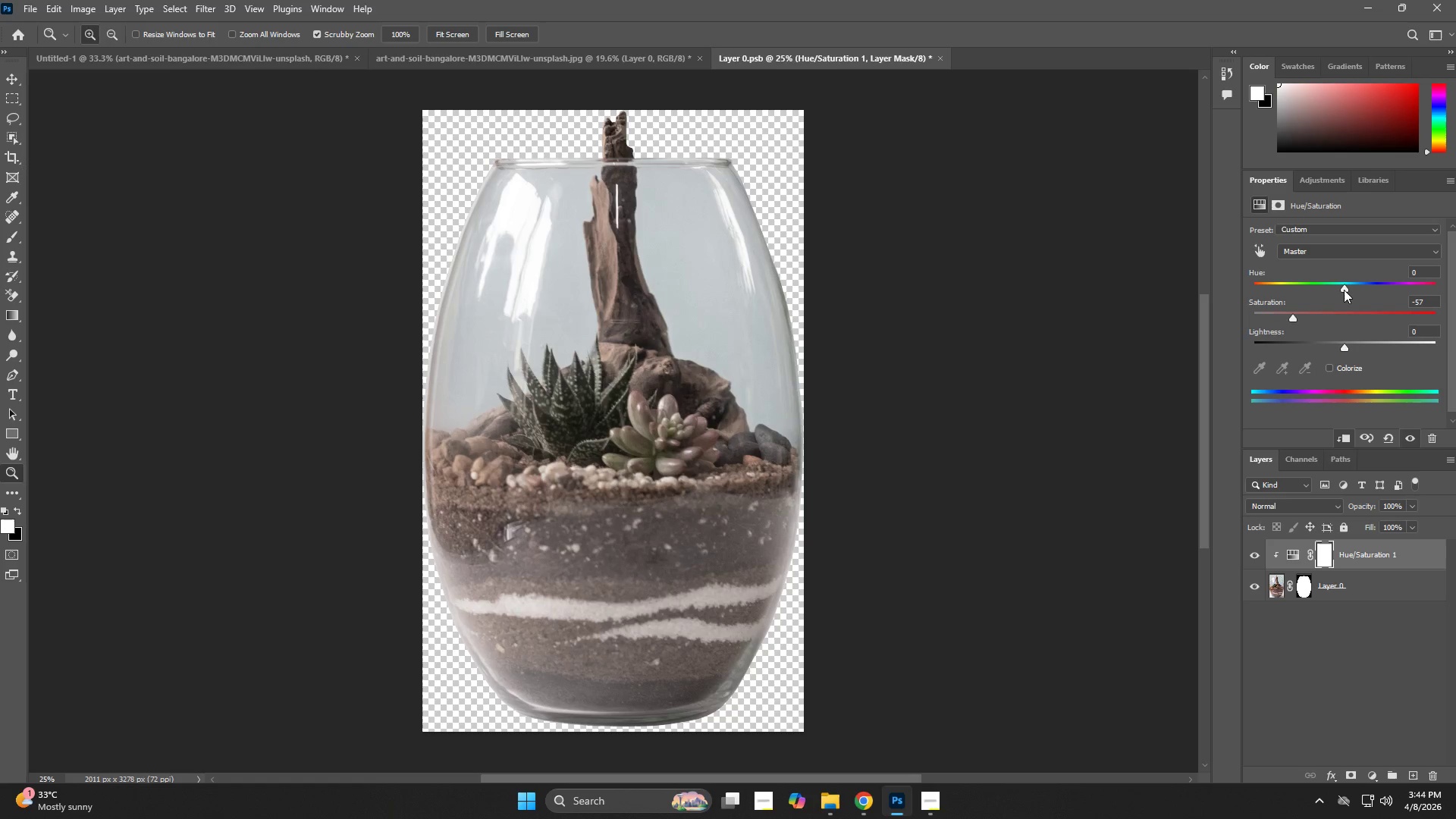 
left_click_drag(start_coordinate=[1344, 290], to_coordinate=[1329, 293])
 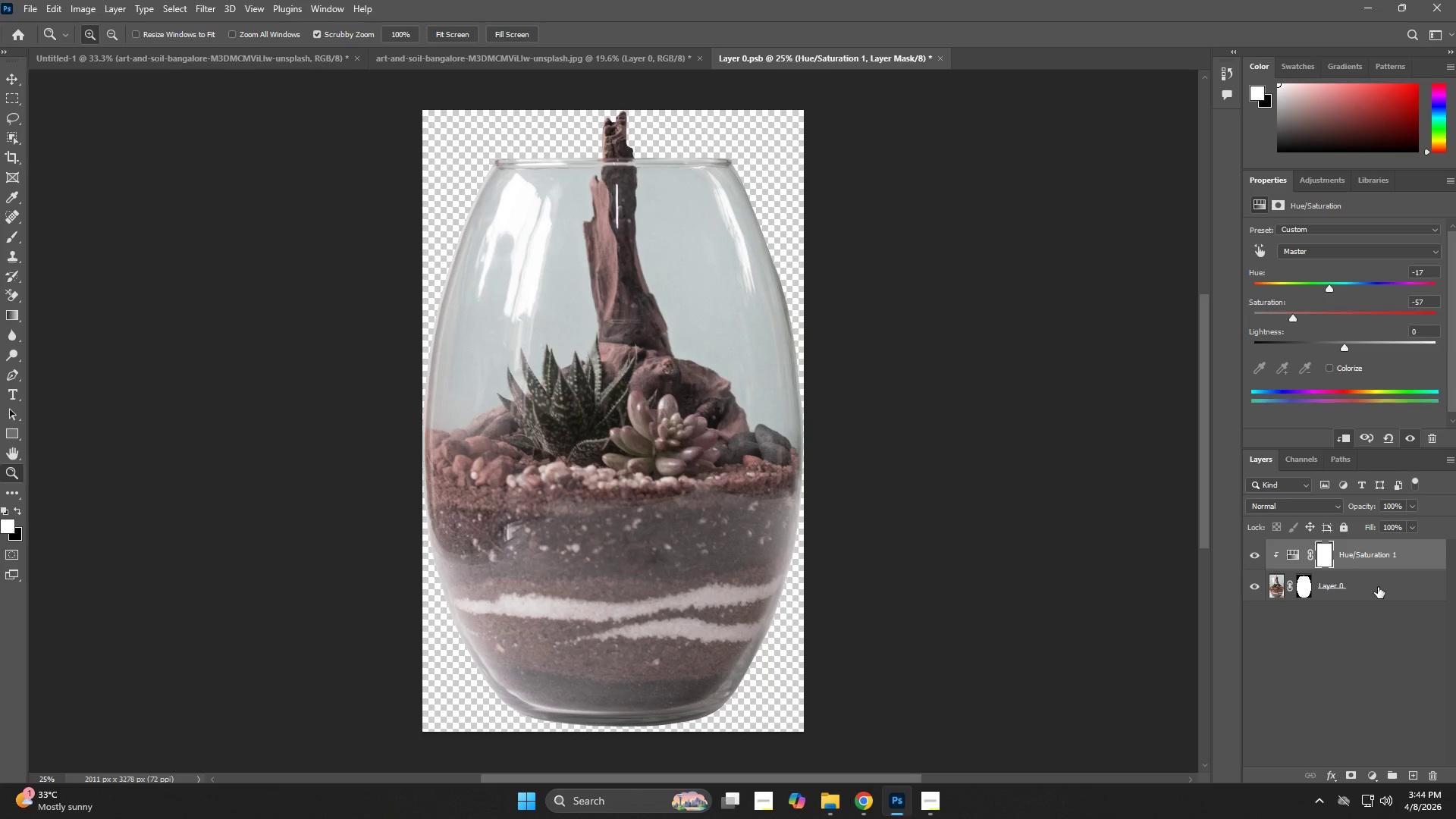 
left_click([1378, 585])
 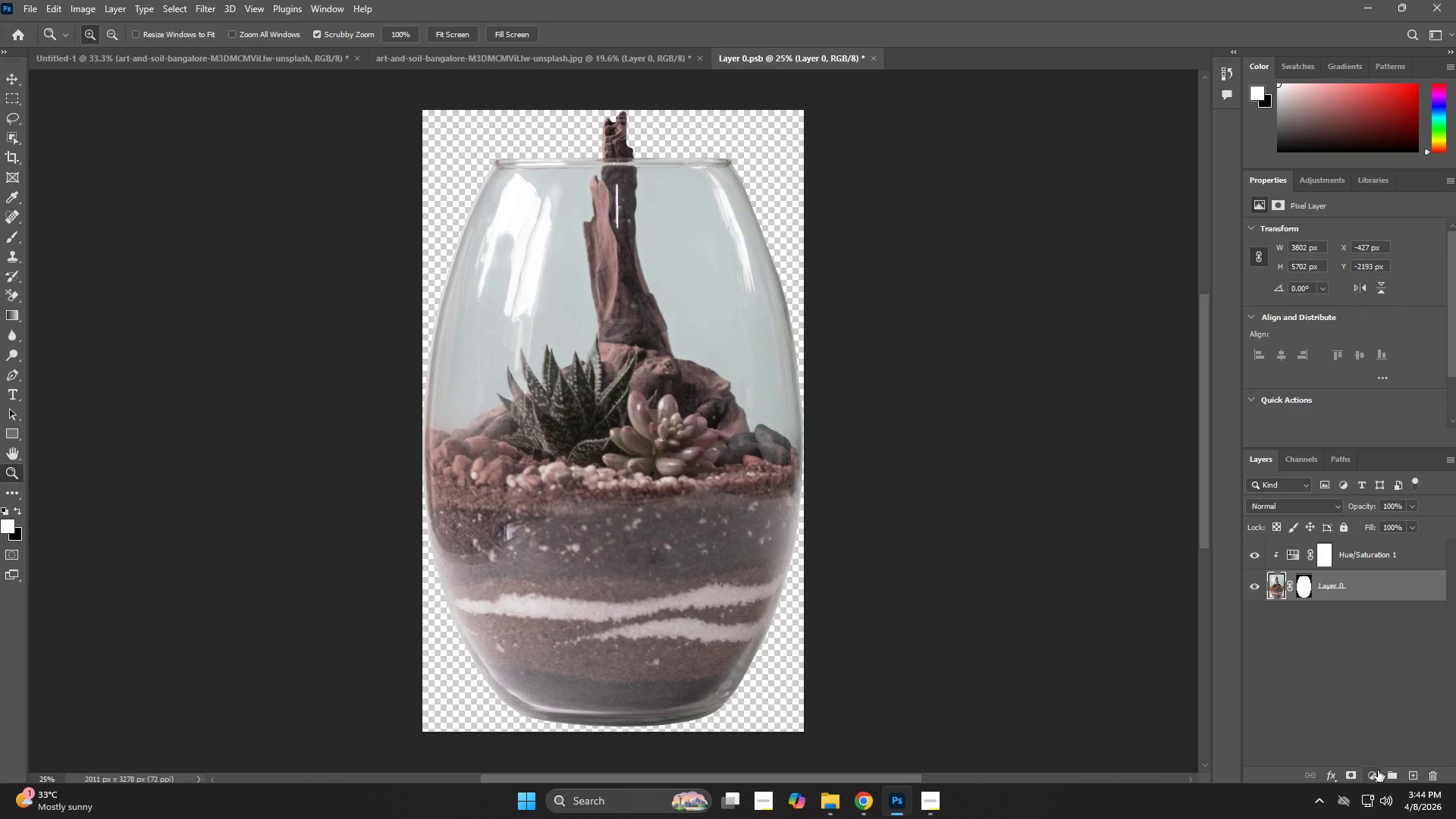 
left_click([1378, 770])
 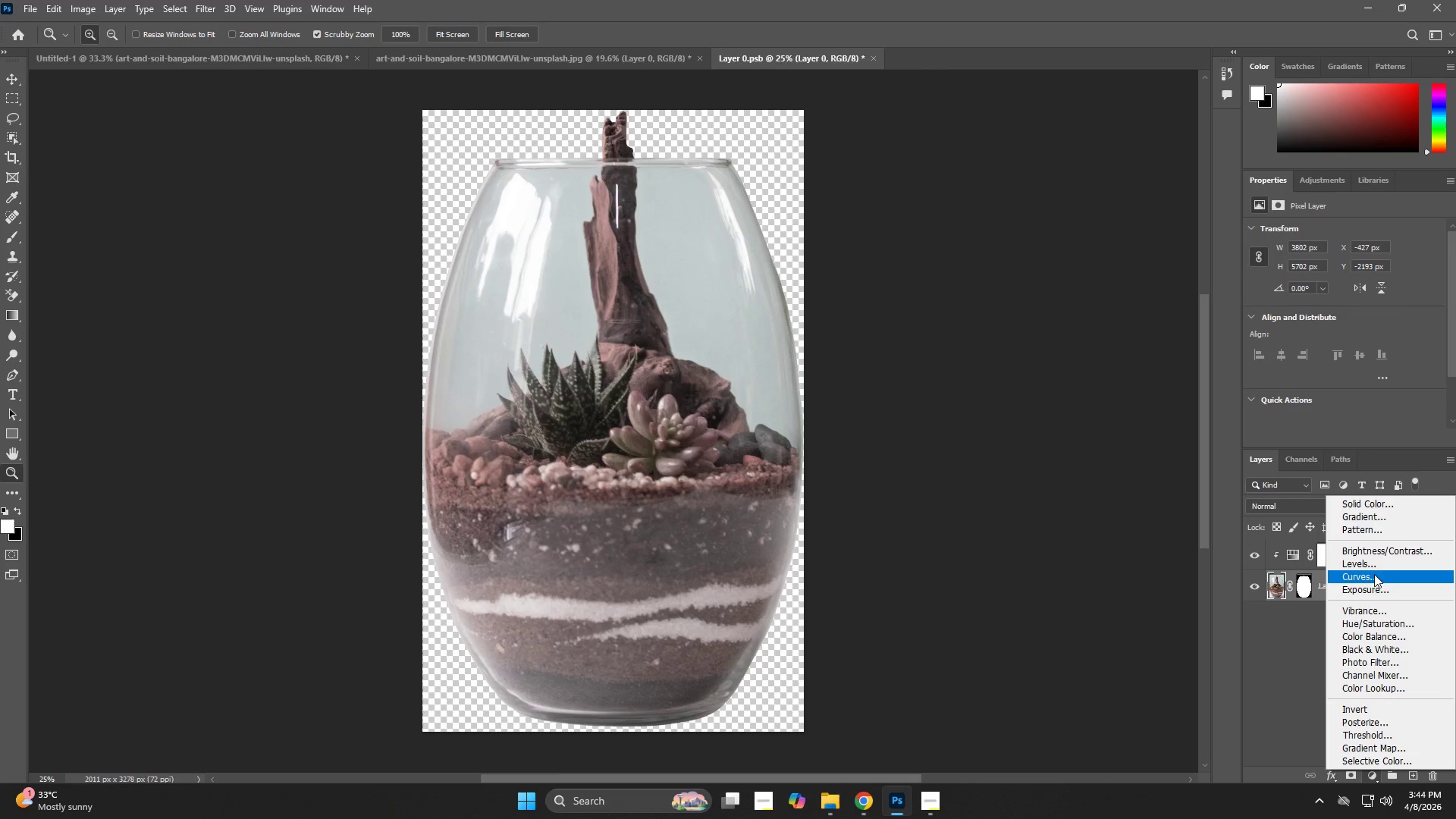 
left_click([1374, 570])
 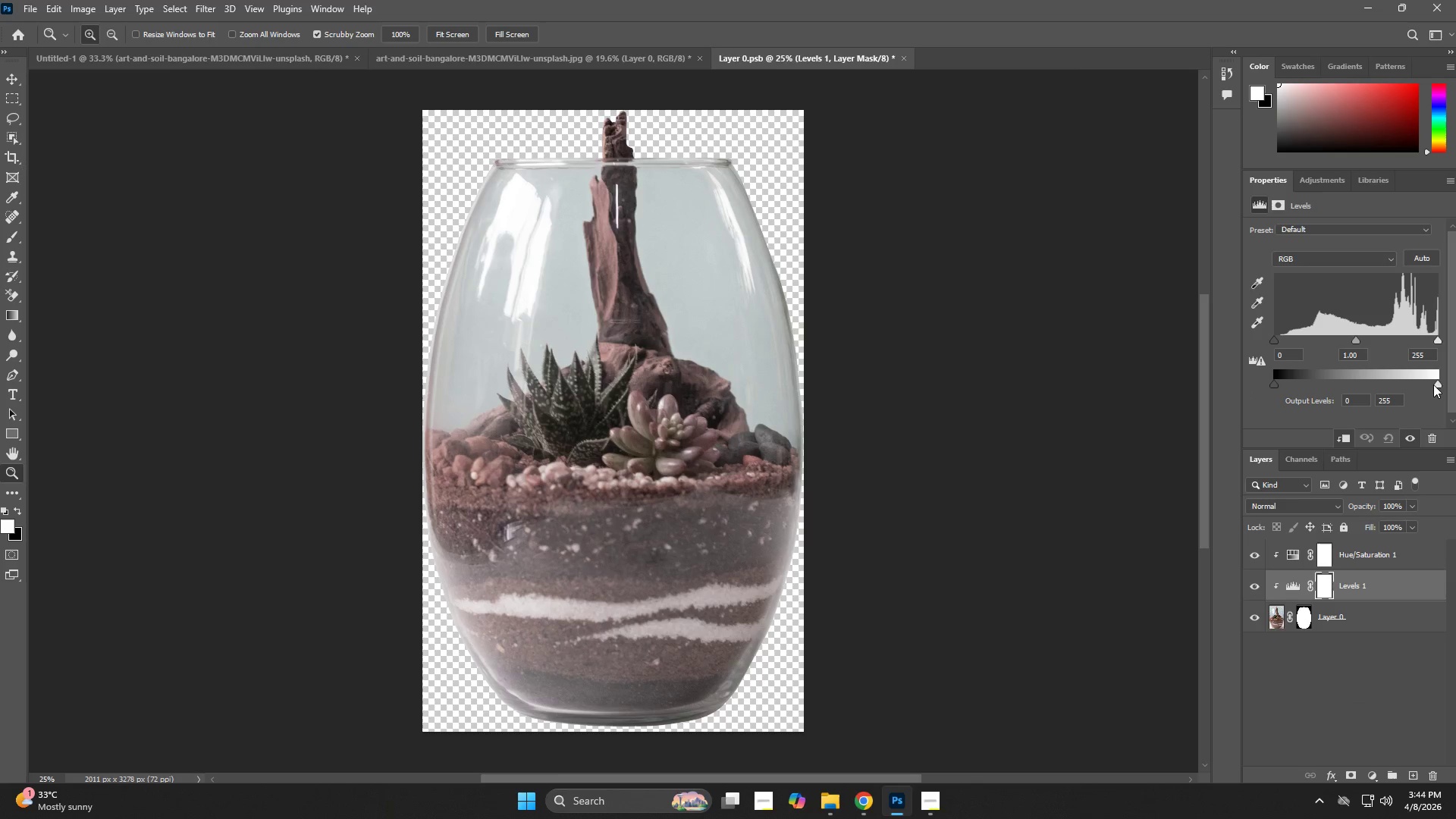 
left_click_drag(start_coordinate=[1433, 384], to_coordinate=[1445, 389])
 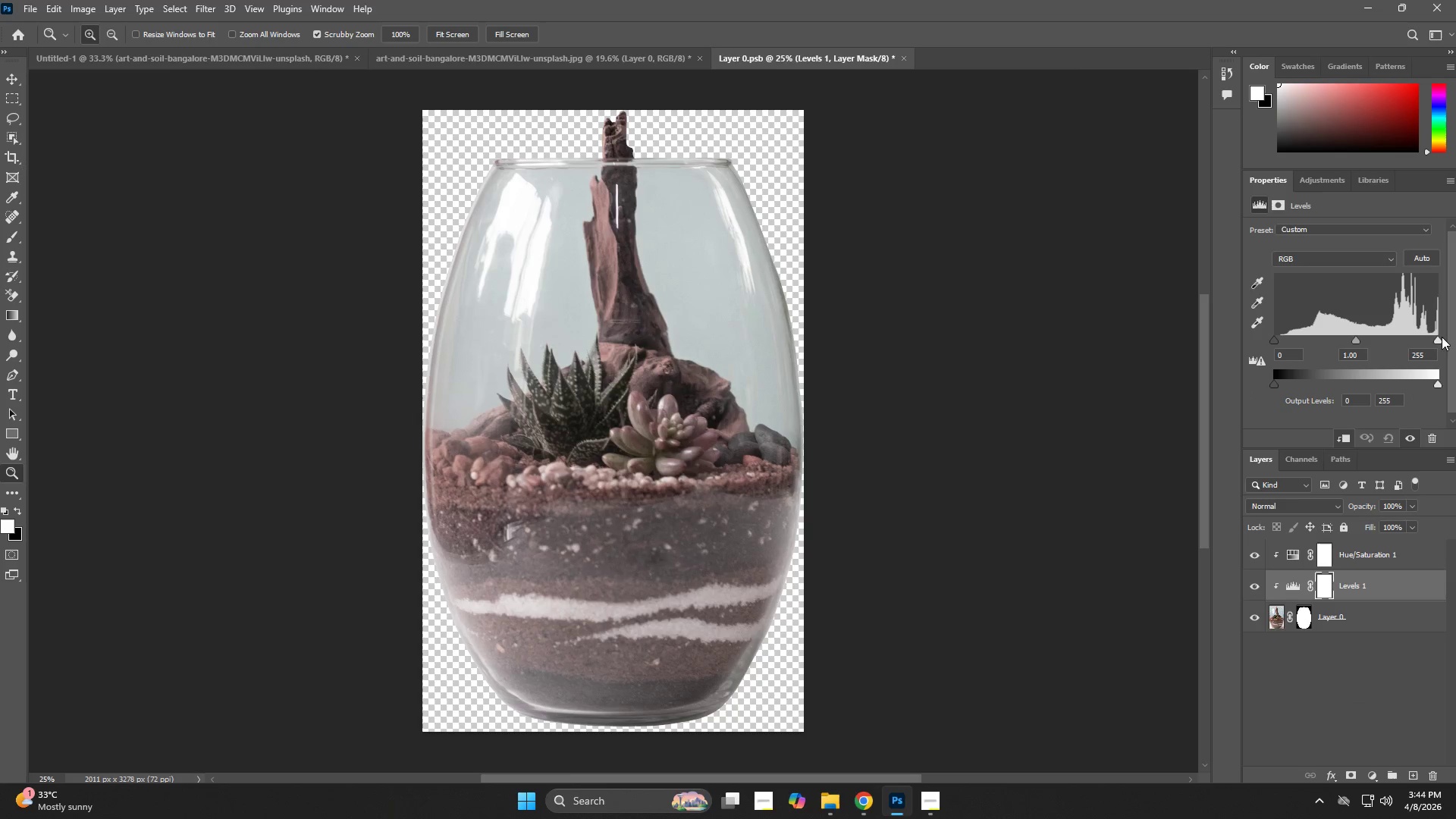 
left_click_drag(start_coordinate=[1433, 341], to_coordinate=[1414, 346])
 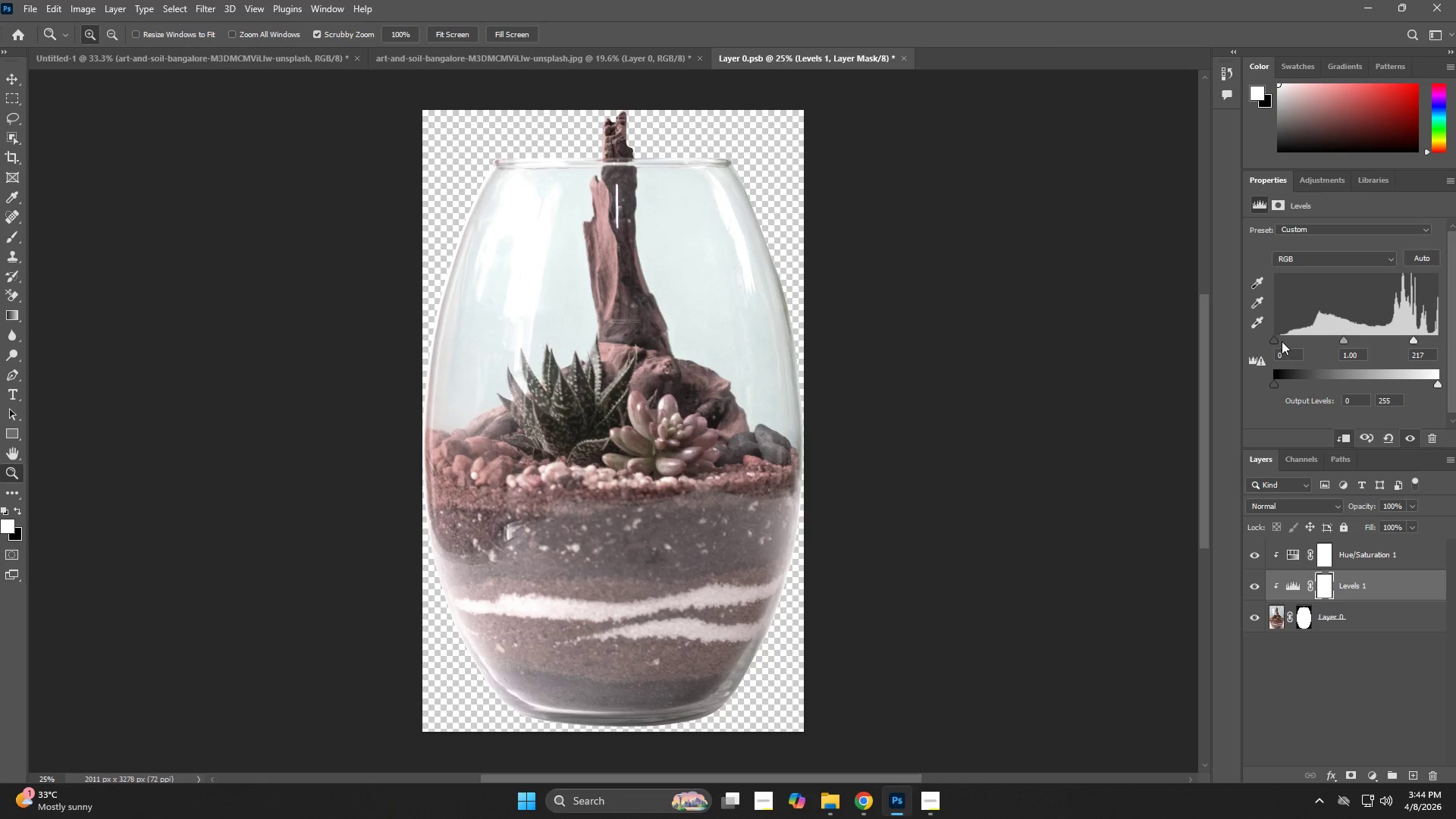 
left_click_drag(start_coordinate=[1276, 339], to_coordinate=[1266, 344])
 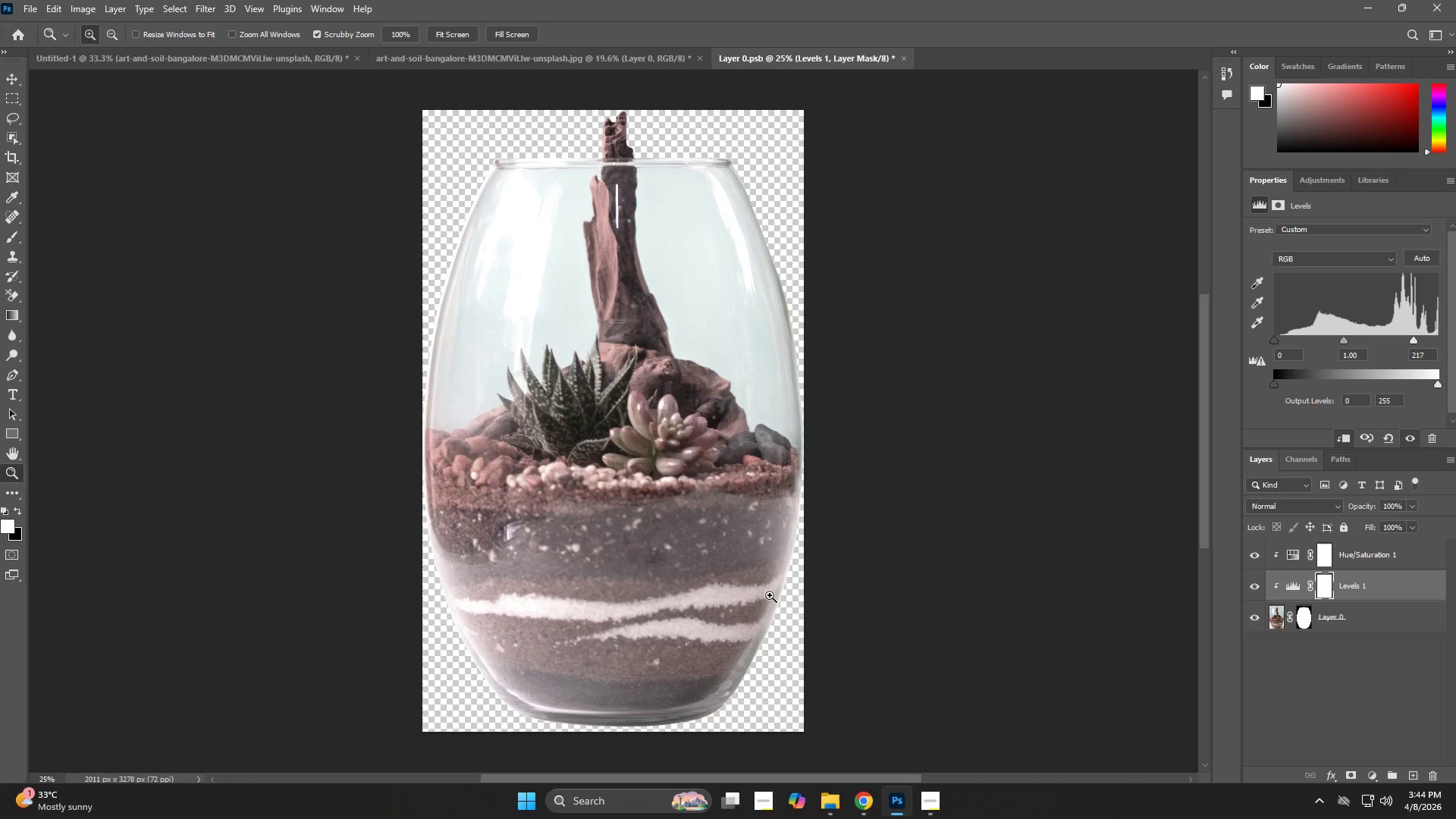 
wait(19.86)
 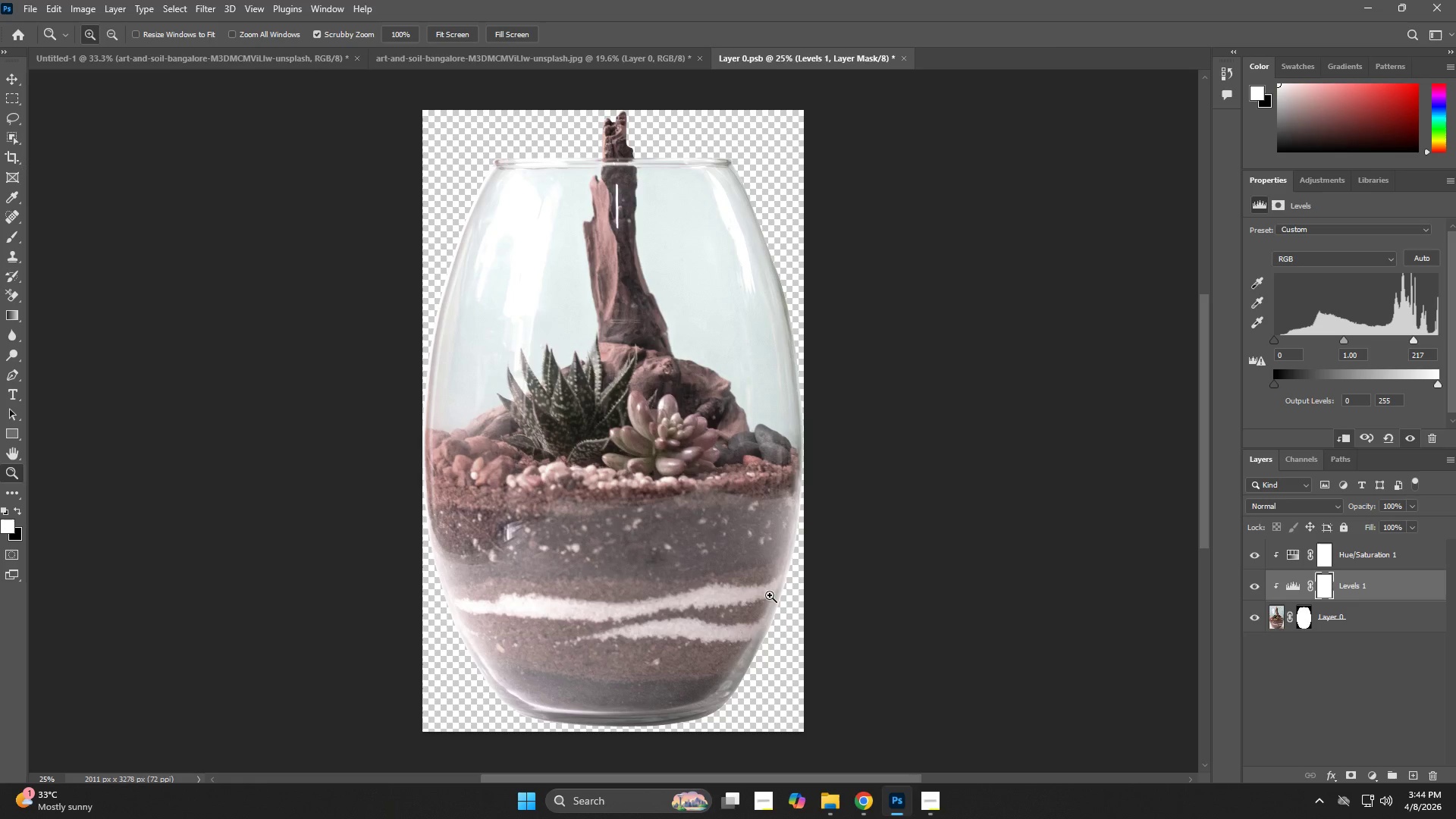 
mouse_move([881, 806])
 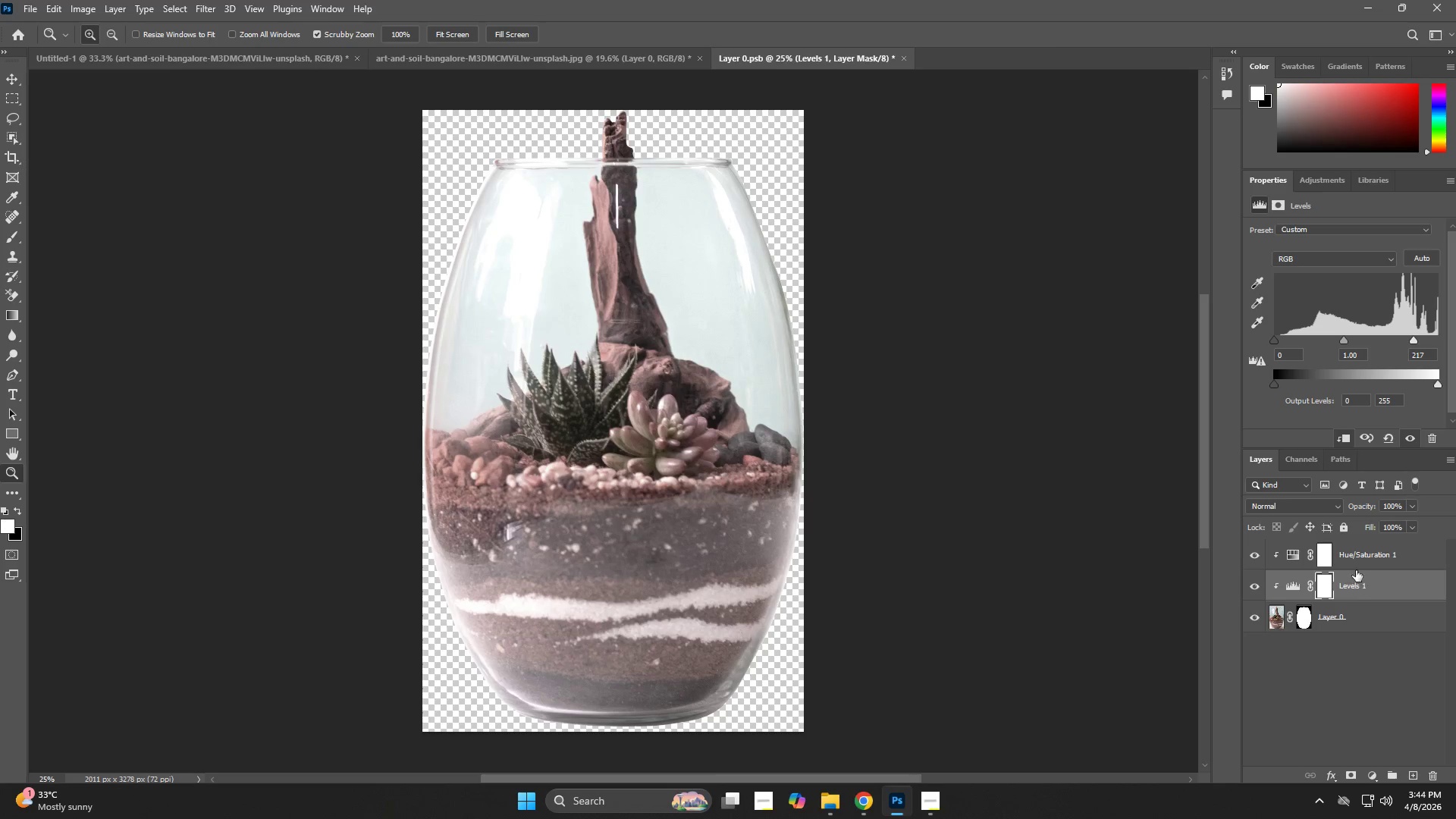 
left_click([1326, 560])
 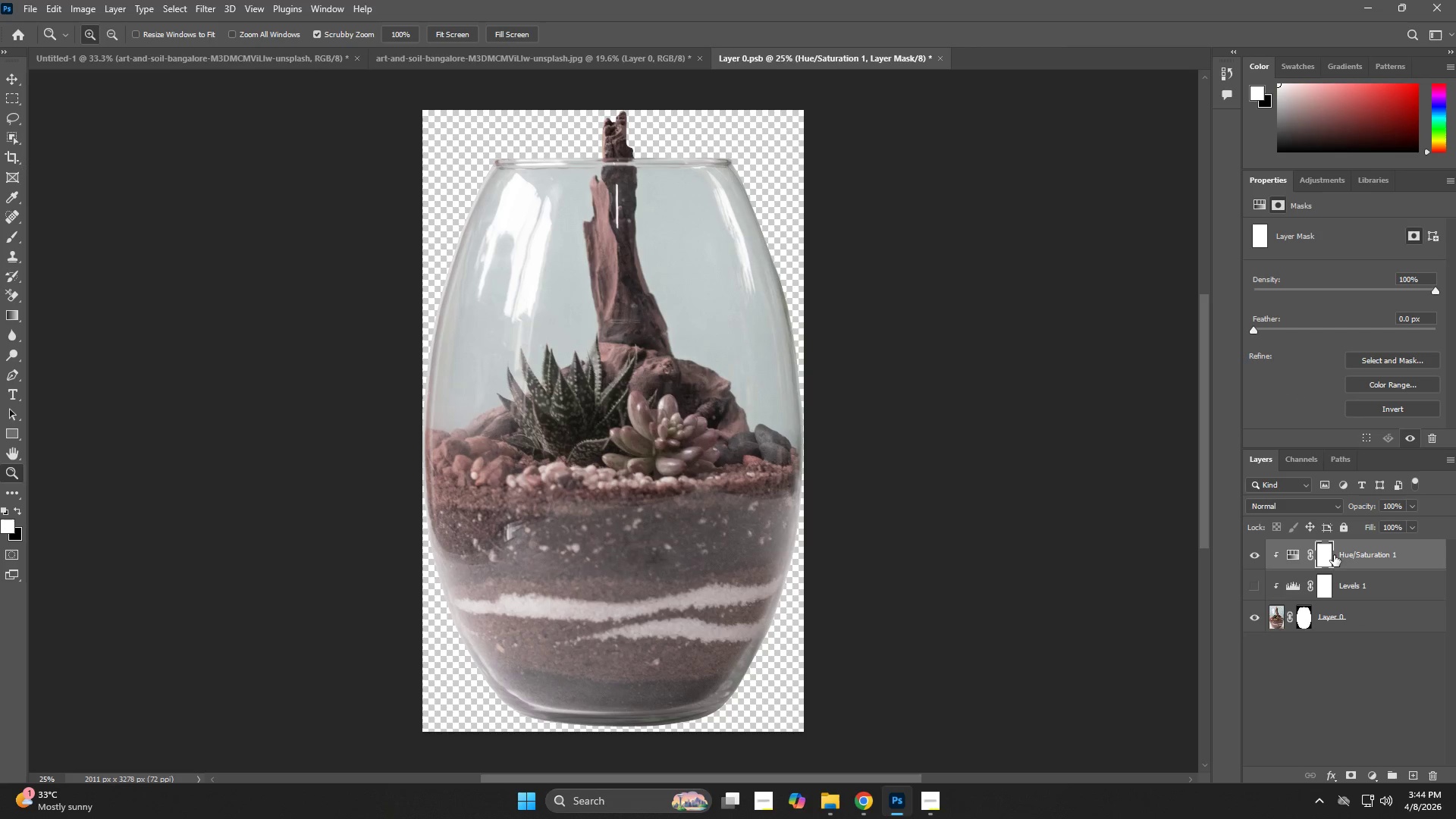 
left_click([1326, 563])
 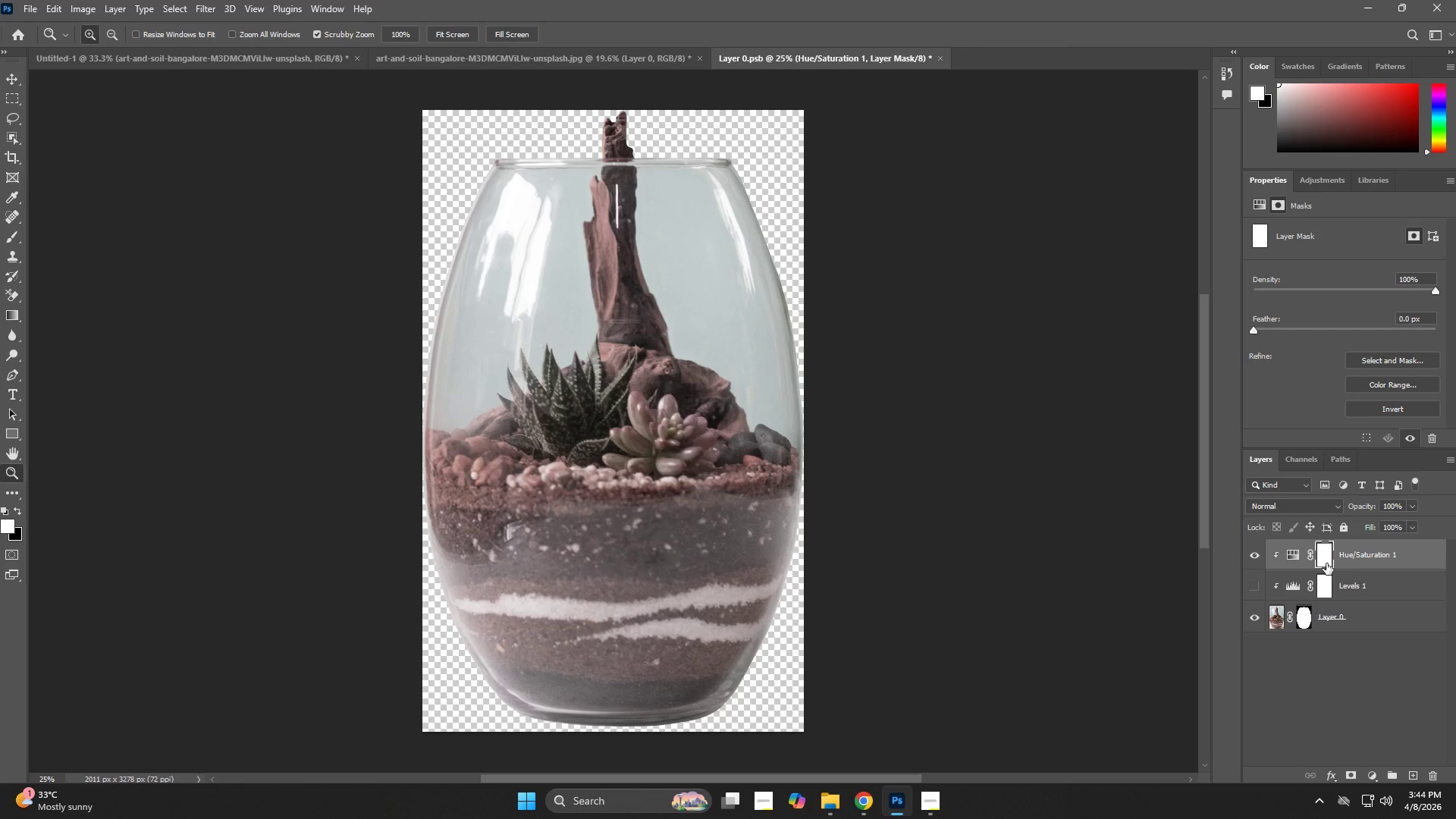 
key(Control+I)
 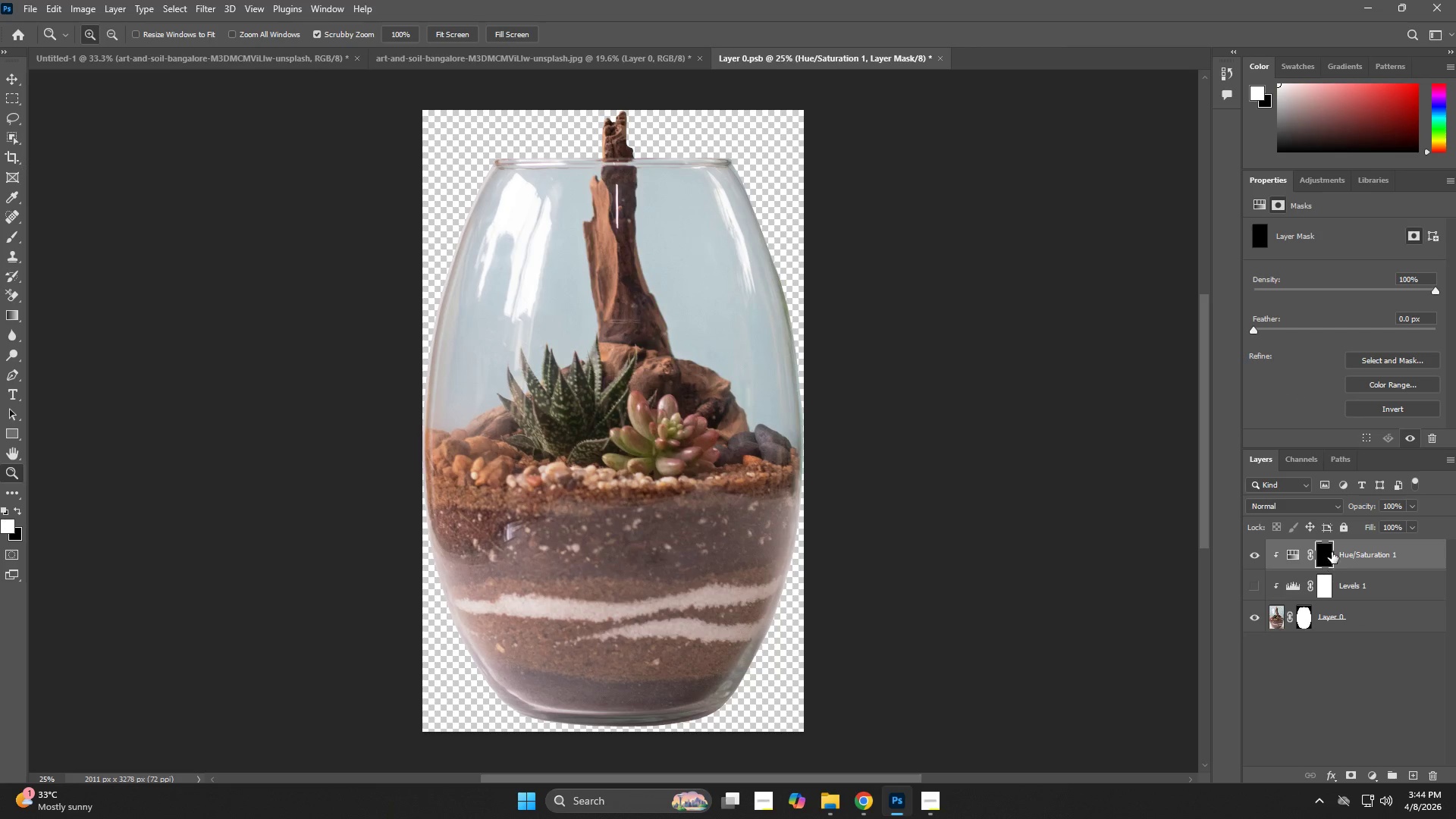 
type(znb)
 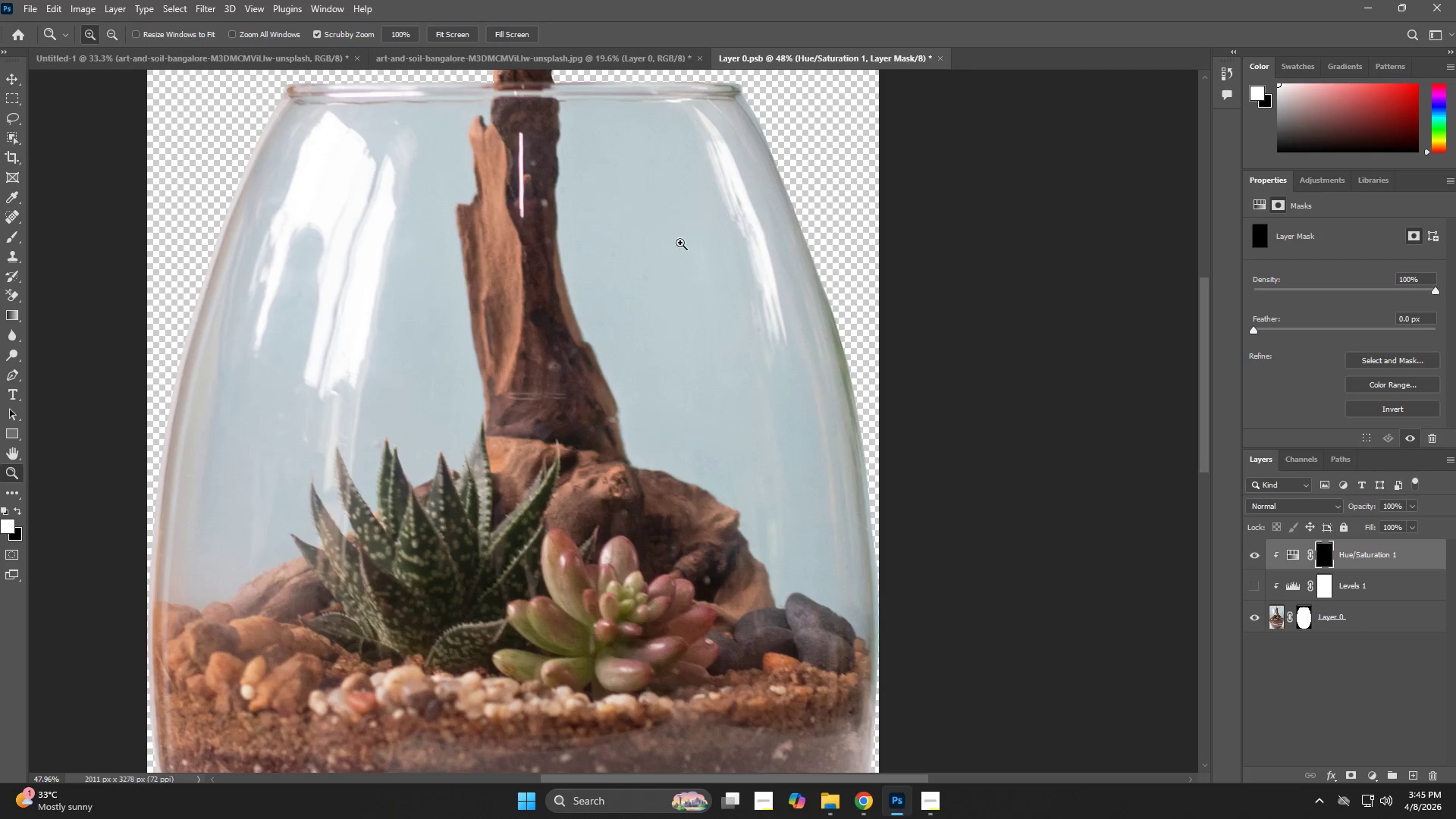 
left_click_drag(start_coordinate=[723, 241], to_coordinate=[769, 263])
 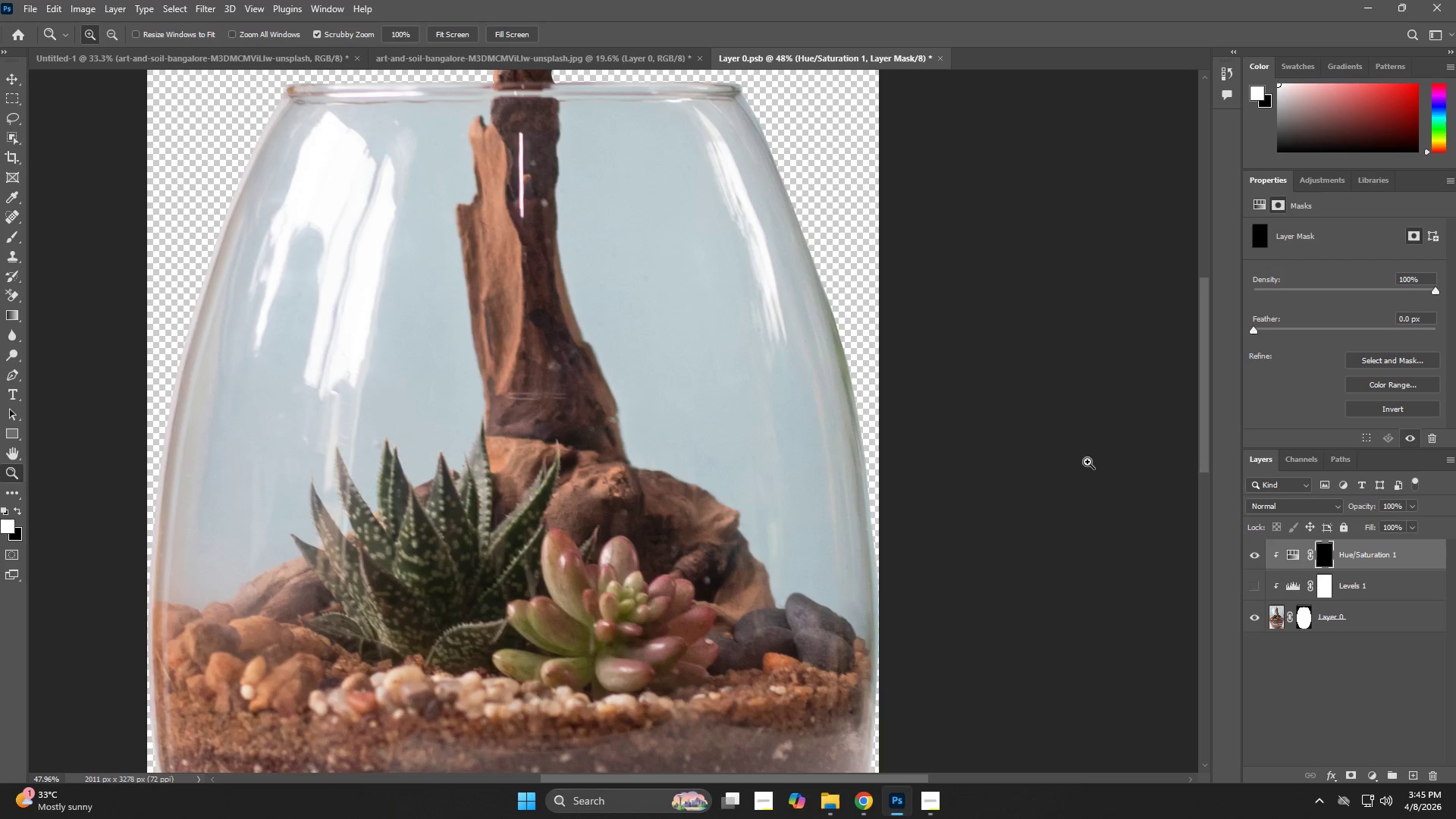 
hold_key(key=B, duration=1.5)
 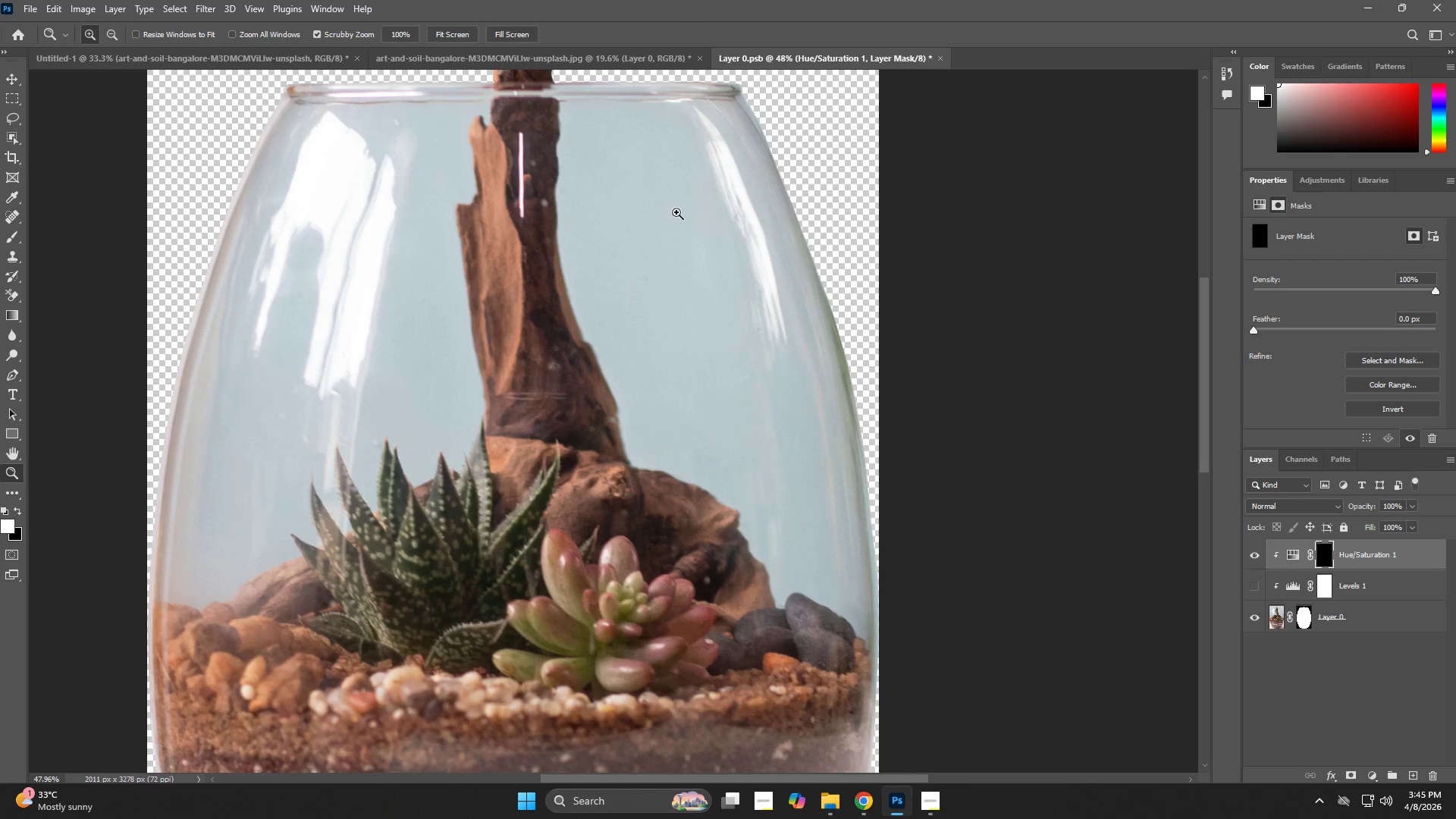 
hold_key(key=B, duration=1.5)
 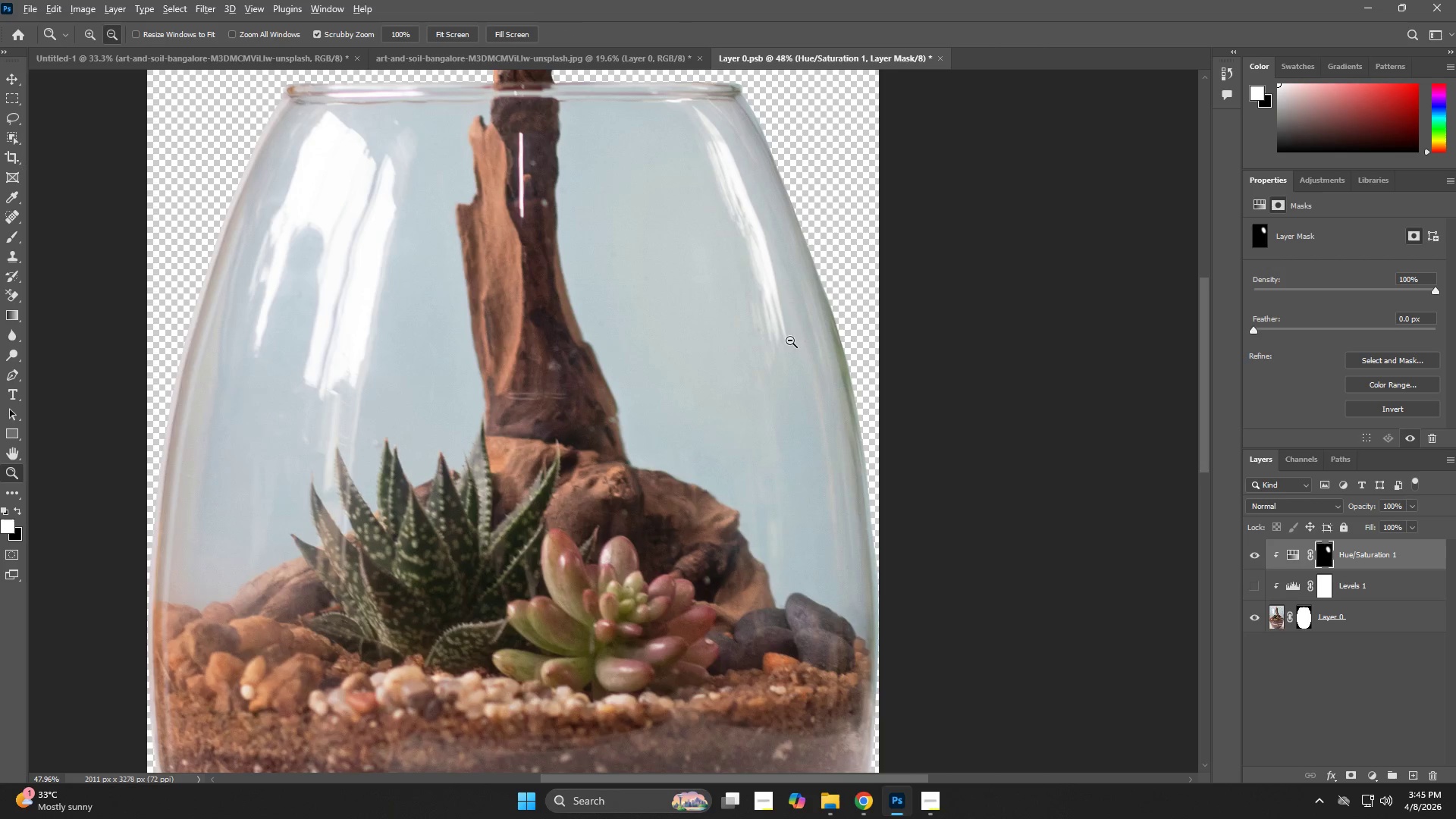 
left_click_drag(start_coordinate=[676, 212], to_coordinate=[746, 383])
 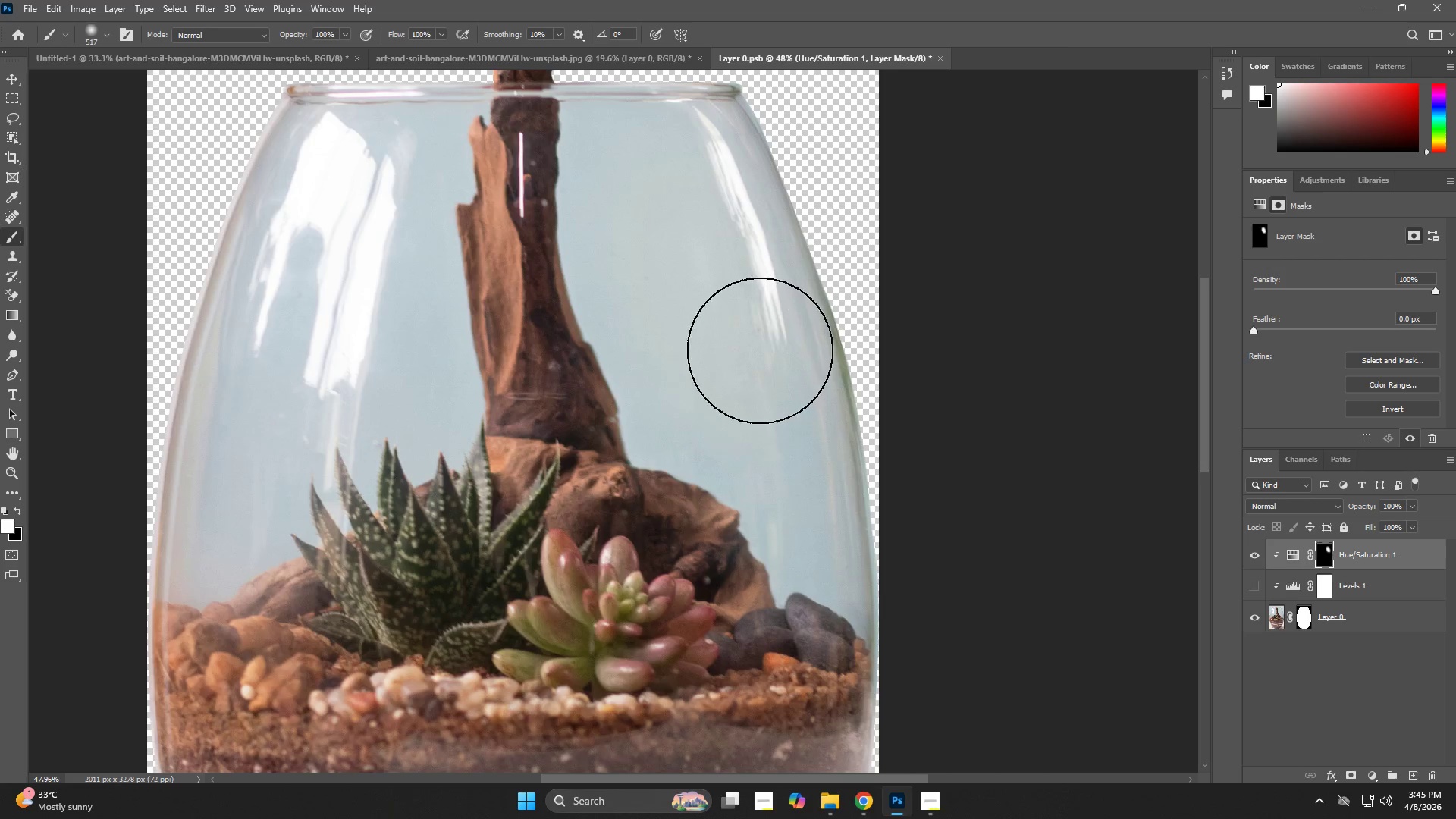 
type(bbbbb)
 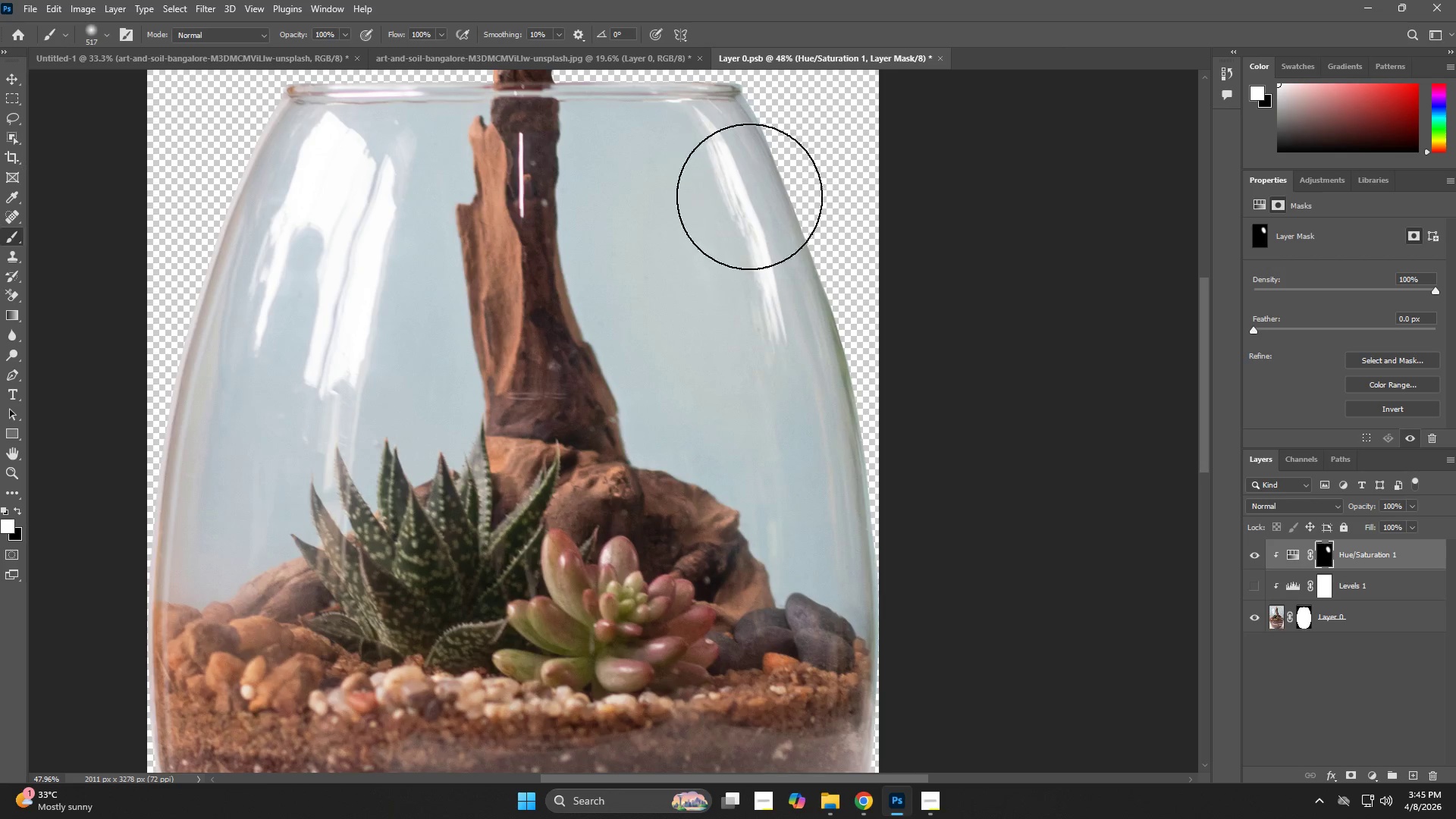 
hold_key(key=AltLeft, duration=0.56)
 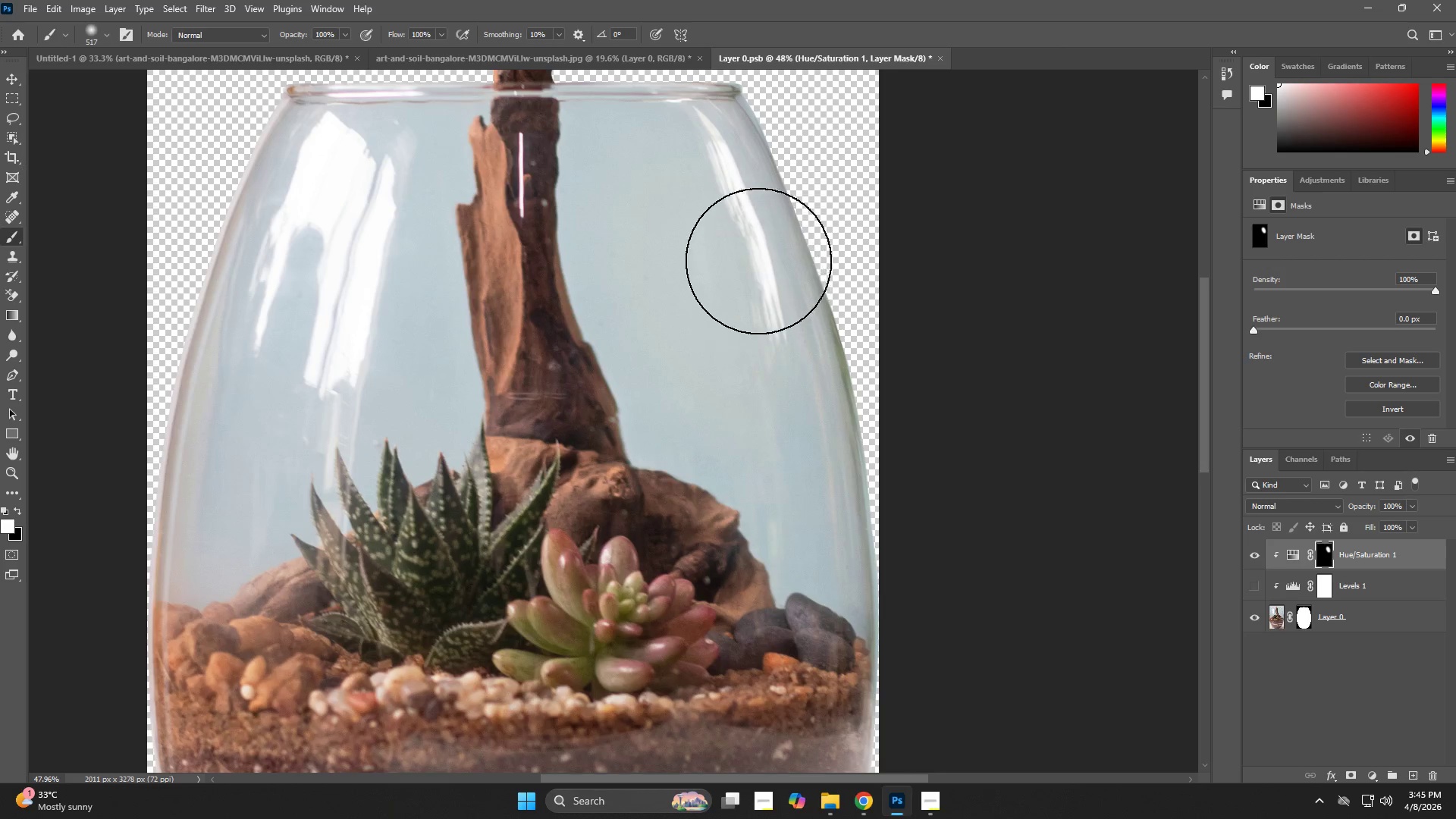 
left_click_drag(start_coordinate=[742, 180], to_coordinate=[811, 485])
 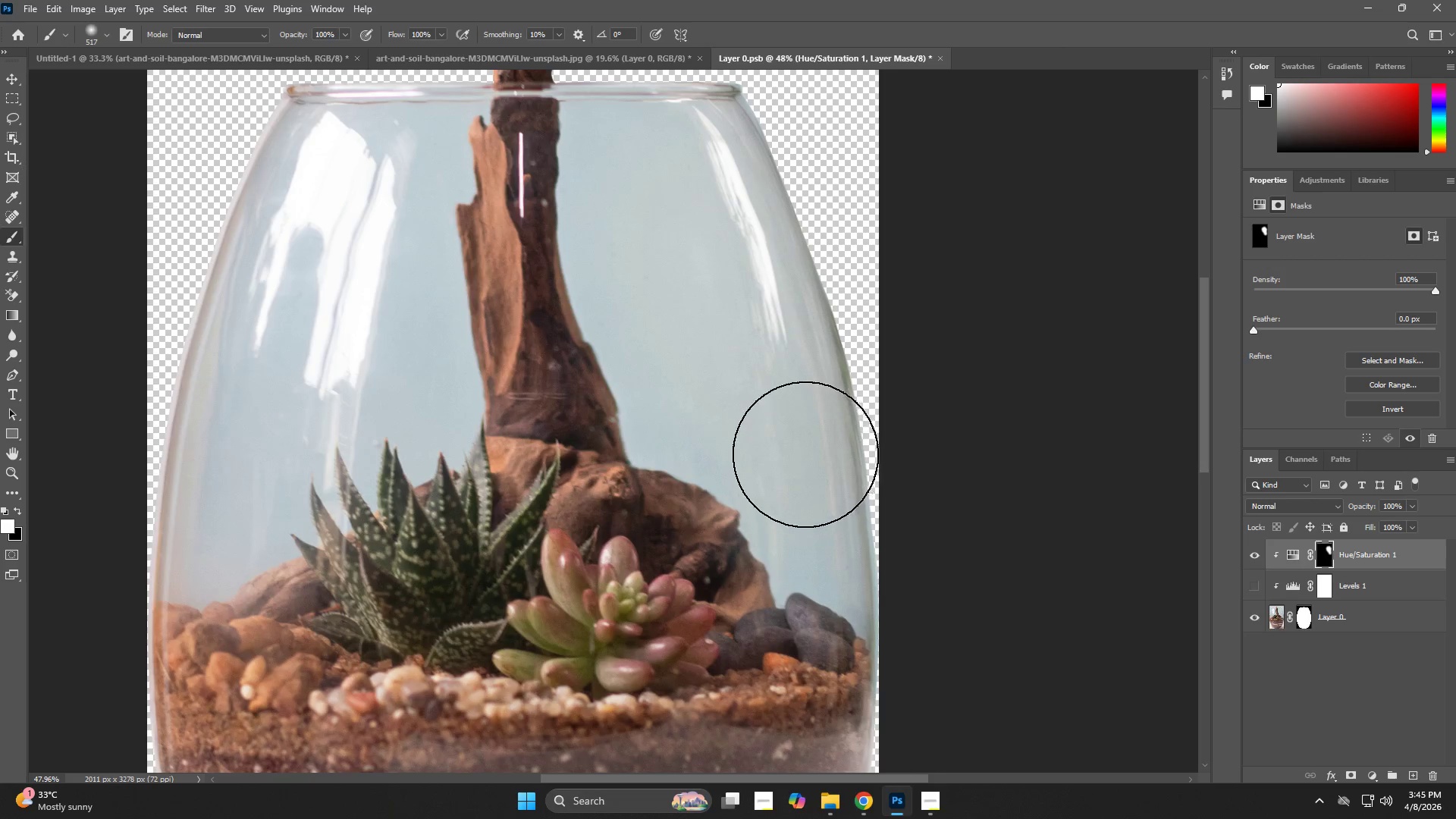 
hold_key(key=AltLeft, duration=0.75)
 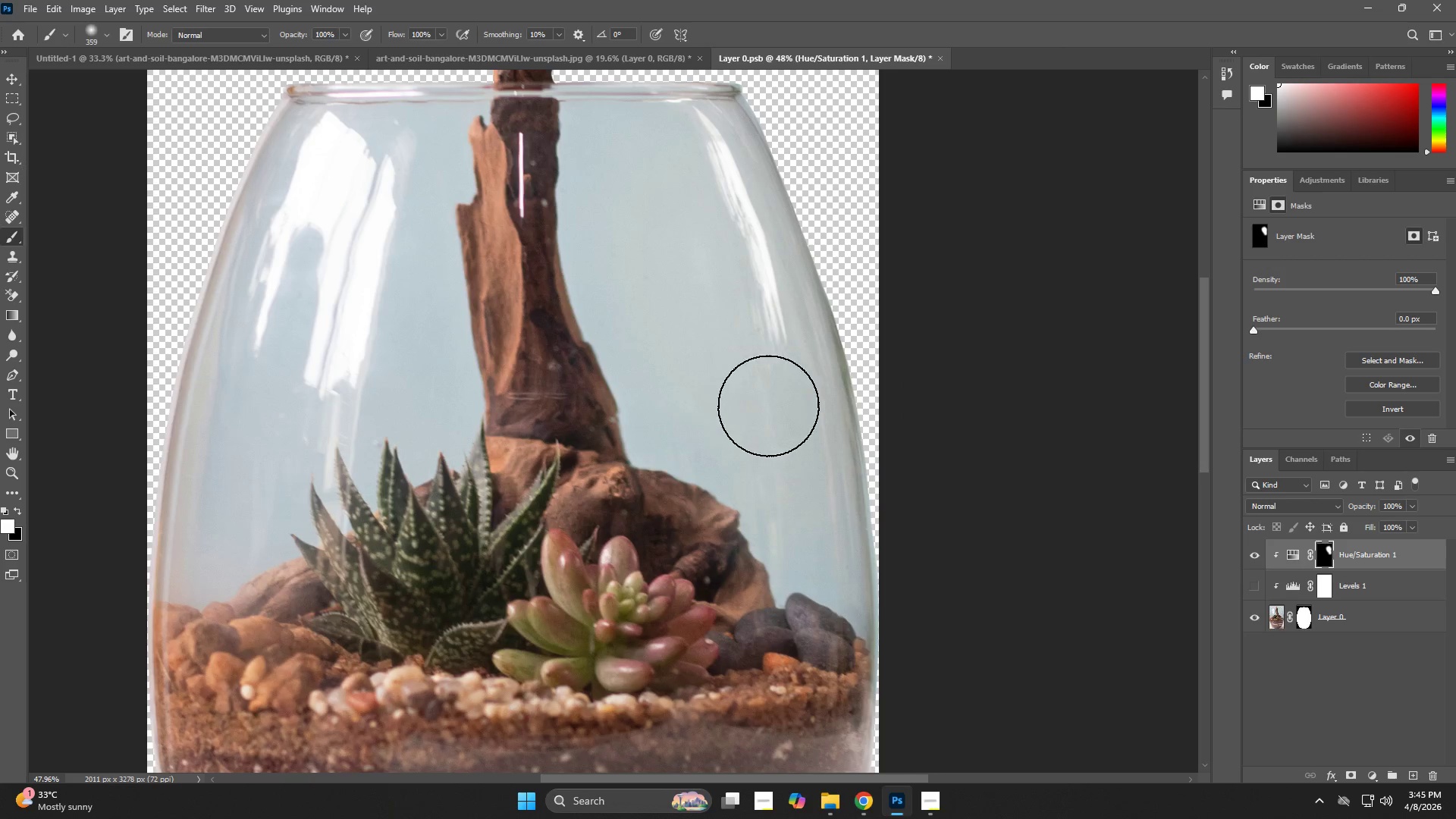 
left_click_drag(start_coordinate=[772, 409], to_coordinate=[680, 344])
 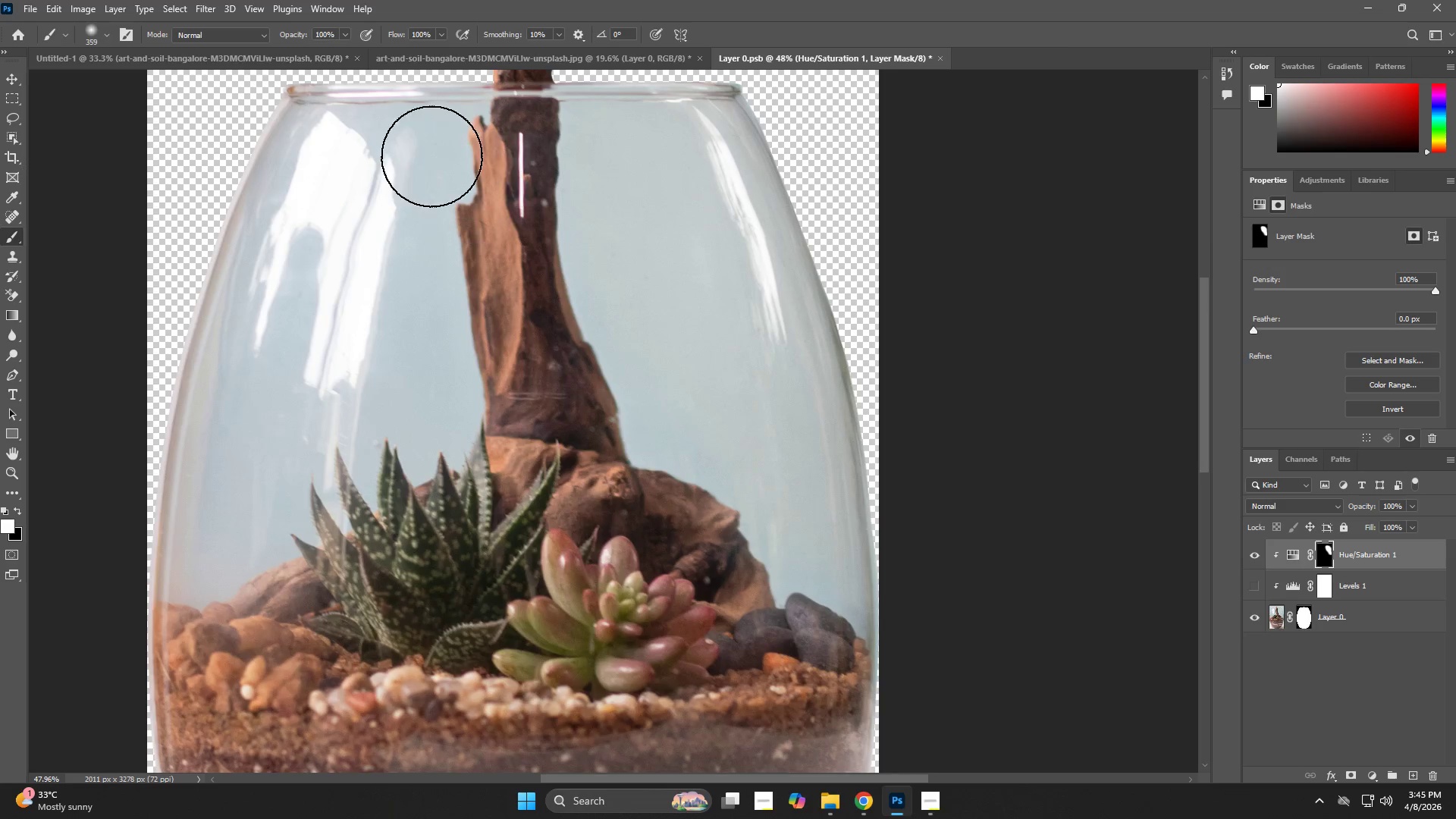 
left_click_drag(start_coordinate=[431, 155], to_coordinate=[384, 277])
 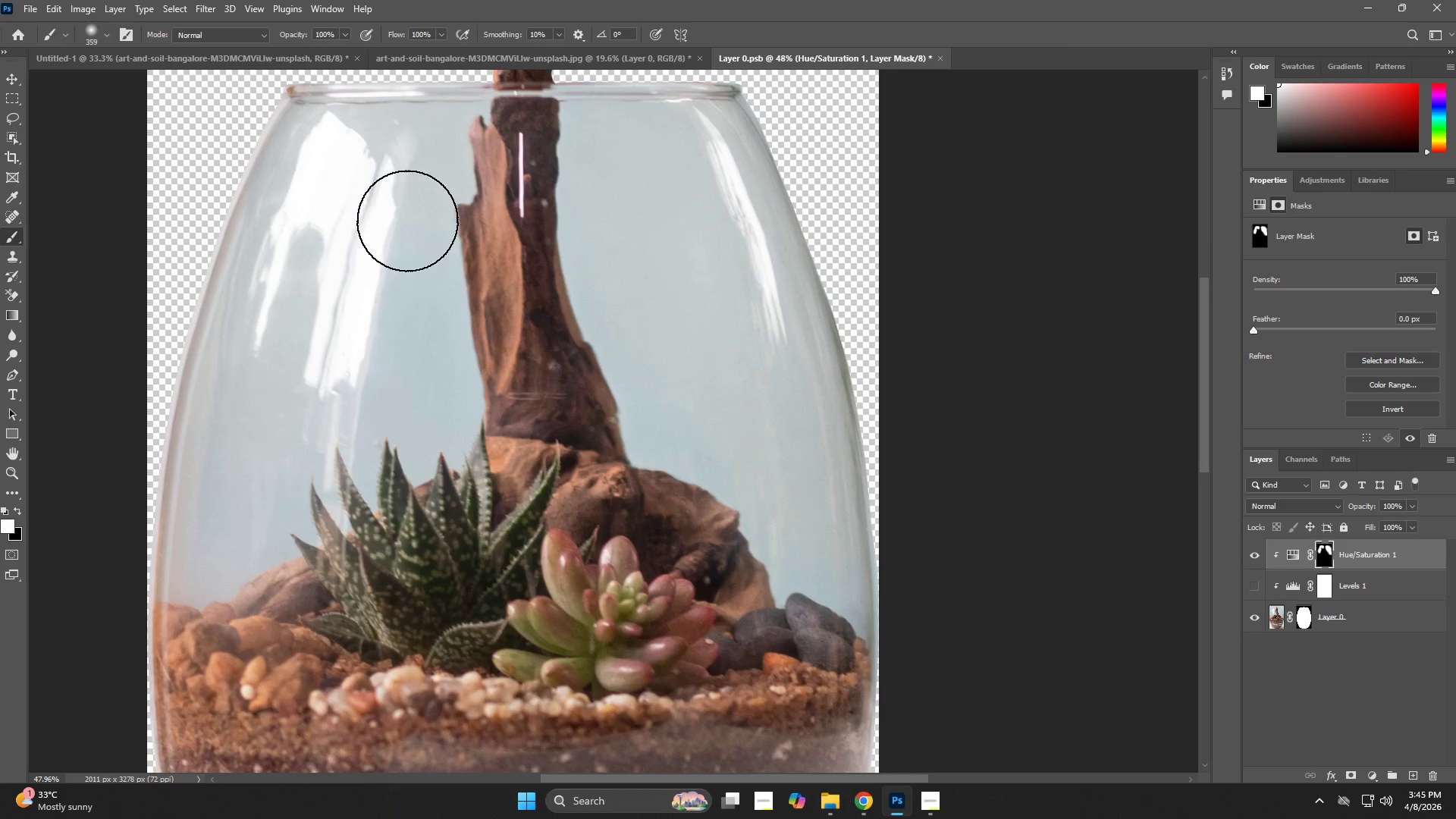 
left_click_drag(start_coordinate=[416, 219], to_coordinate=[411, 382])
 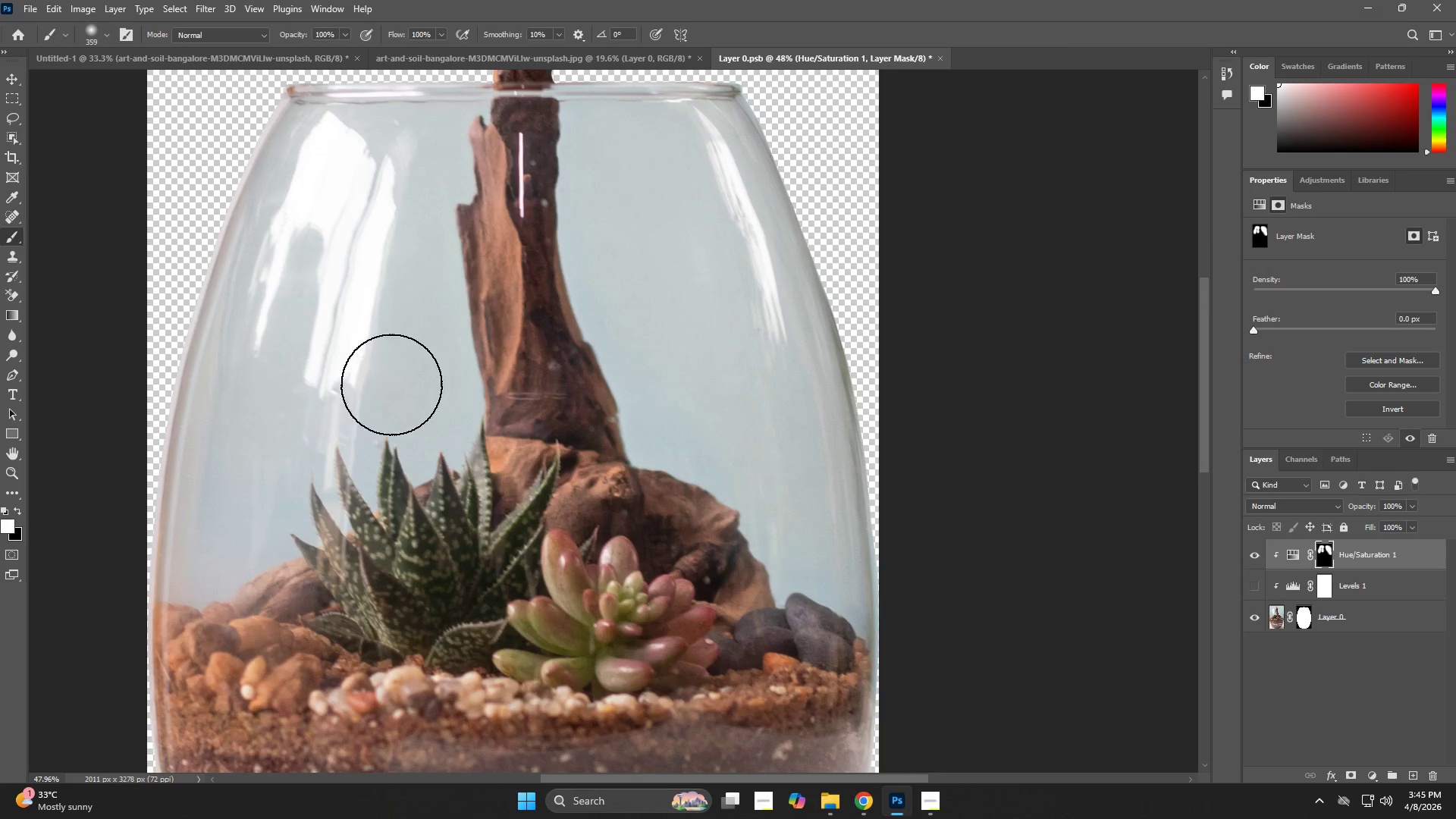 
left_click_drag(start_coordinate=[312, 419], to_coordinate=[431, 423])
 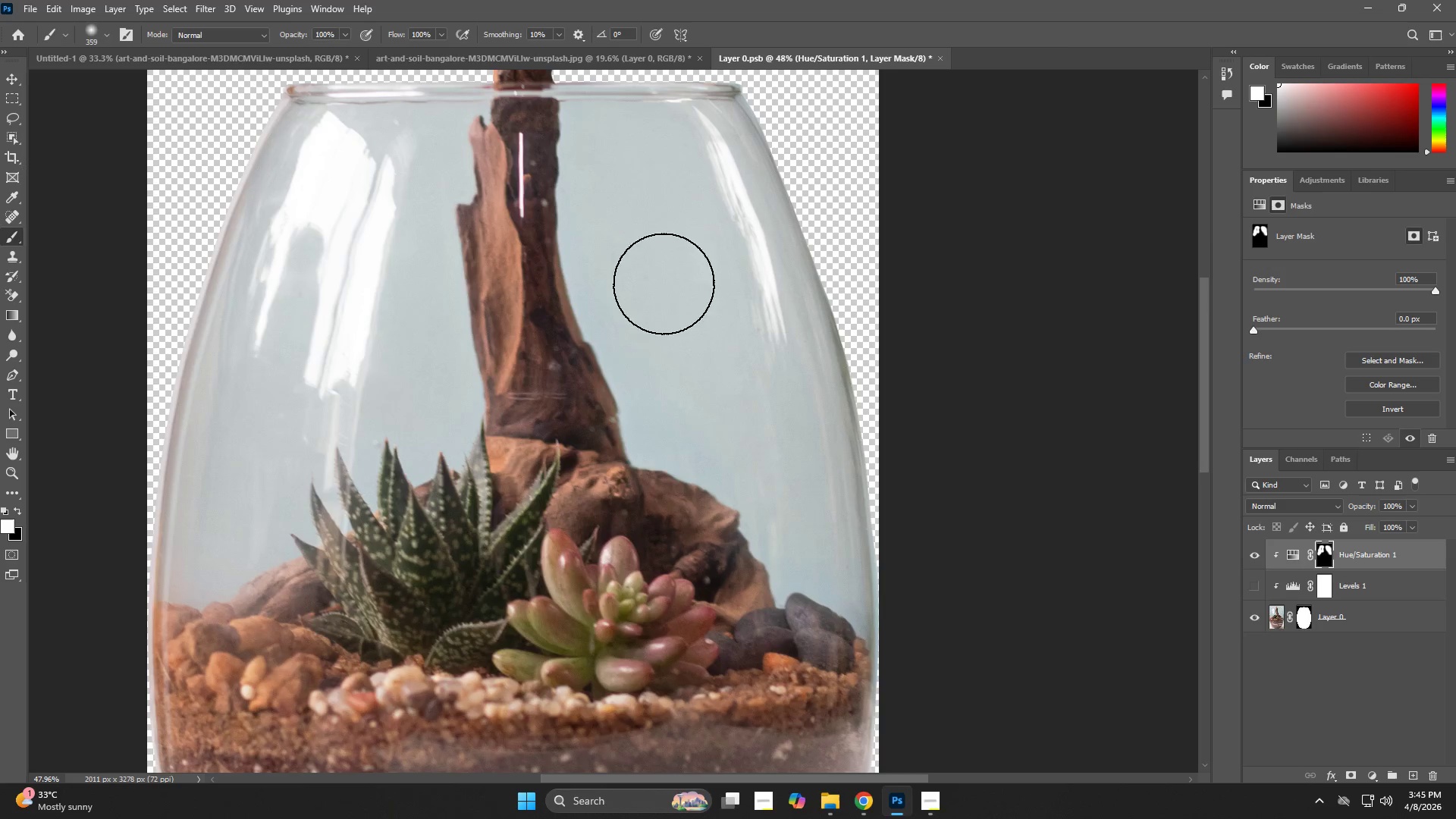 
left_click_drag(start_coordinate=[647, 309], to_coordinate=[840, 552])
 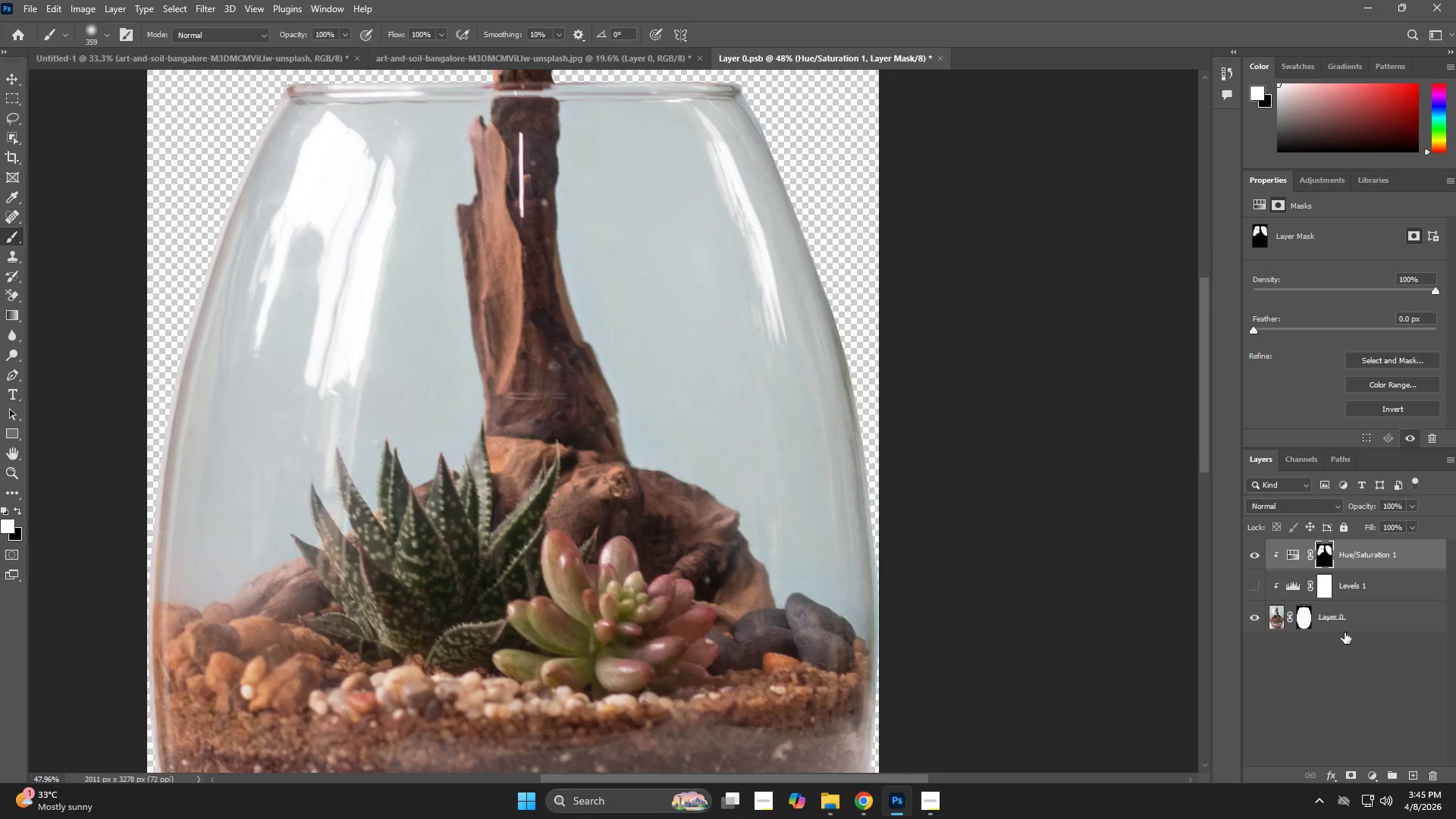 
left_click([1355, 618])
 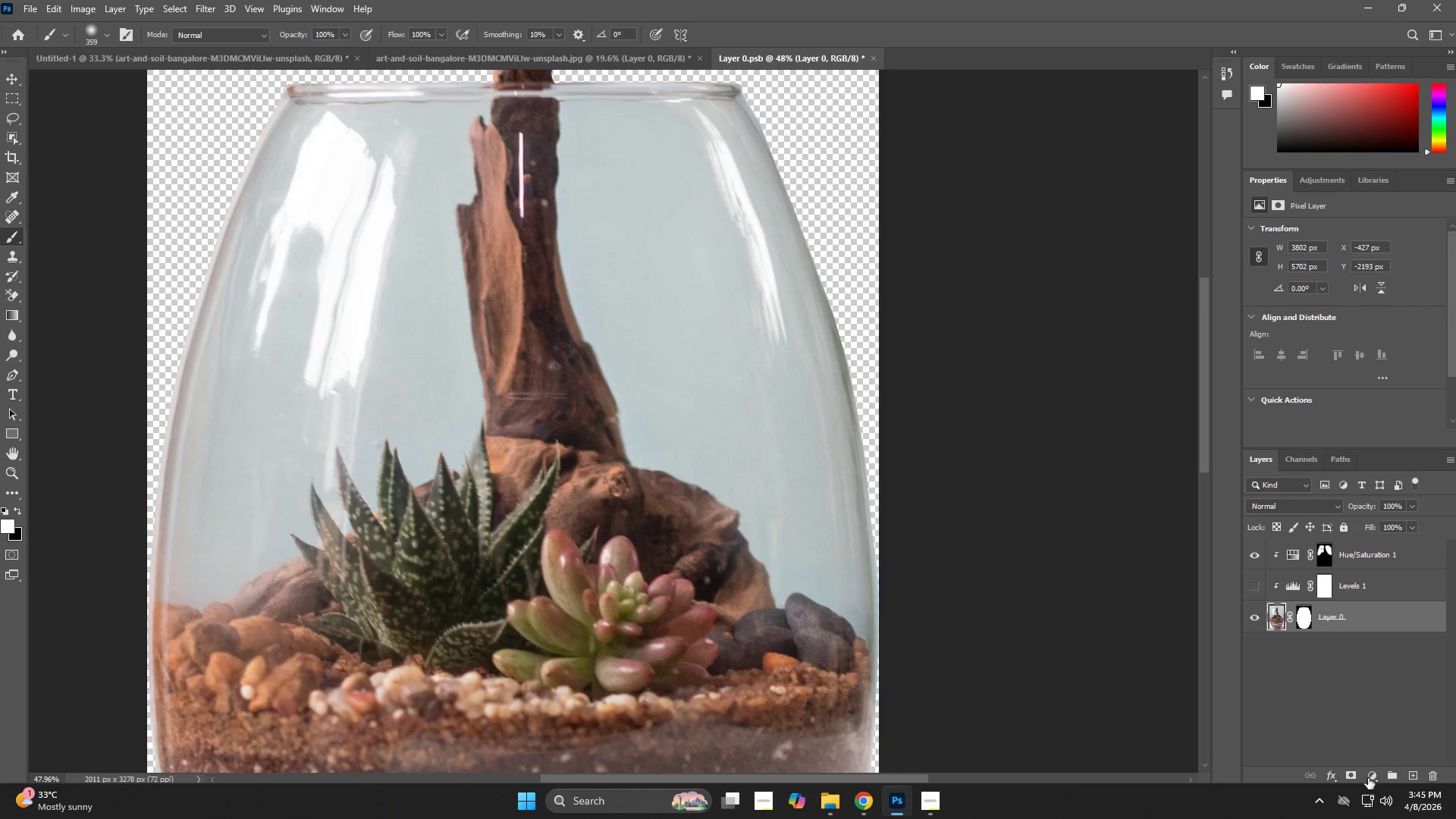 
left_click([1372, 781])
 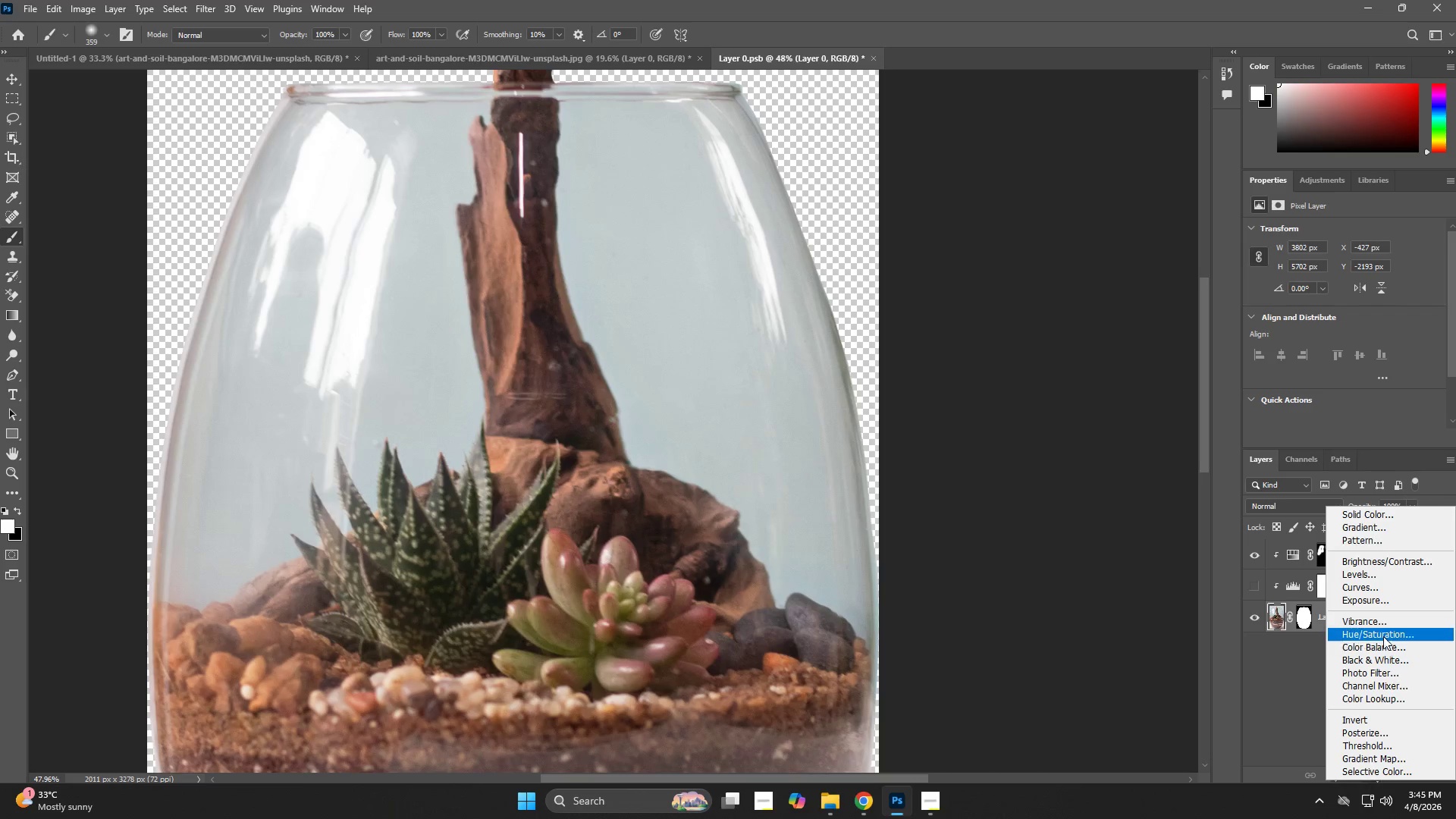 
left_click([1383, 634])
 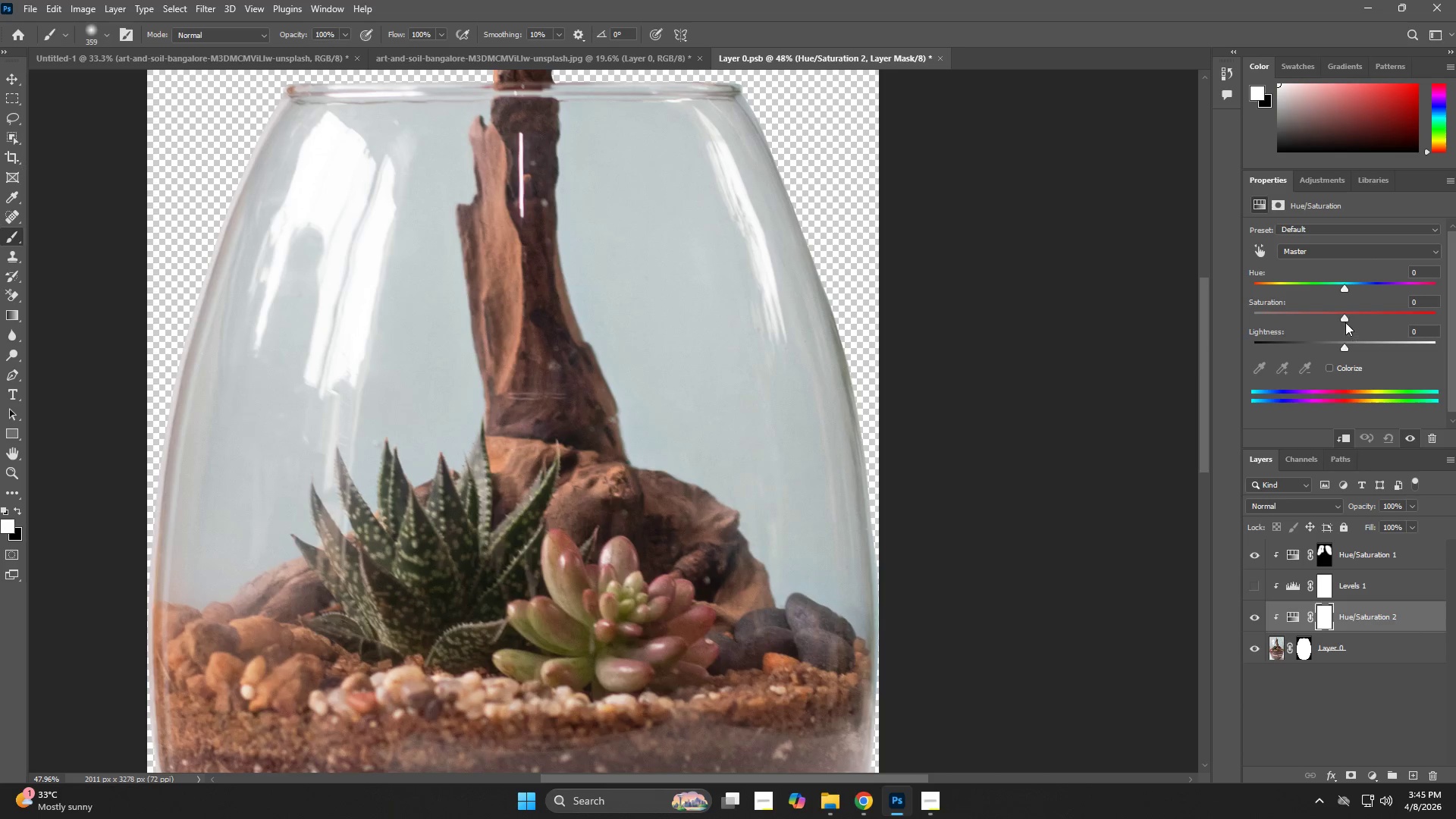 
key(Z)
 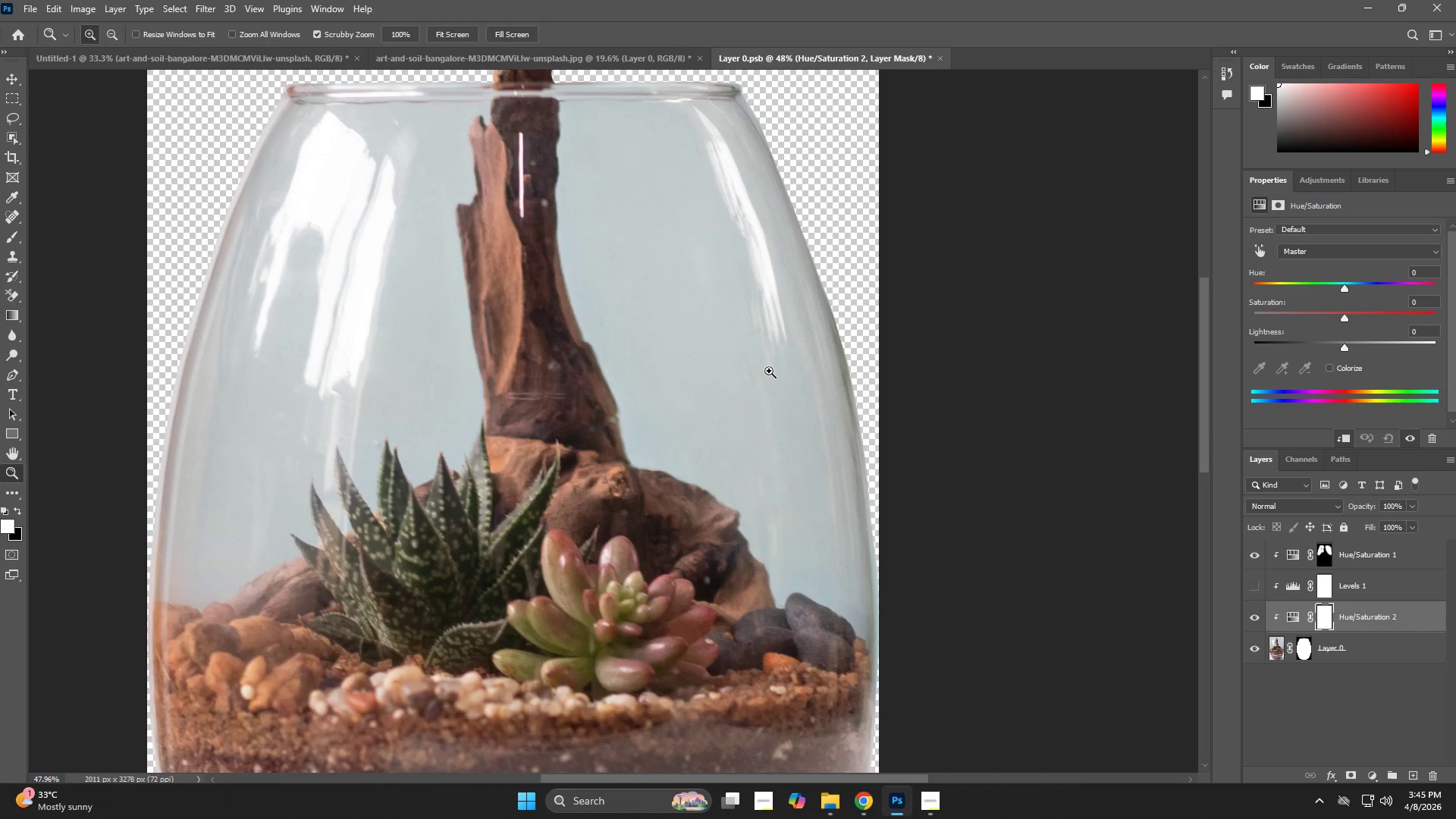 
left_click_drag(start_coordinate=[769, 371], to_coordinate=[736, 387])
 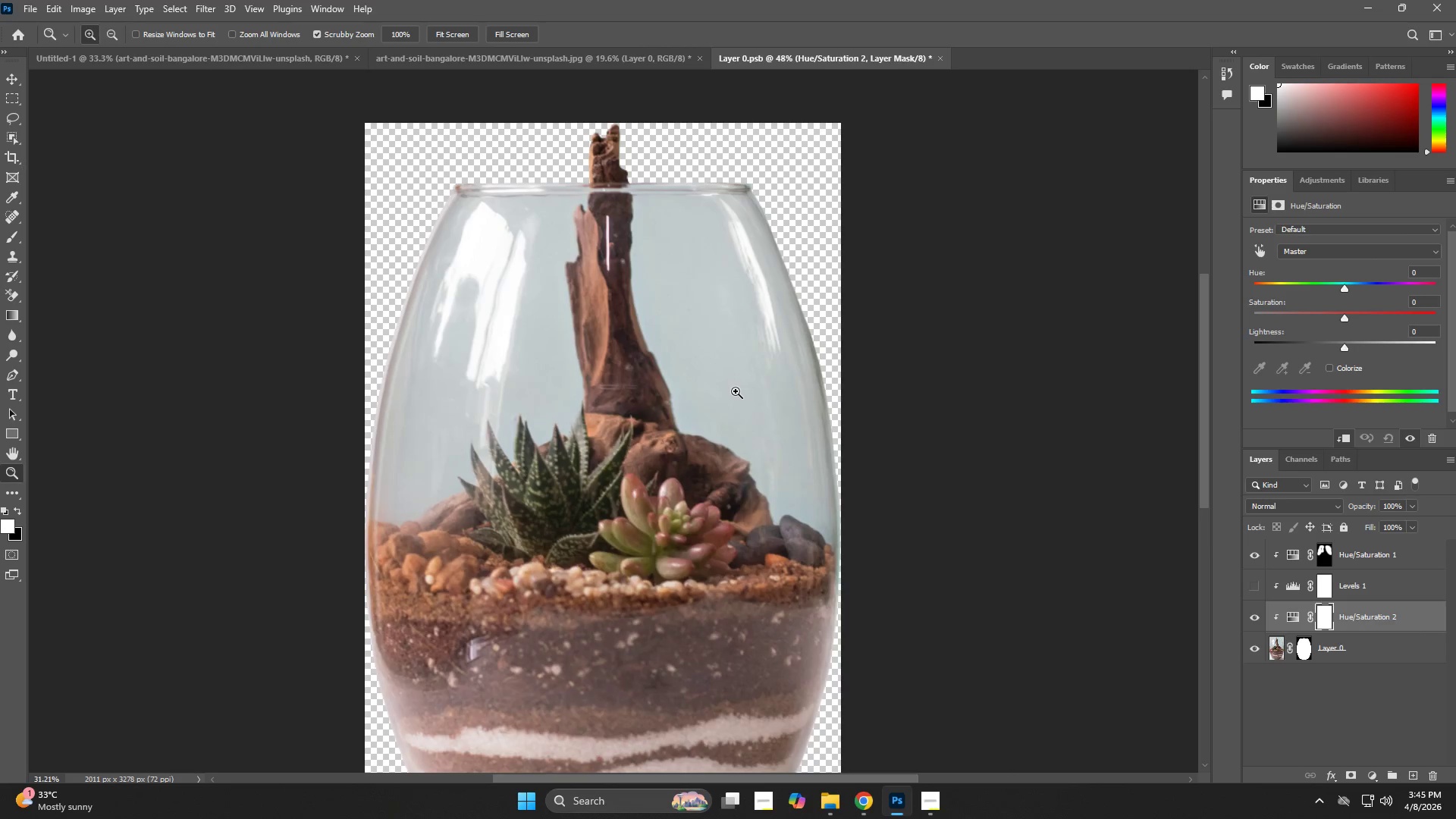 
hold_key(key=Space, duration=0.8)
 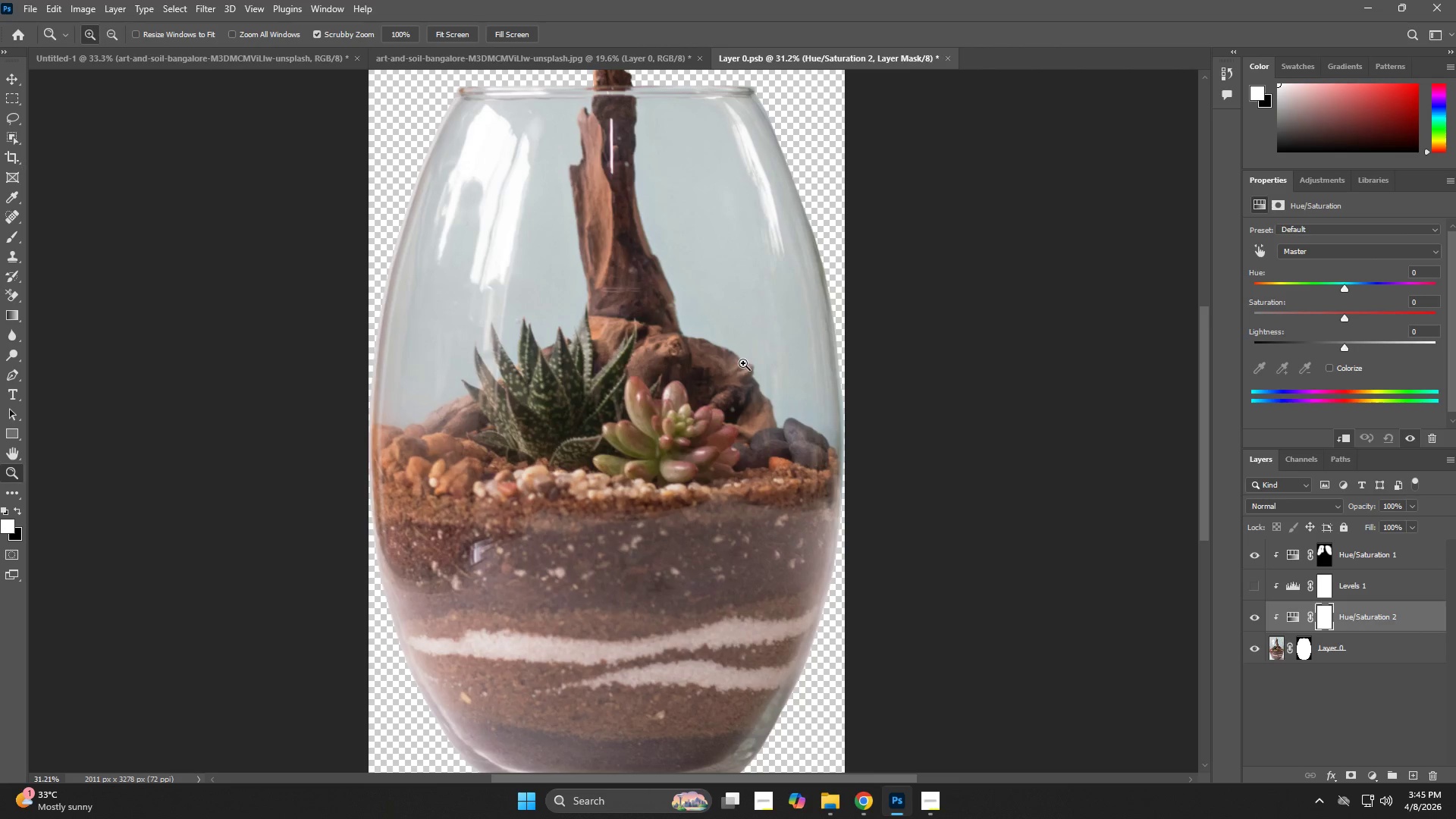 
left_click_drag(start_coordinate=[739, 460], to_coordinate=[742, 362])
 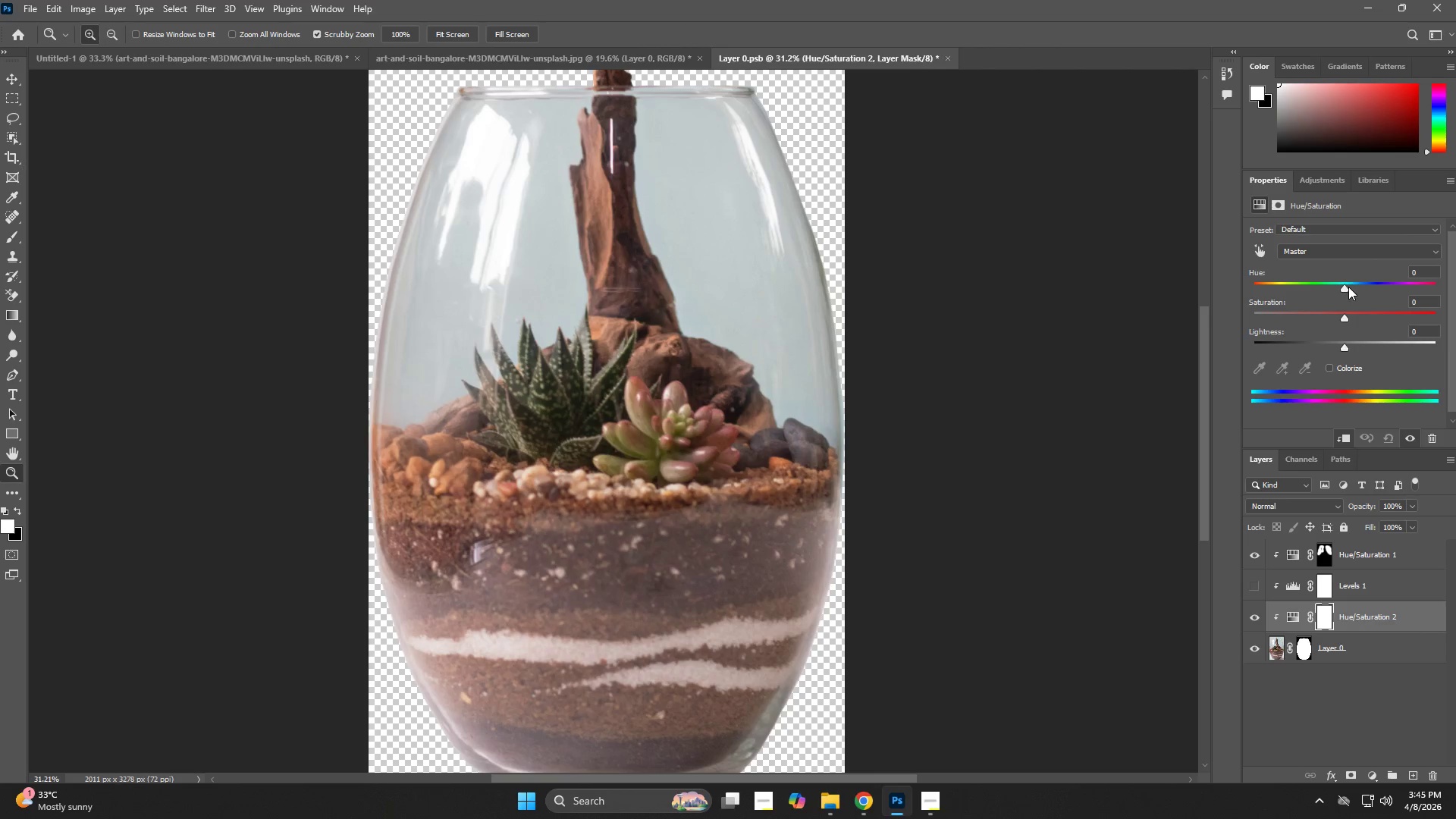 
left_click([1348, 287])
 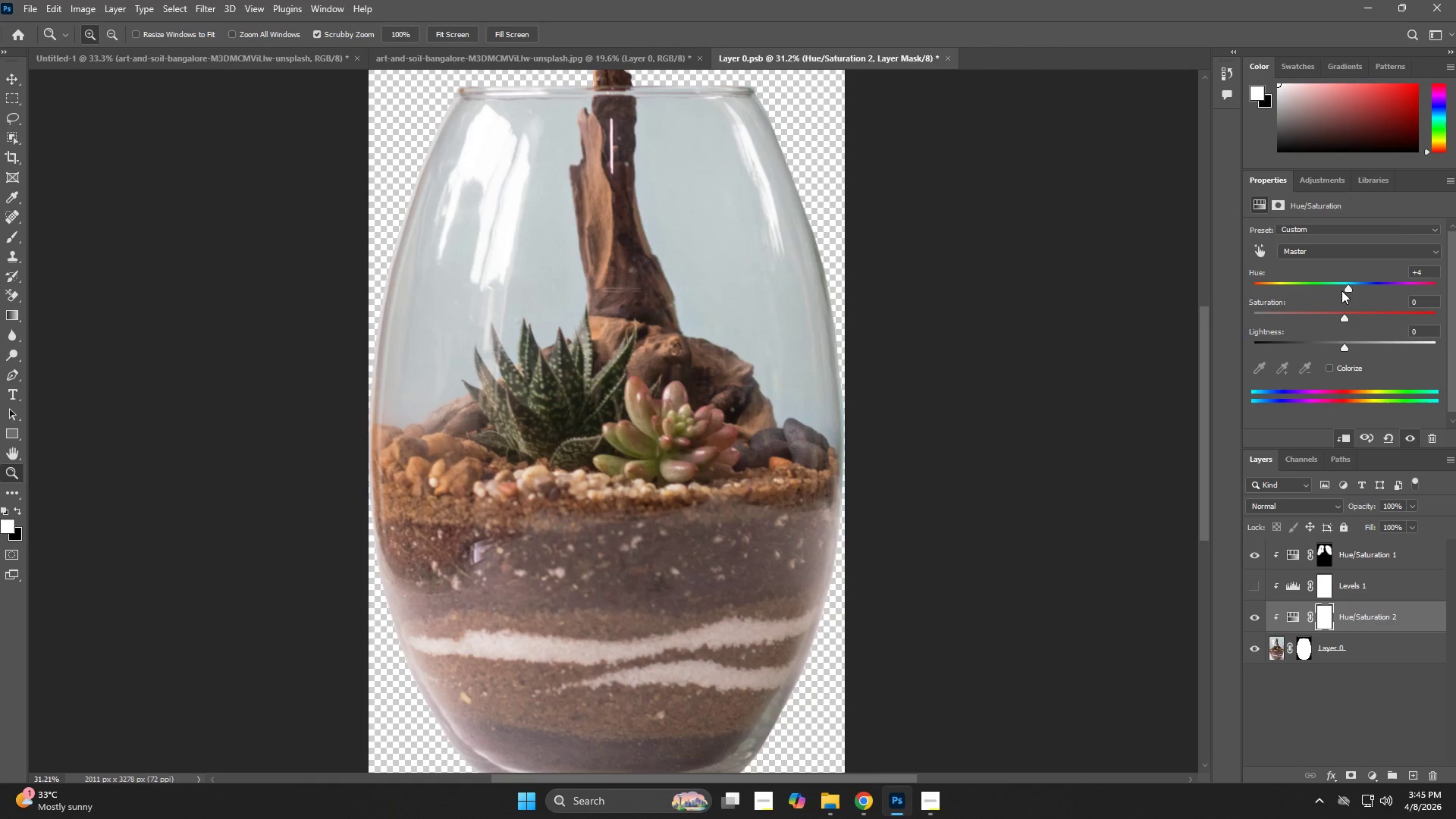 
left_click_drag(start_coordinate=[1337, 288], to_coordinate=[1341, 293])
 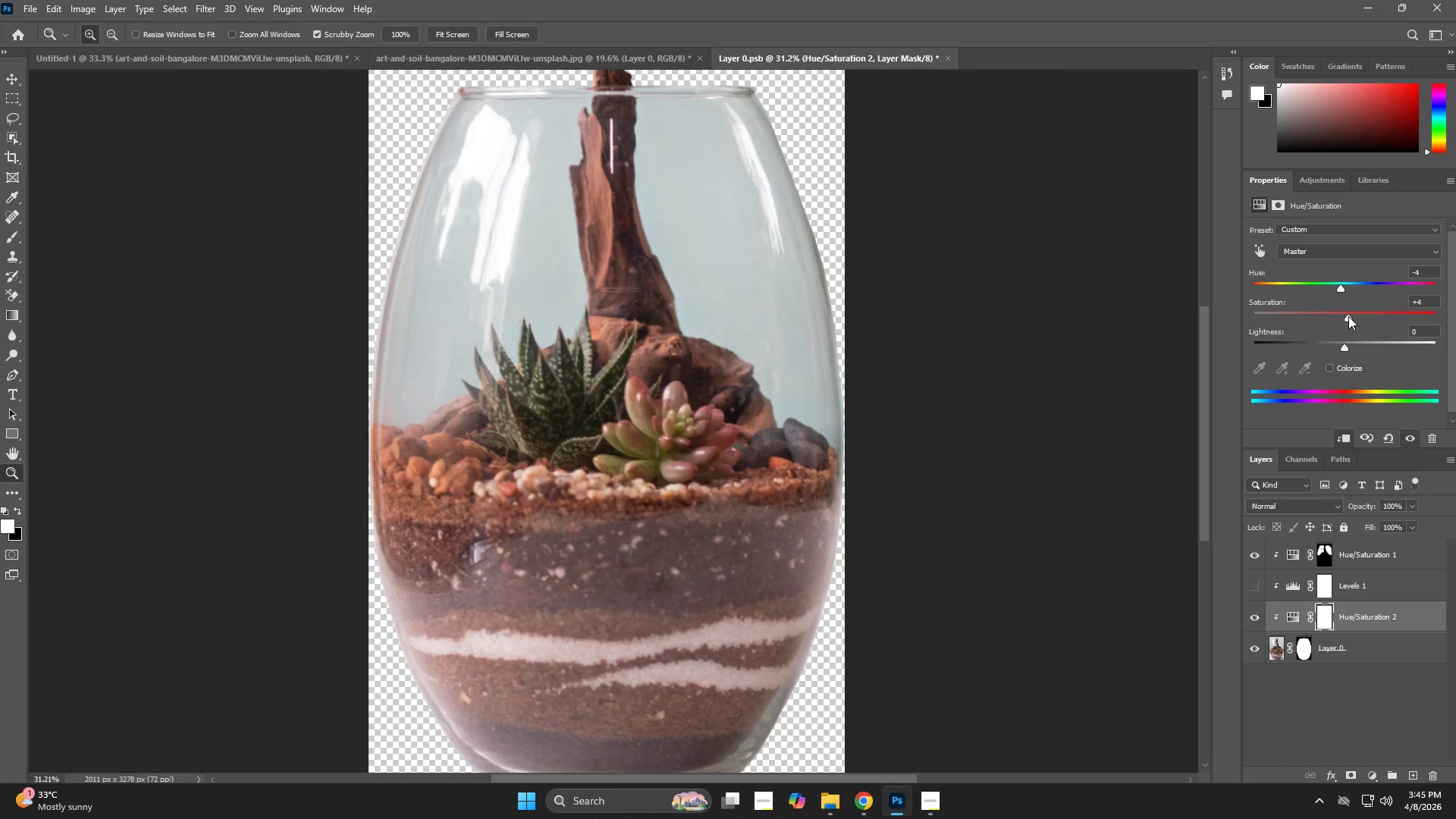 
left_click([1253, 613])
 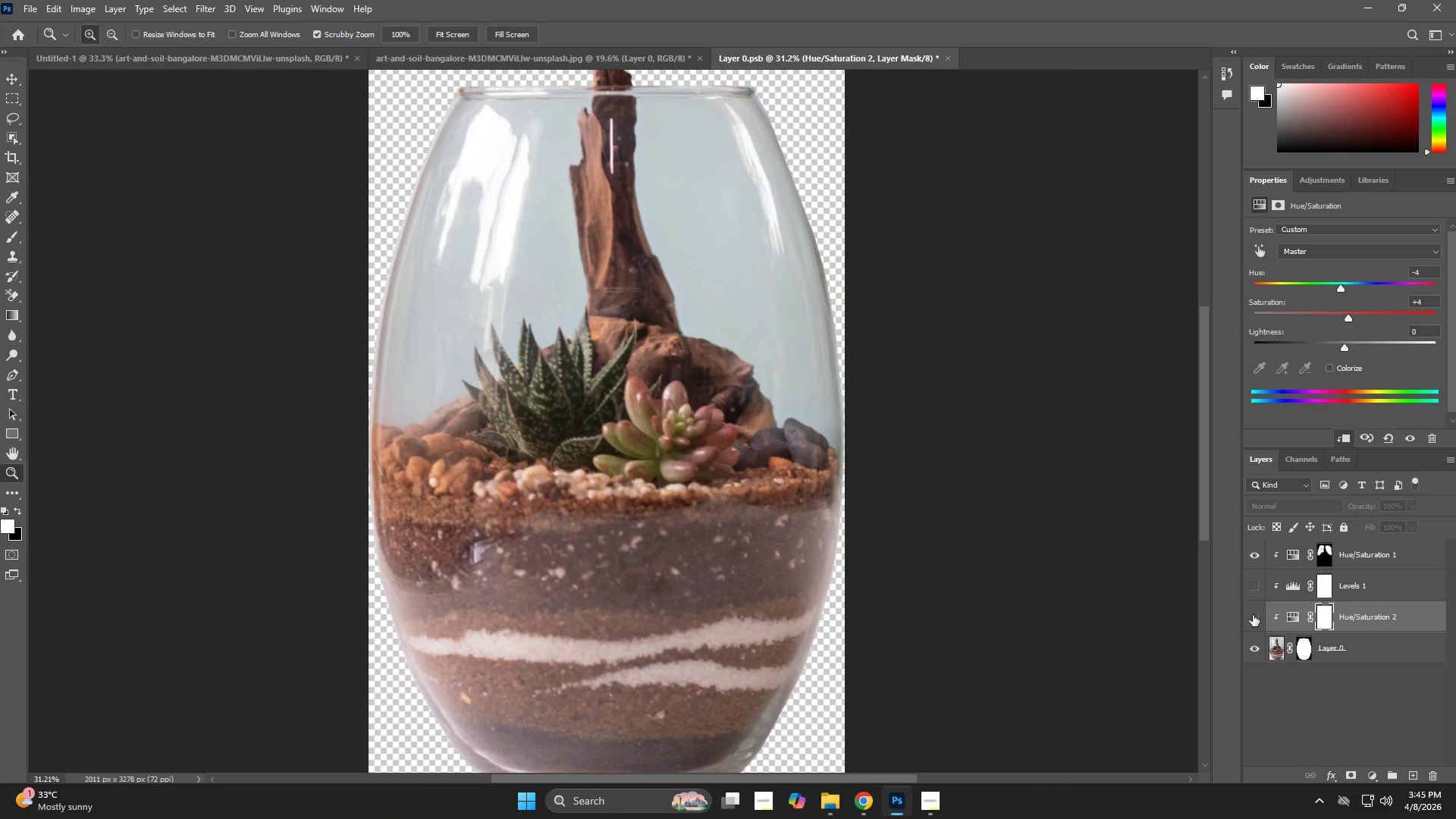 
left_click([1253, 615])
 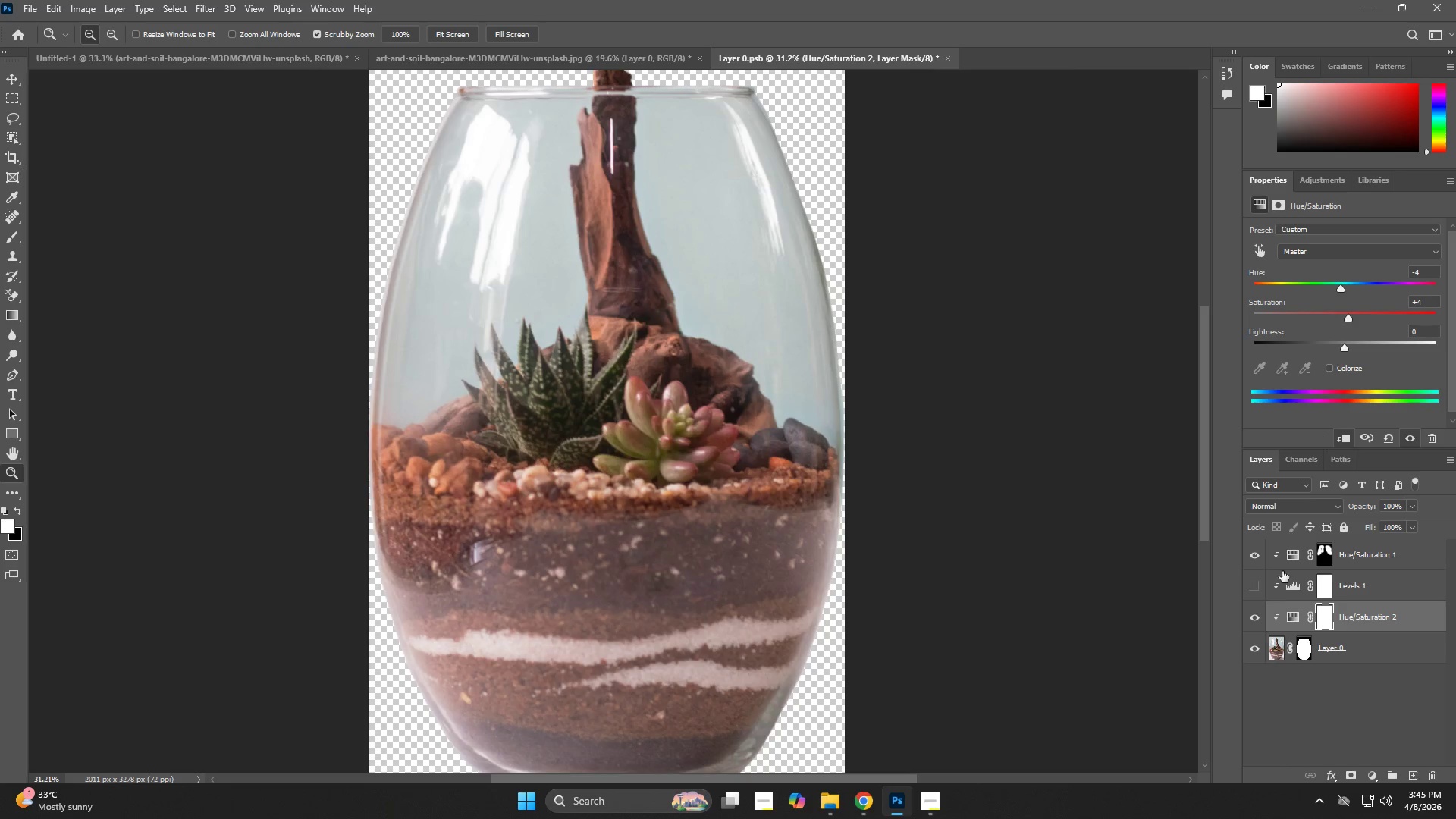 
left_click([1255, 620])
 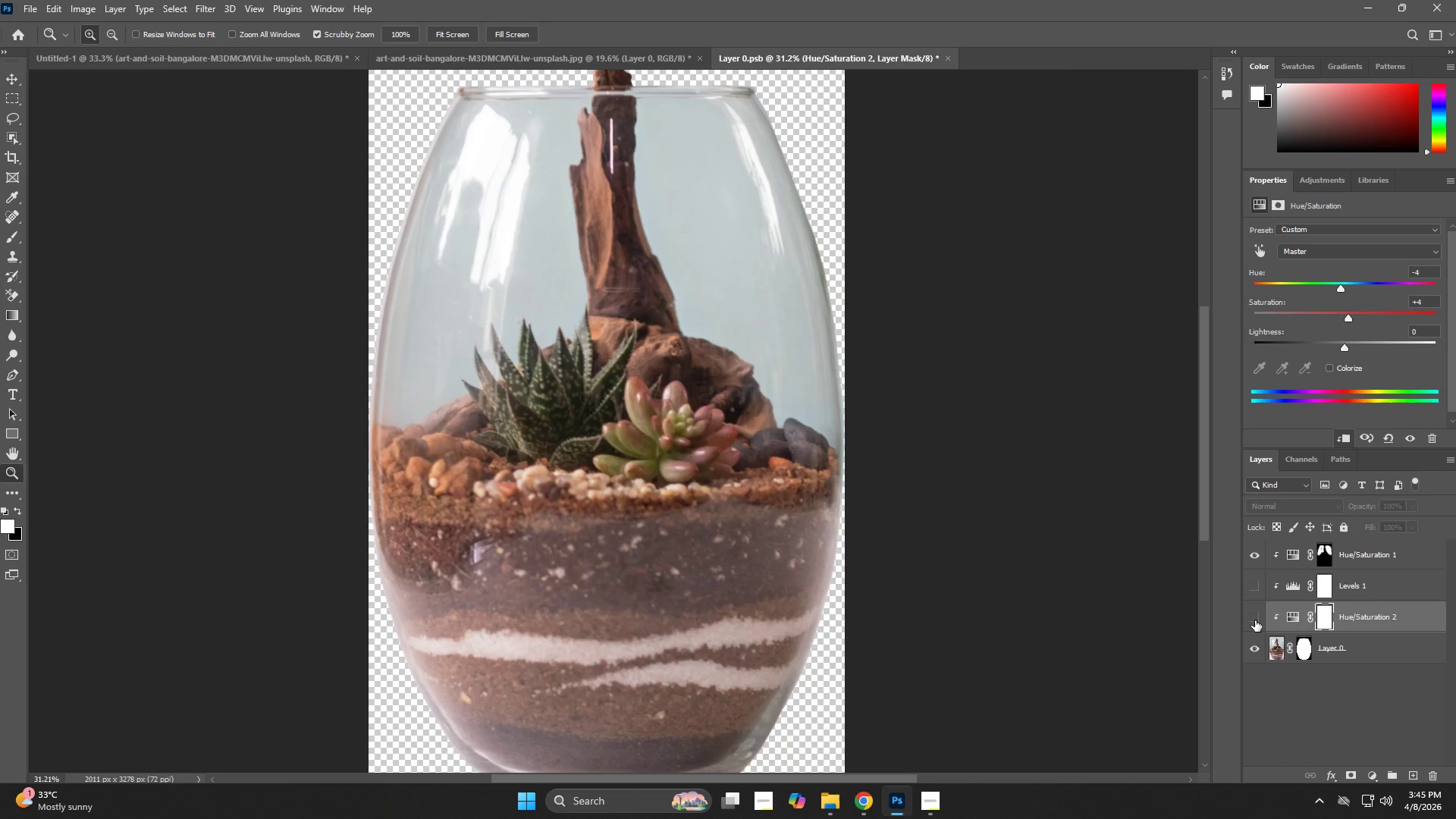 
left_click([1255, 620])
 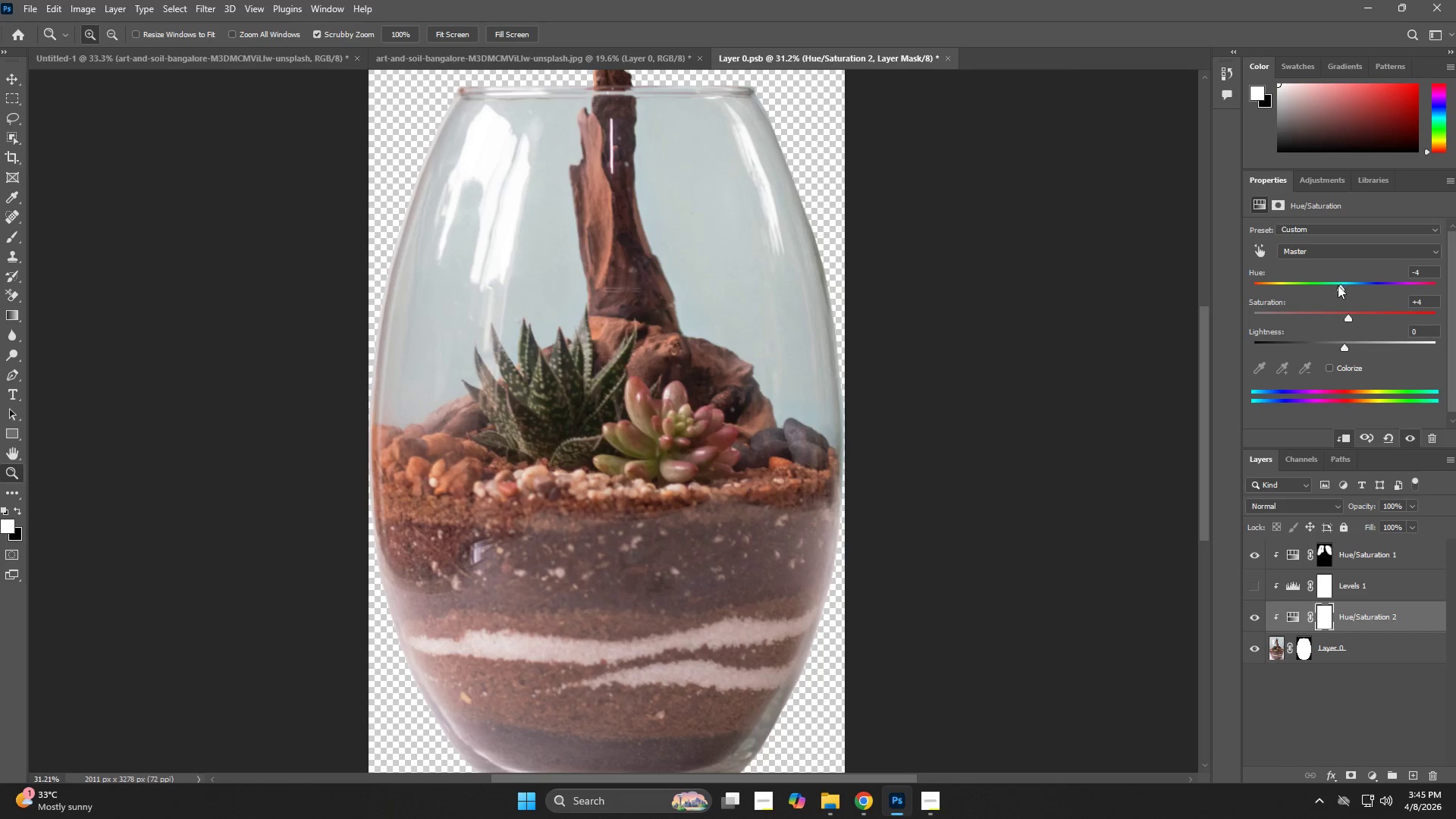 
left_click_drag(start_coordinate=[1333, 288], to_coordinate=[1340, 306])
 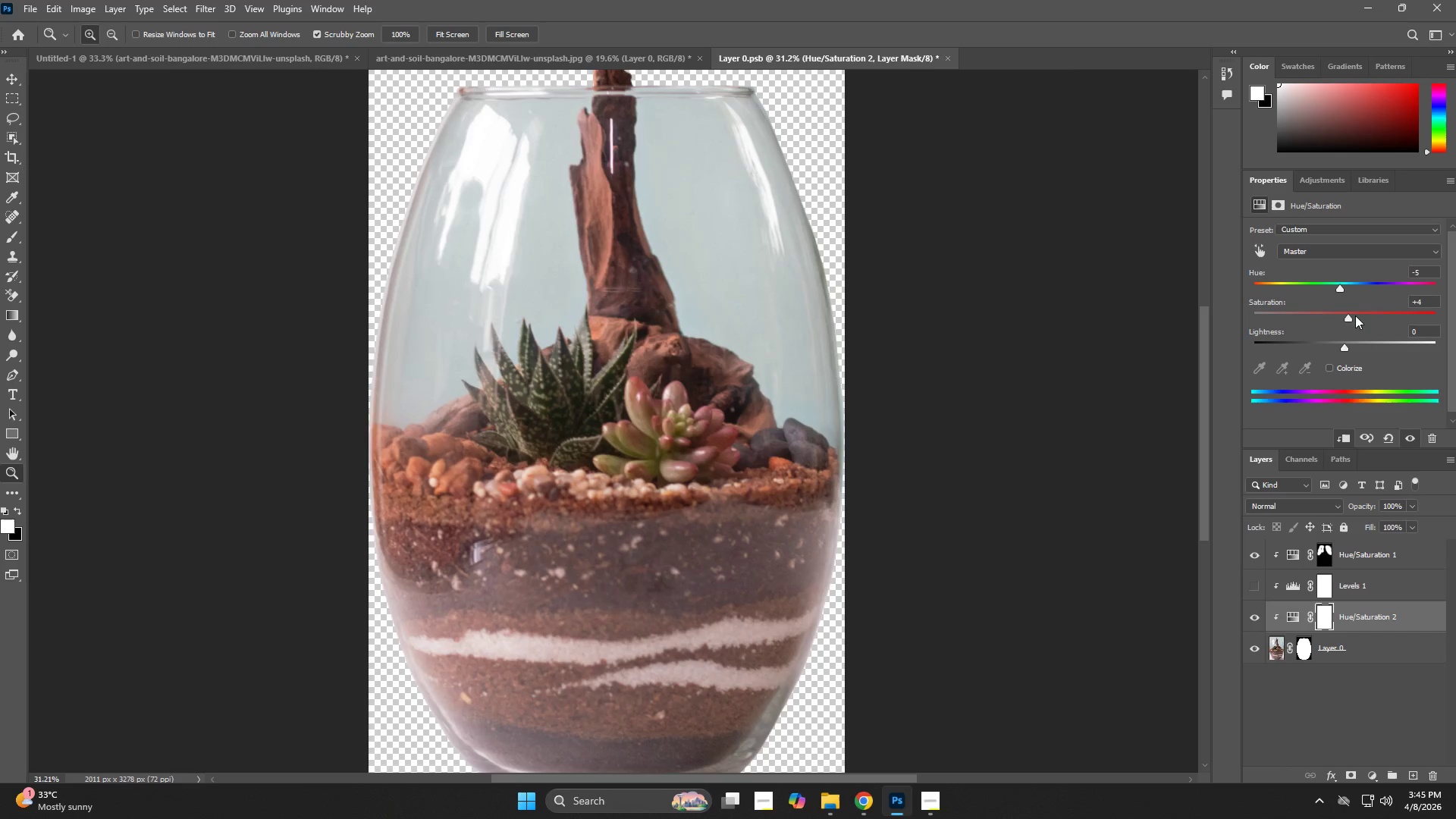 
left_click_drag(start_coordinate=[1363, 315], to_coordinate=[1359, 316])
 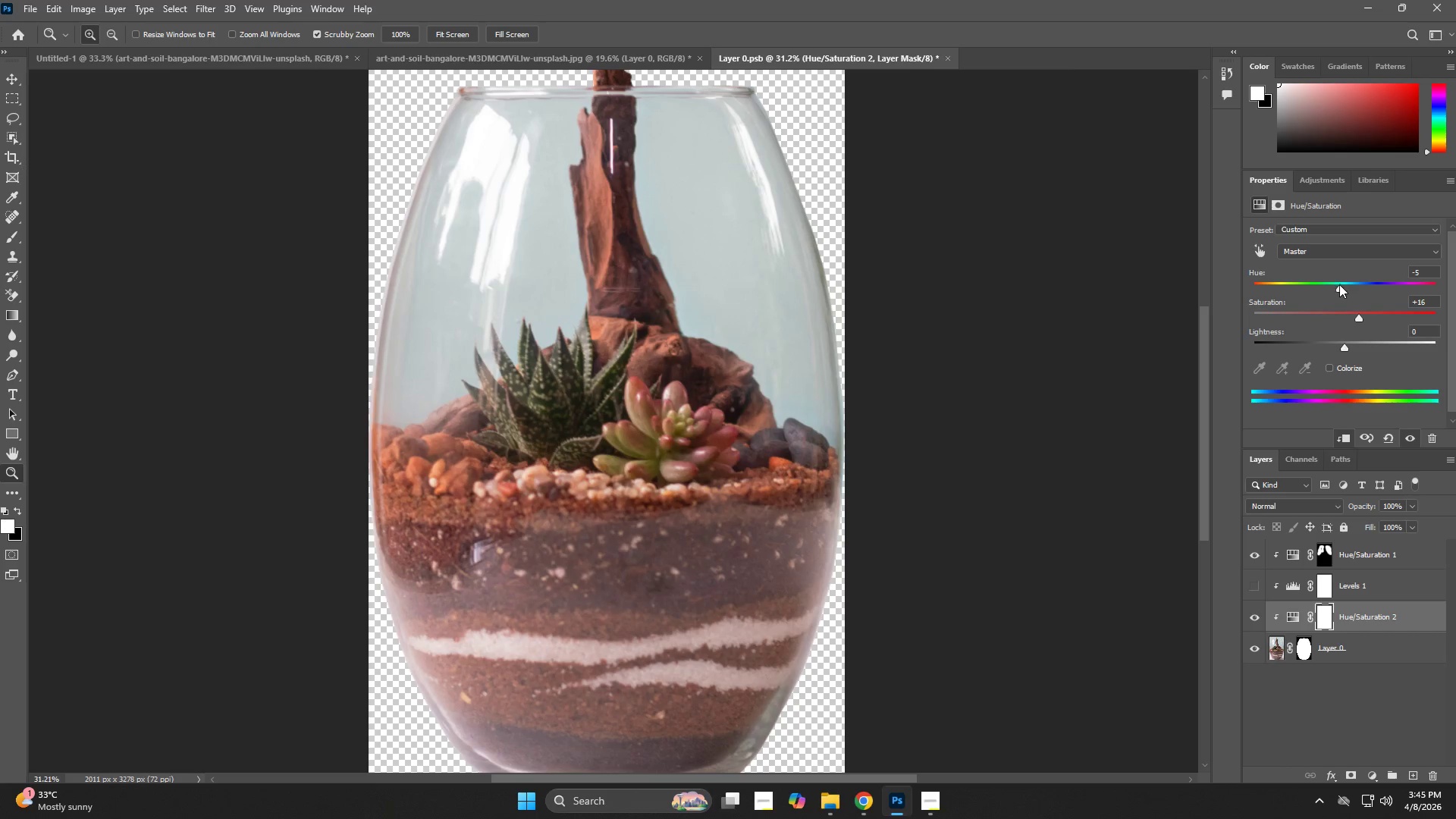 
left_click_drag(start_coordinate=[1341, 287], to_coordinate=[1362, 287])
 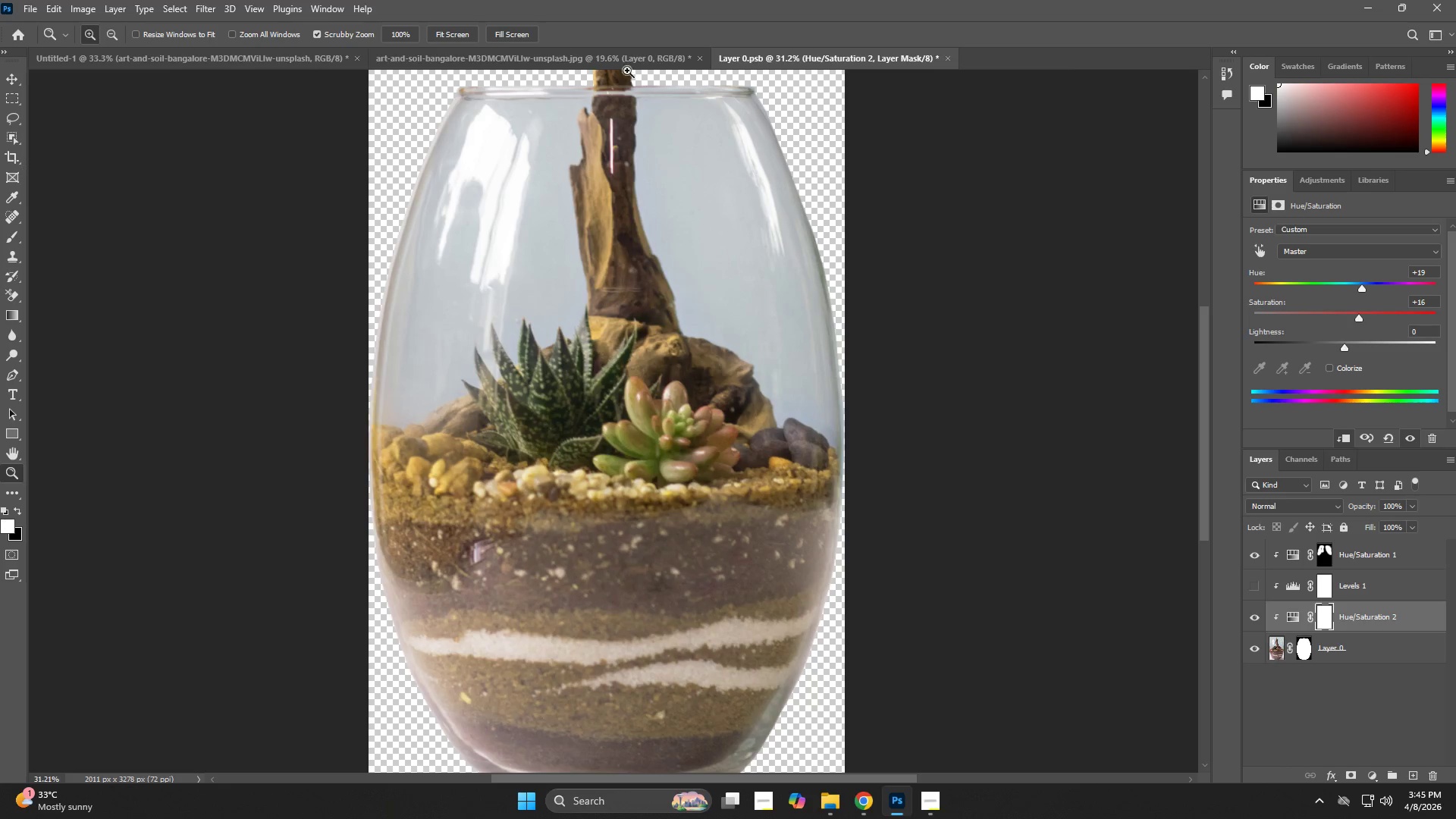 
left_click([620, 57])
 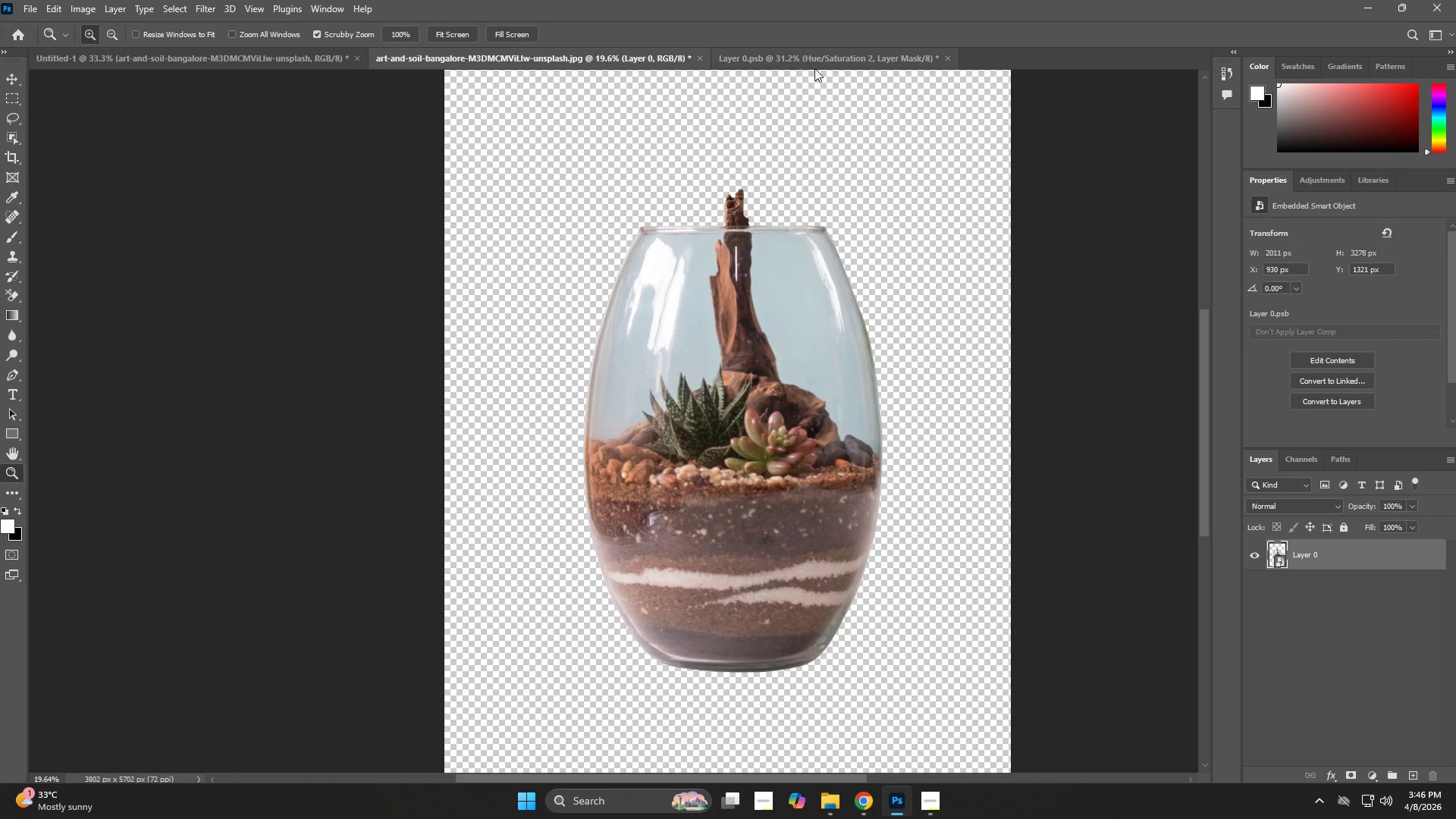 
left_click([813, 58])
 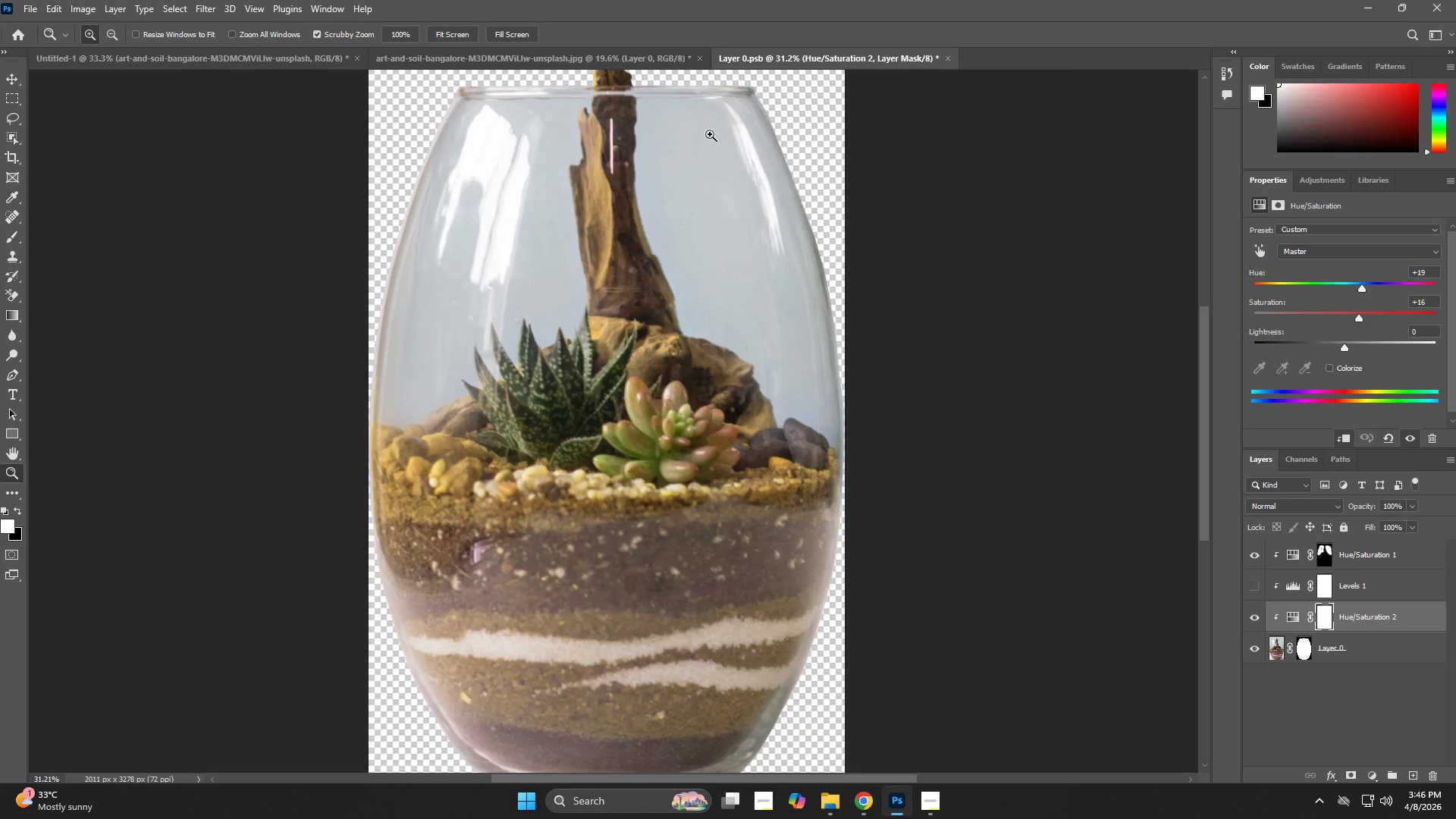 
left_click([656, 61])
 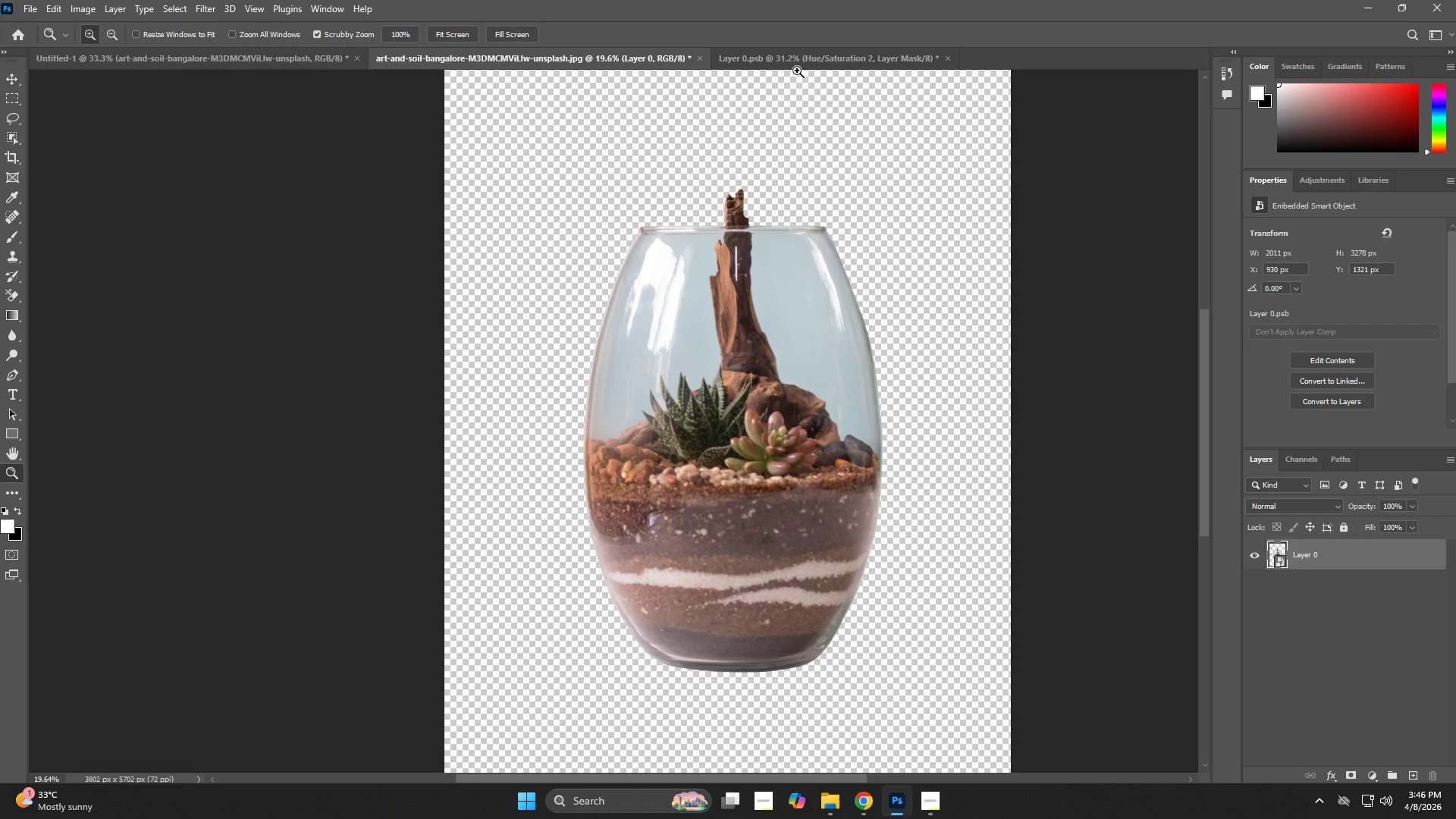 
left_click([797, 63])
 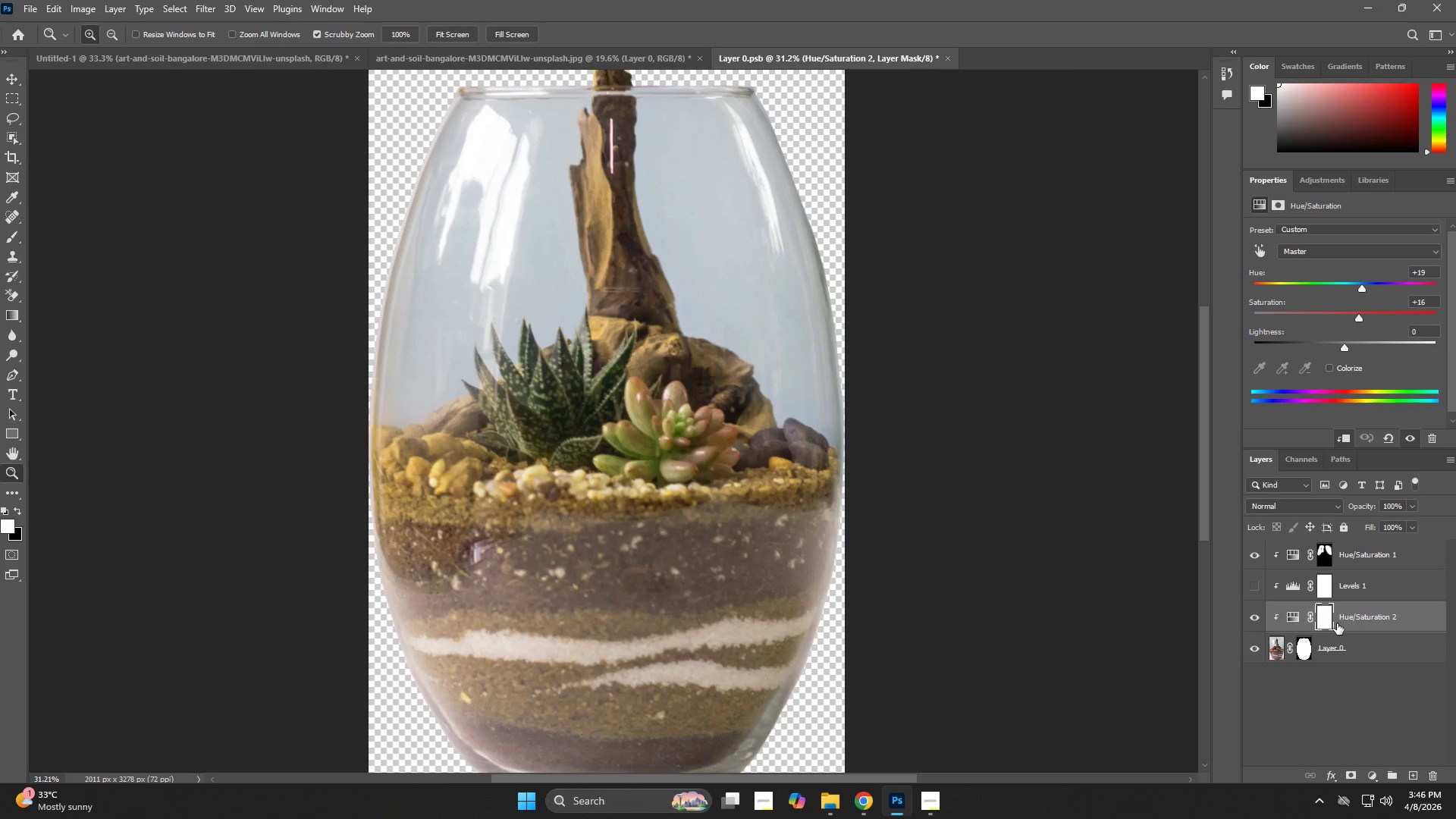 
key(Control+I)
 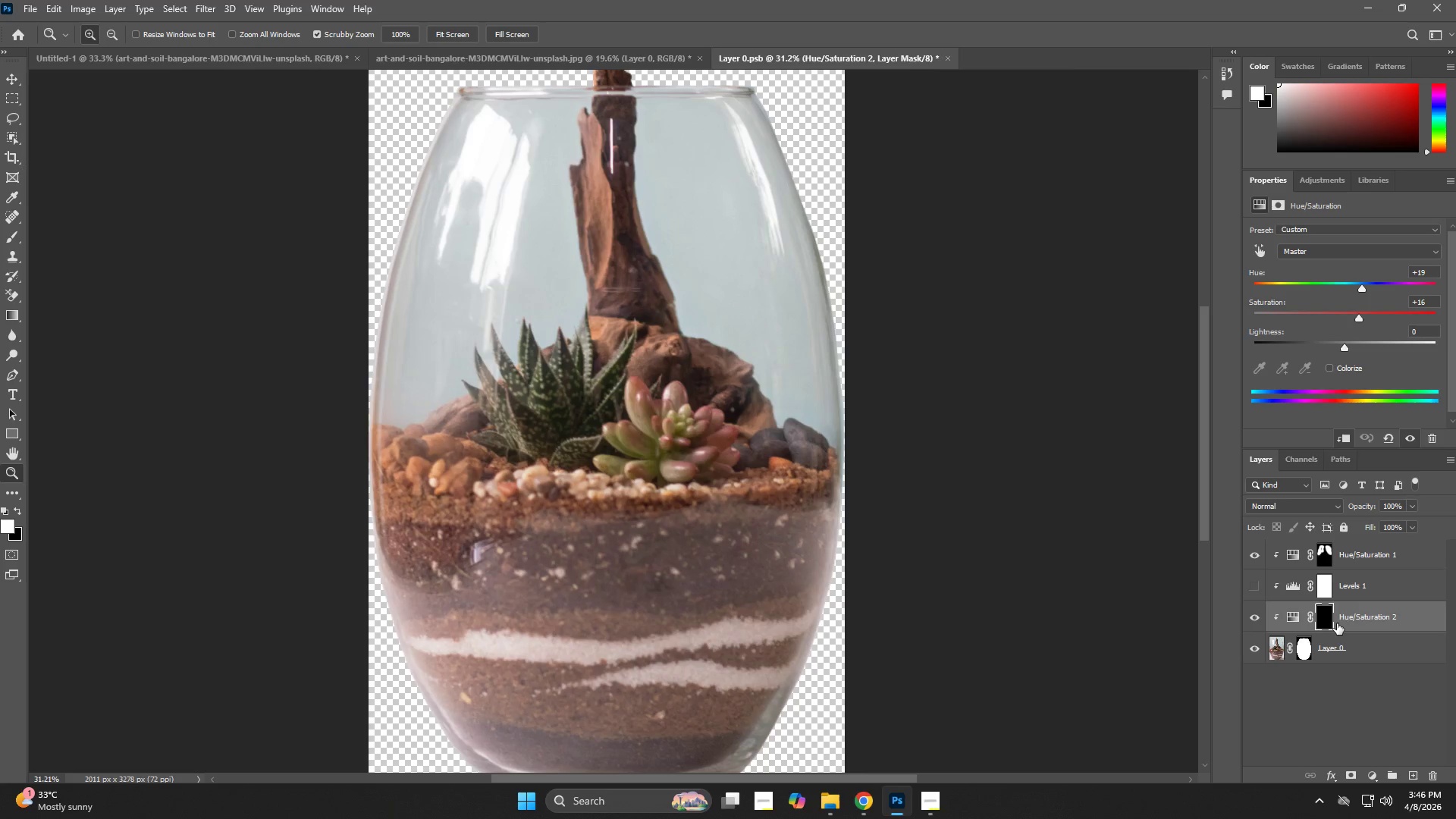 
key(Z)
 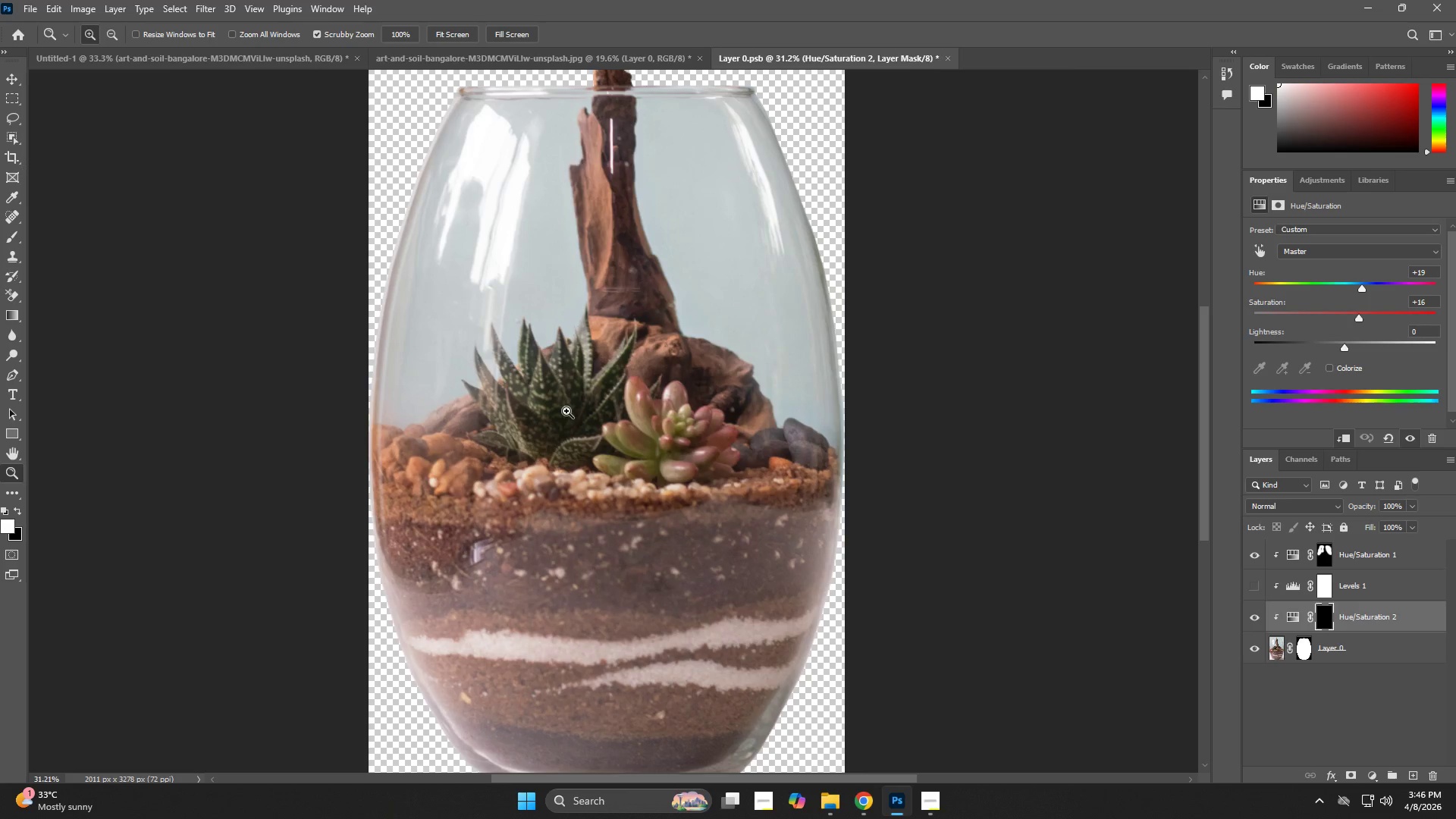 
left_click_drag(start_coordinate=[563, 410], to_coordinate=[630, 466])
 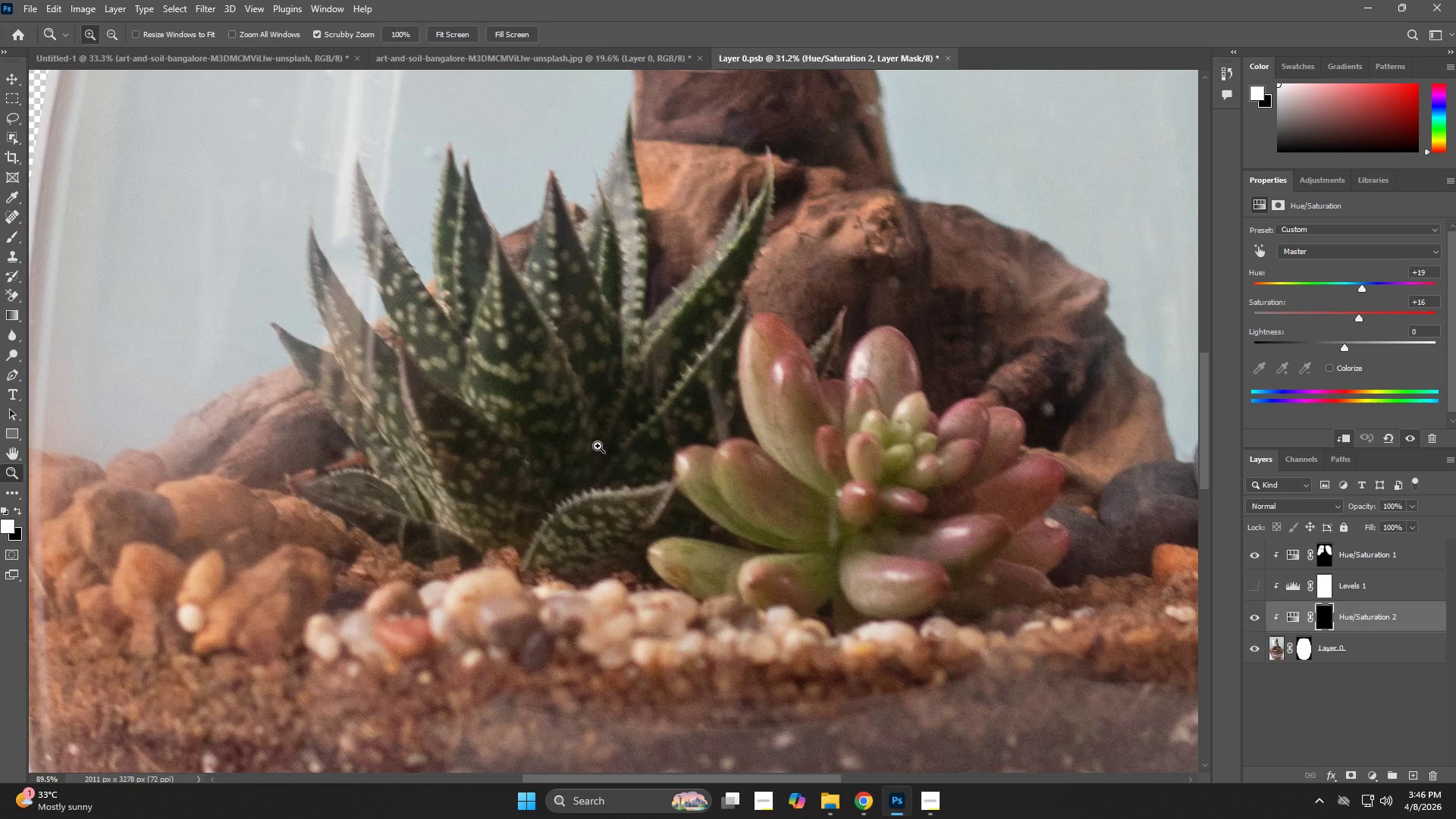 
key(B)
 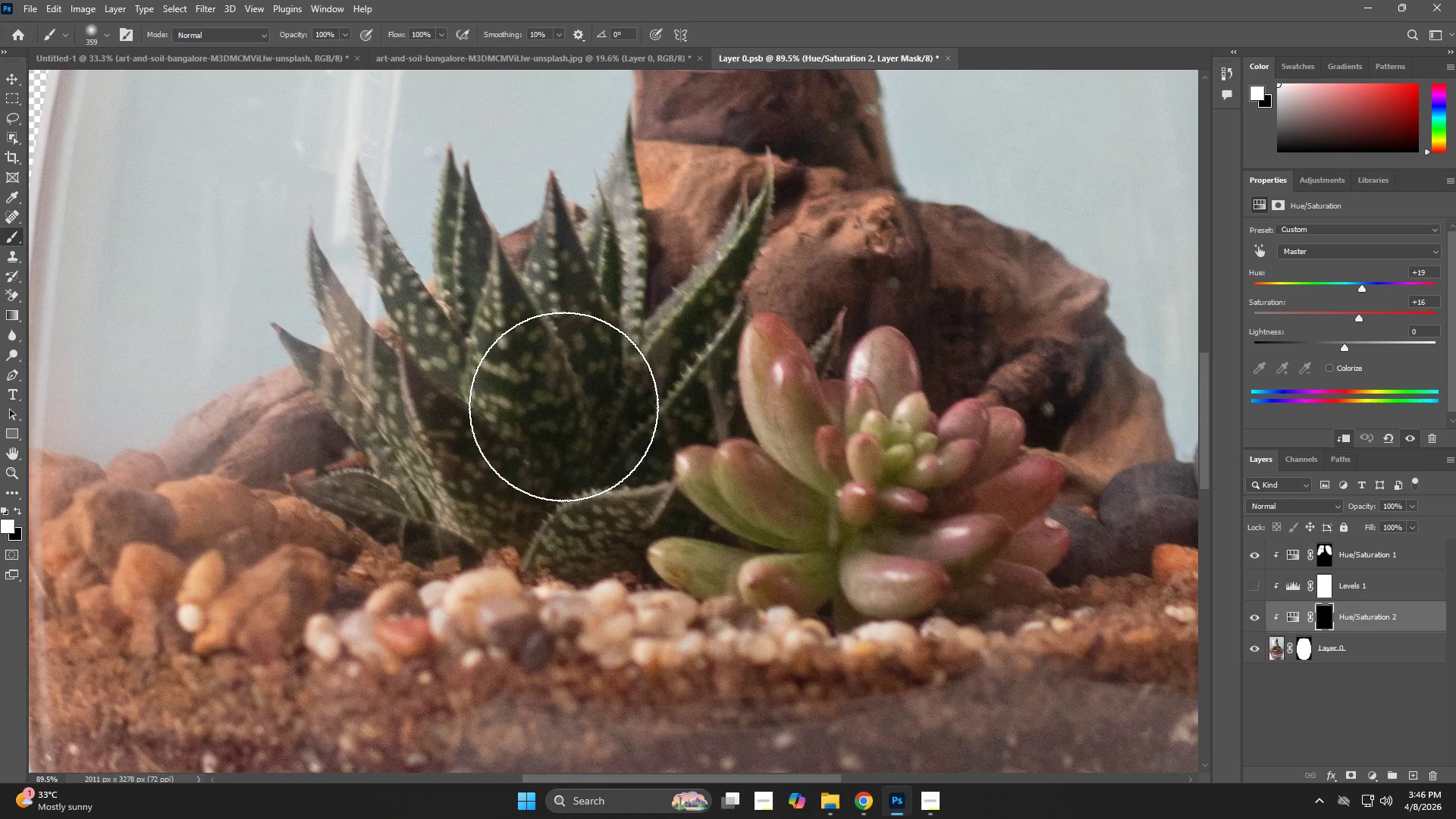 
hold_key(key=AltLeft, duration=0.59)
 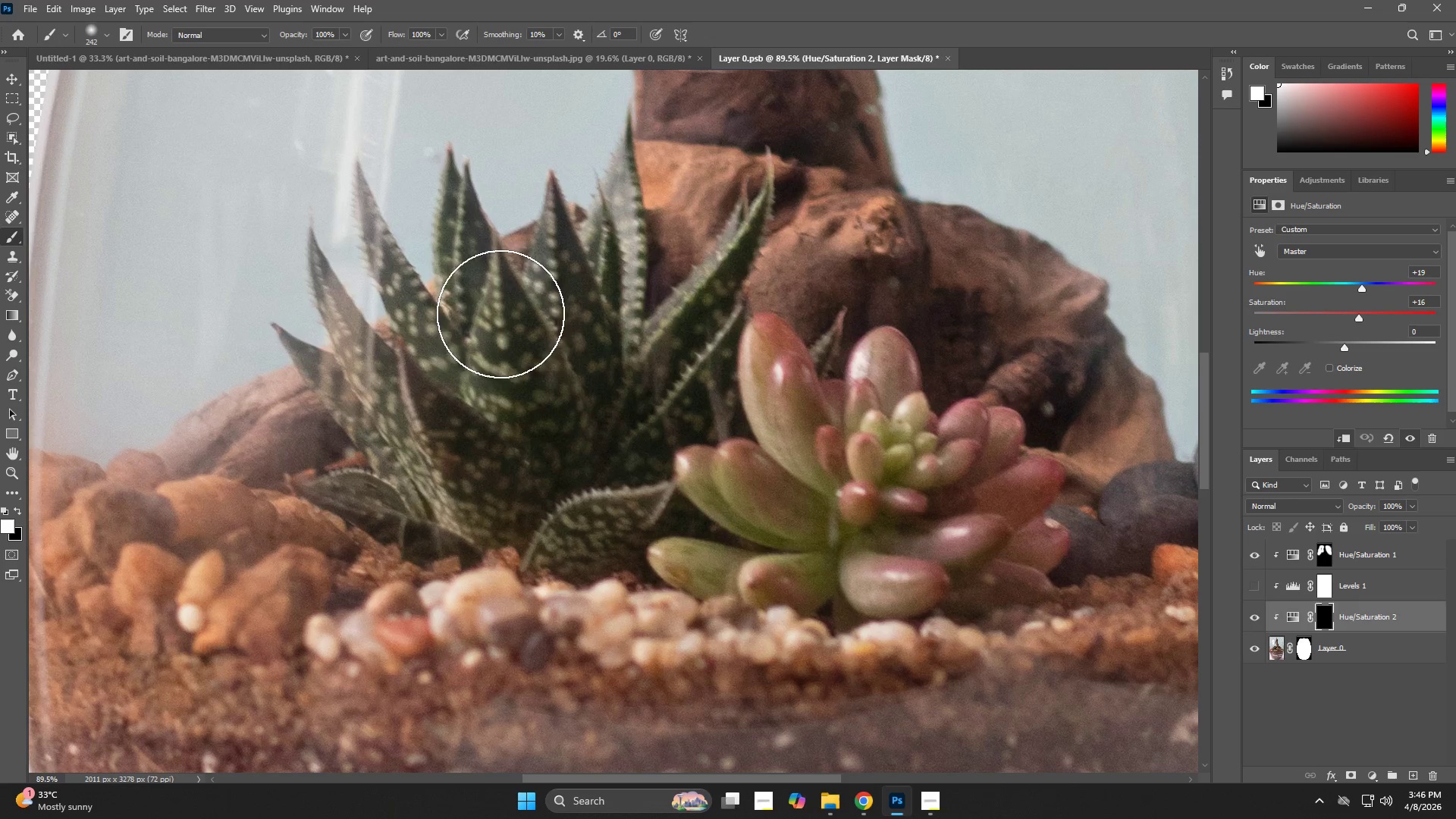 
left_click_drag(start_coordinate=[500, 314], to_coordinate=[647, 453])
 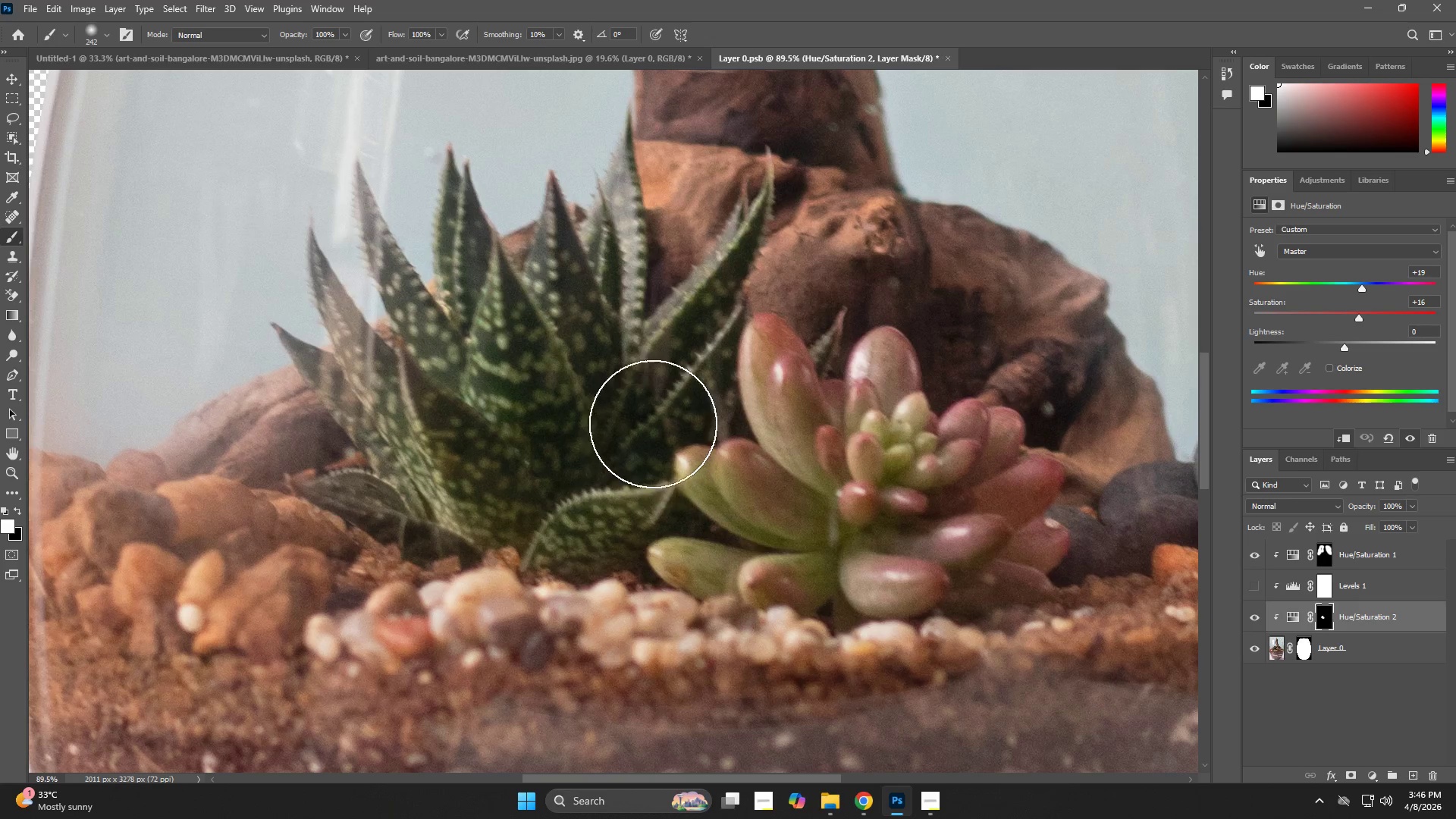 
left_click_drag(start_coordinate=[657, 402], to_coordinate=[657, 369])
 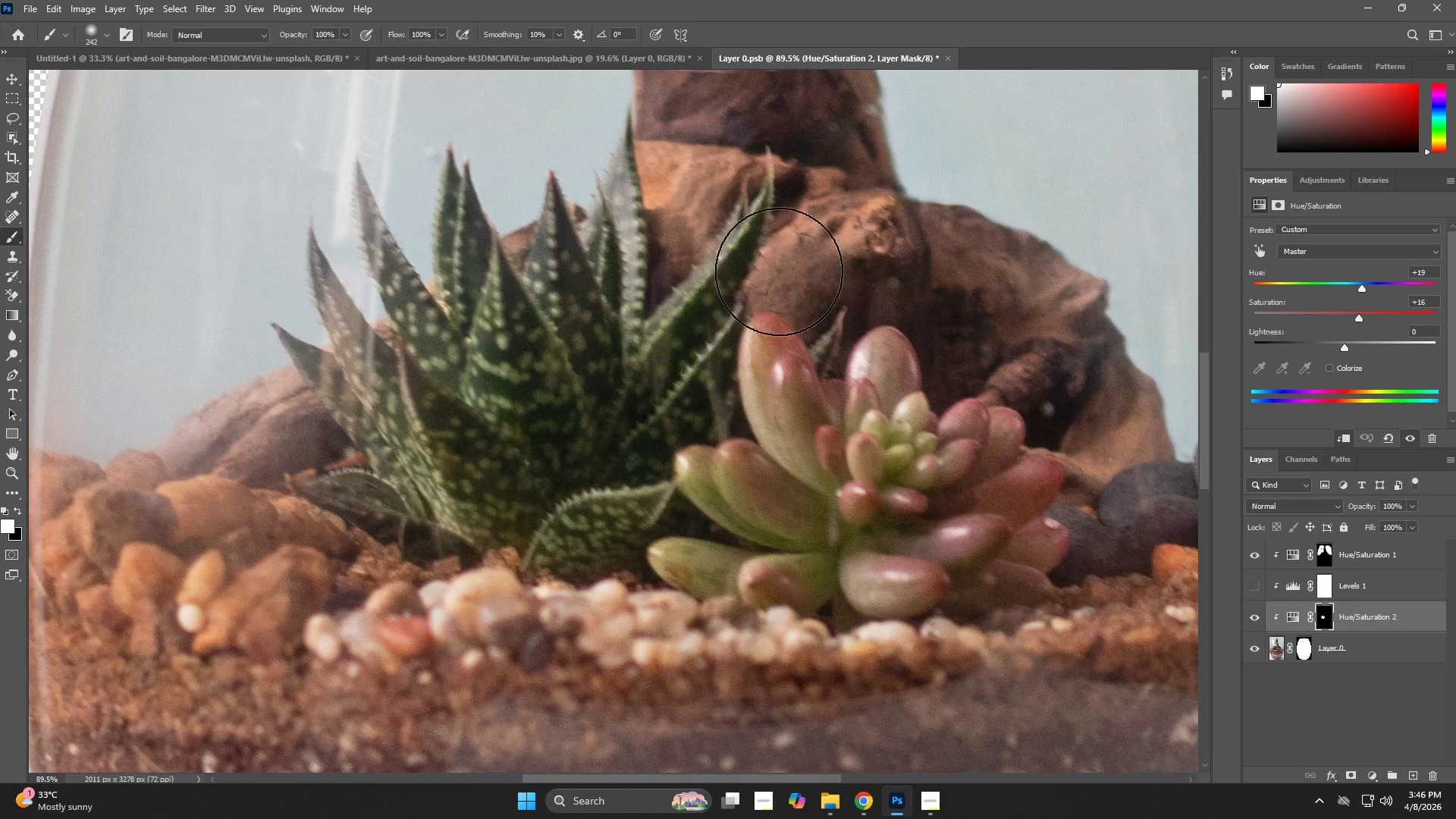 
type(znb)
 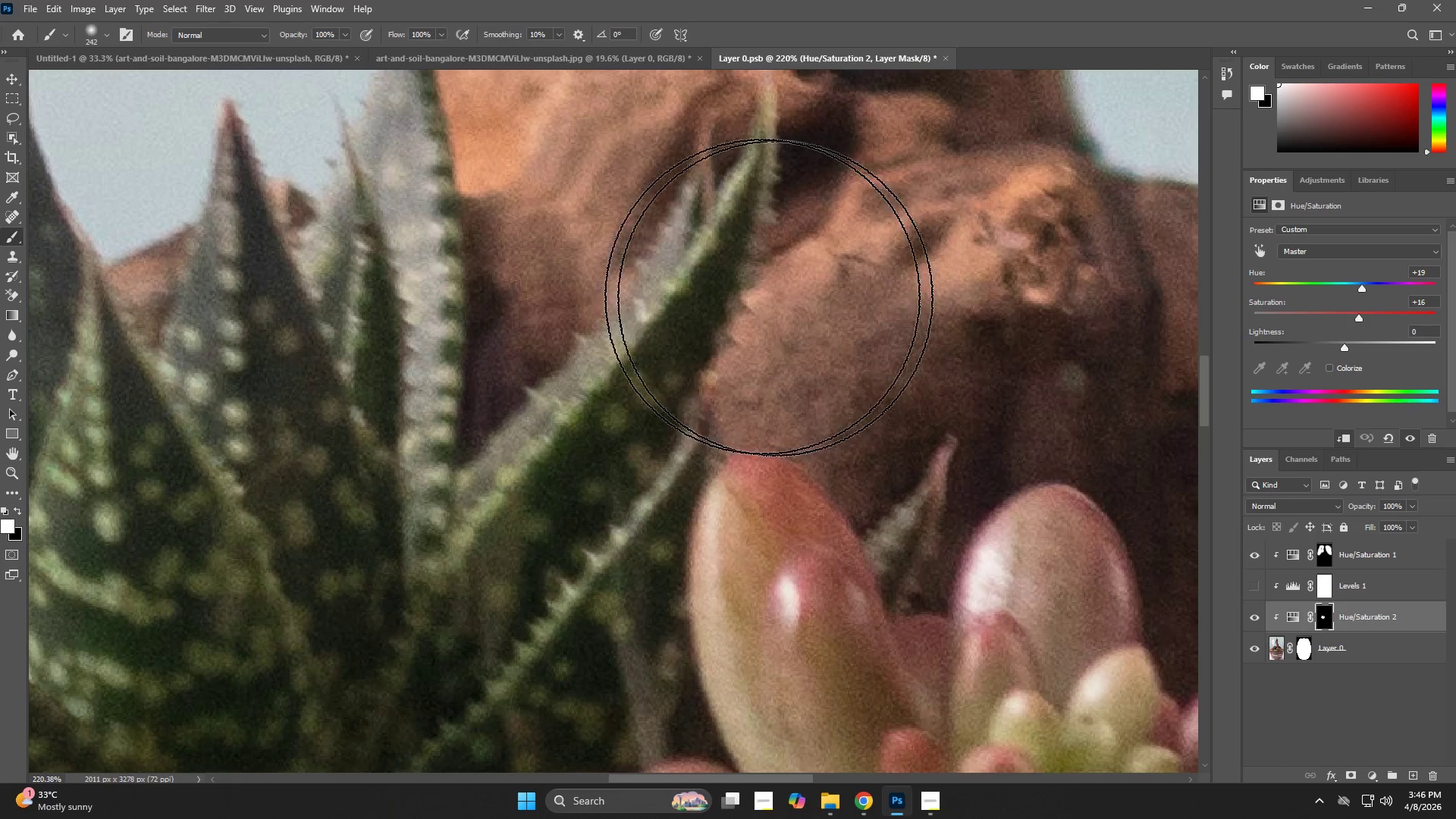 
left_click_drag(start_coordinate=[772, 218], to_coordinate=[830, 265])
 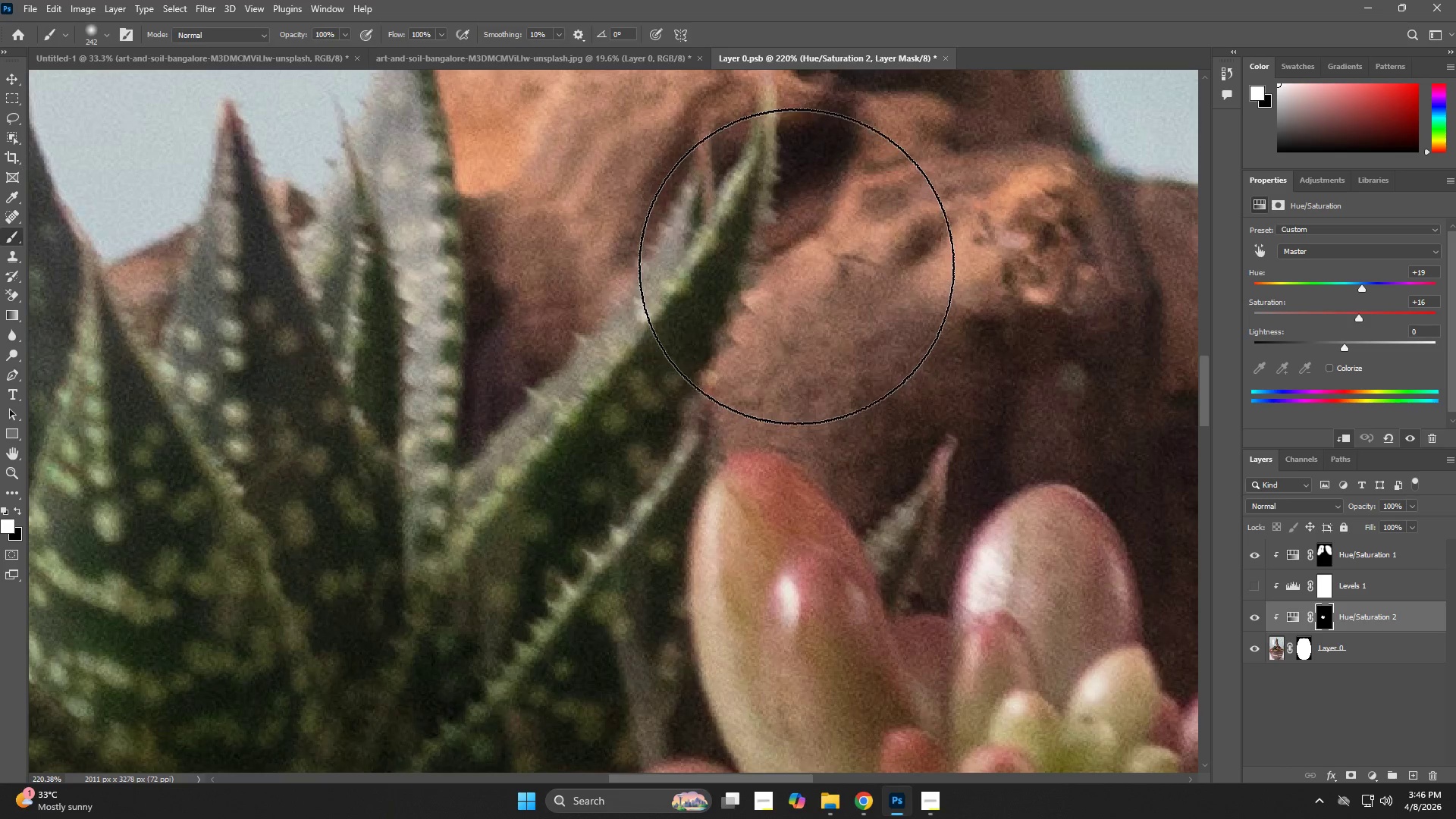 
hold_key(key=AltLeft, duration=0.8)
 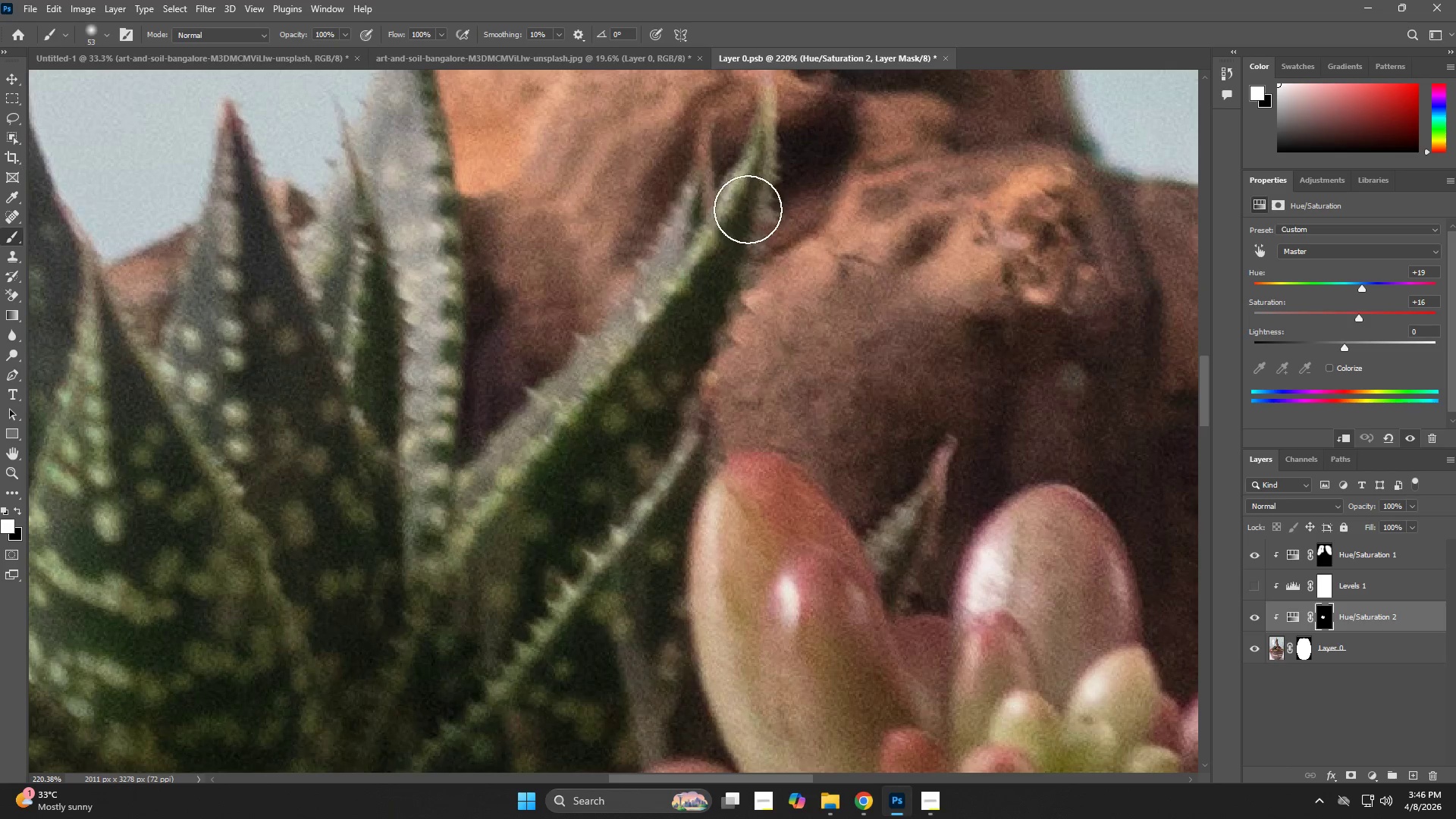 
left_click_drag(start_coordinate=[745, 214], to_coordinate=[469, 531])
 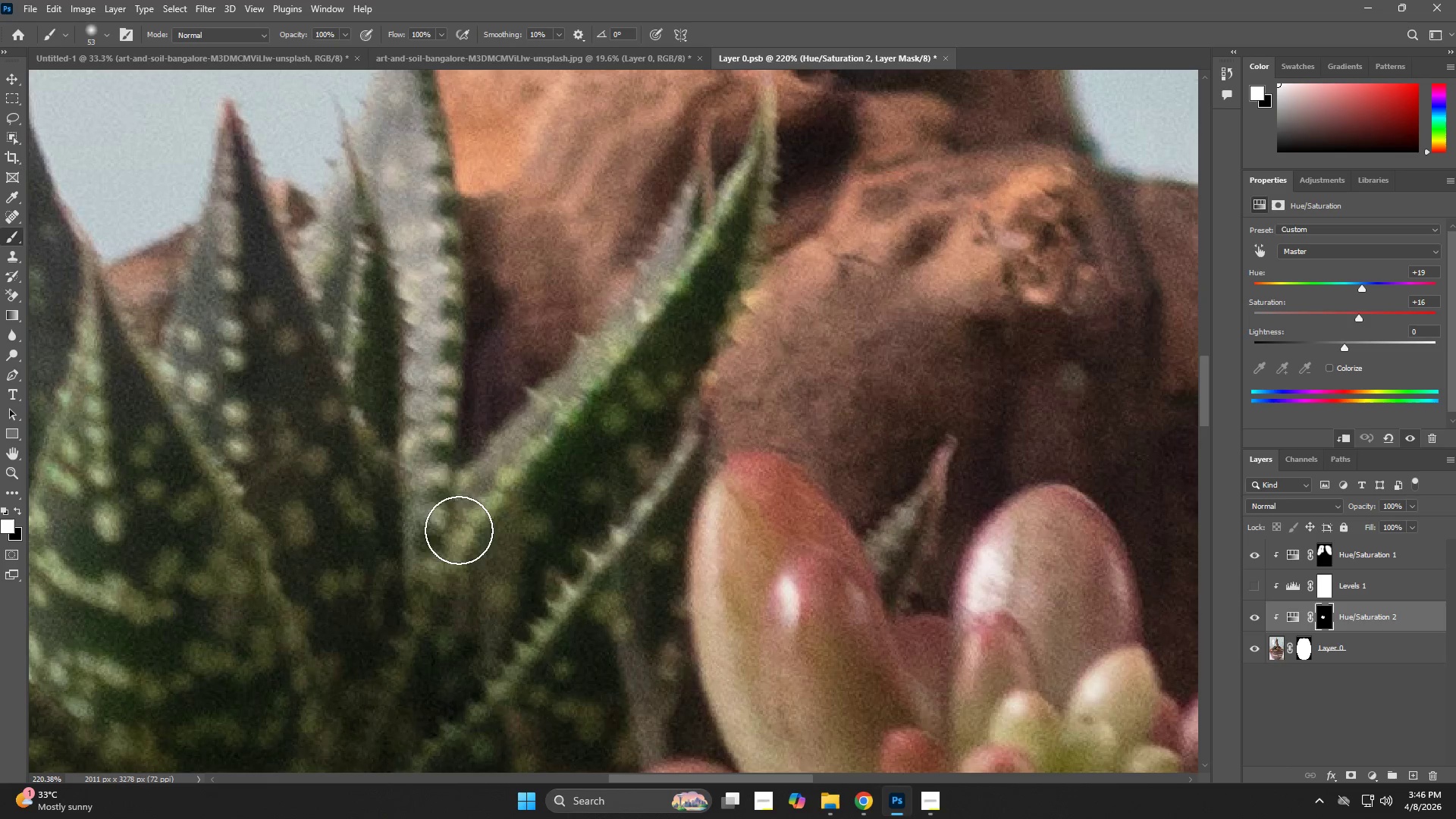 
hold_key(key=Space, duration=0.5)
 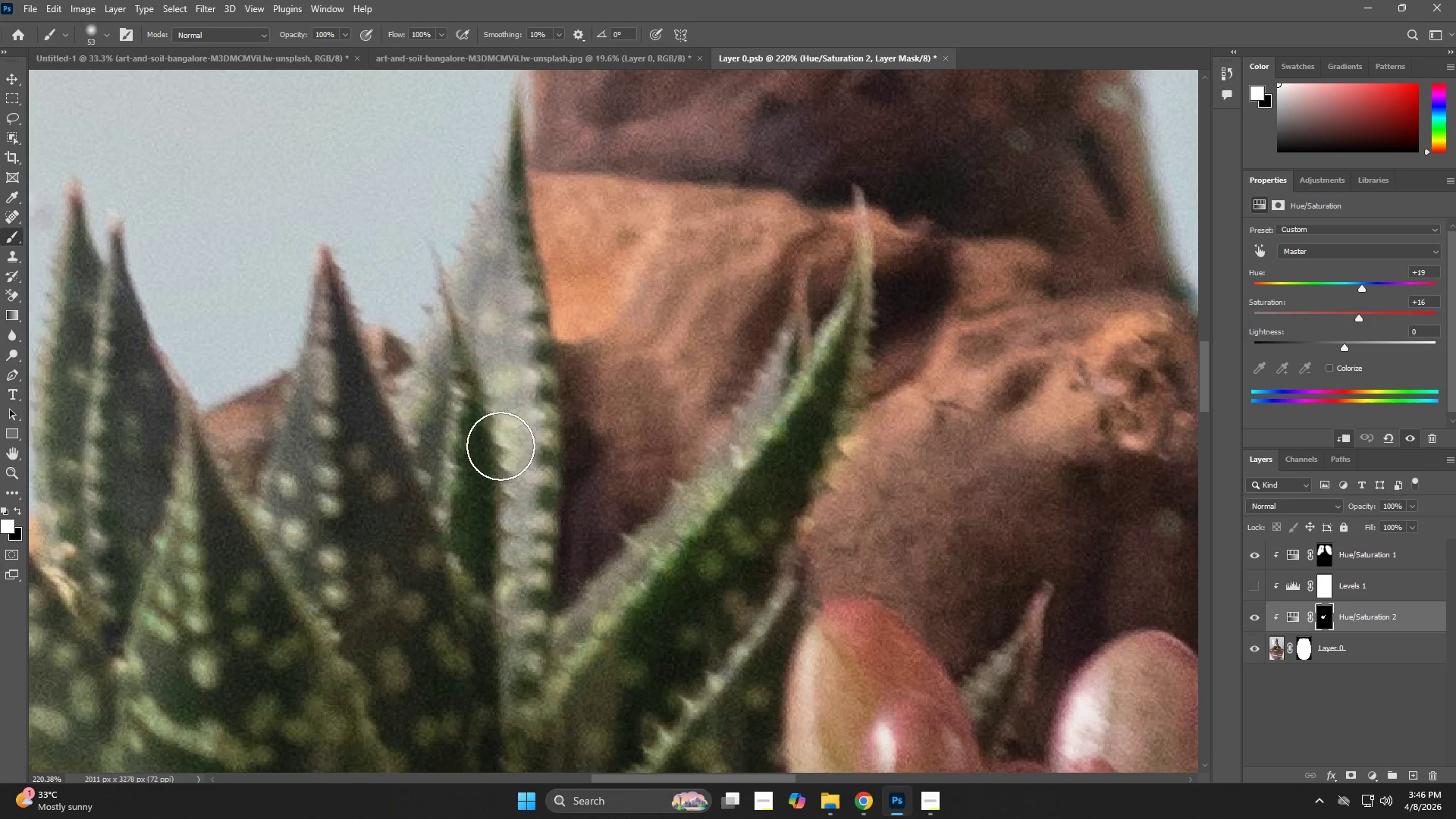 
left_click_drag(start_coordinate=[435, 468], to_coordinate=[531, 611])
 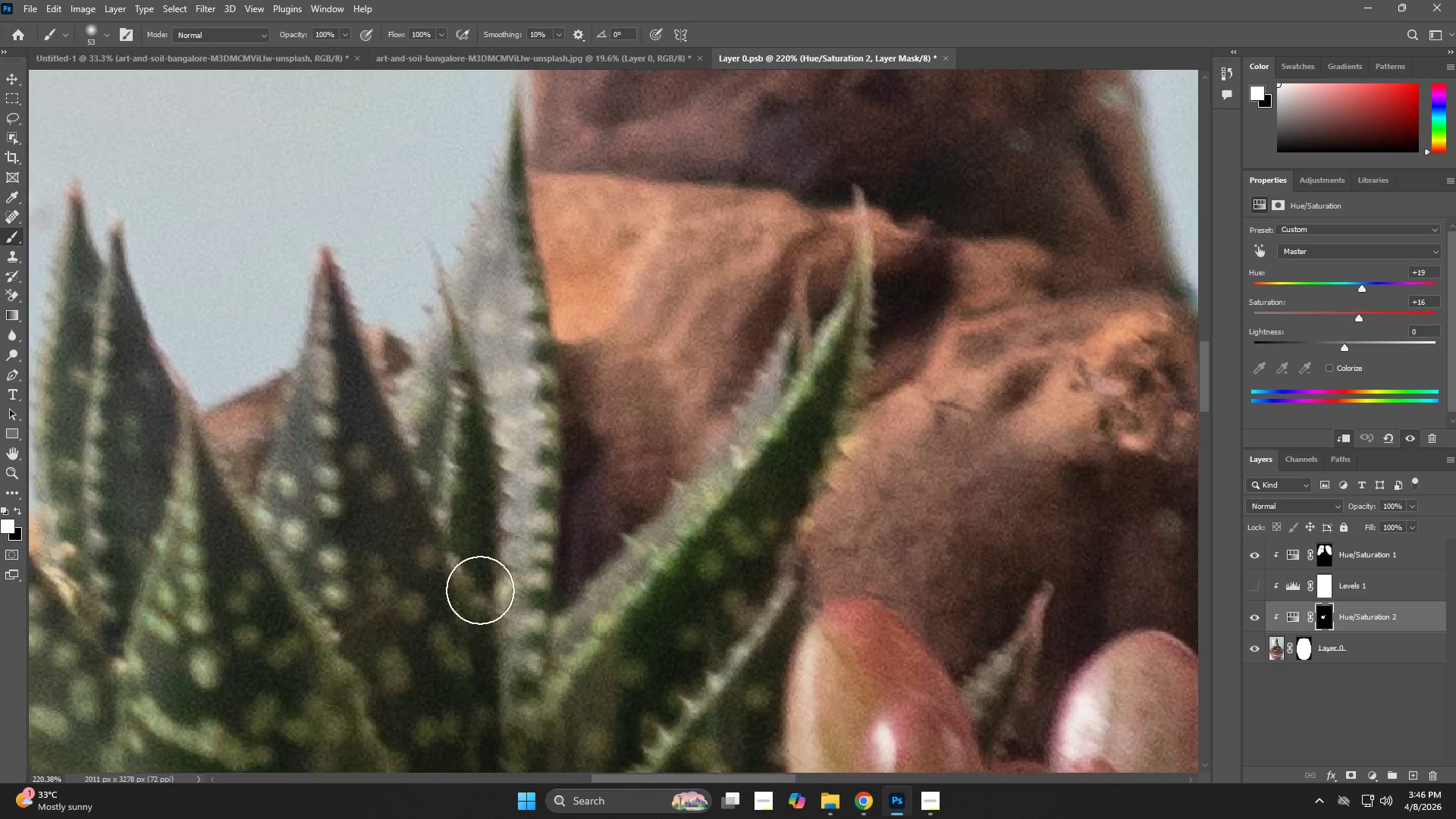 
left_click_drag(start_coordinate=[480, 579], to_coordinate=[505, 187])
 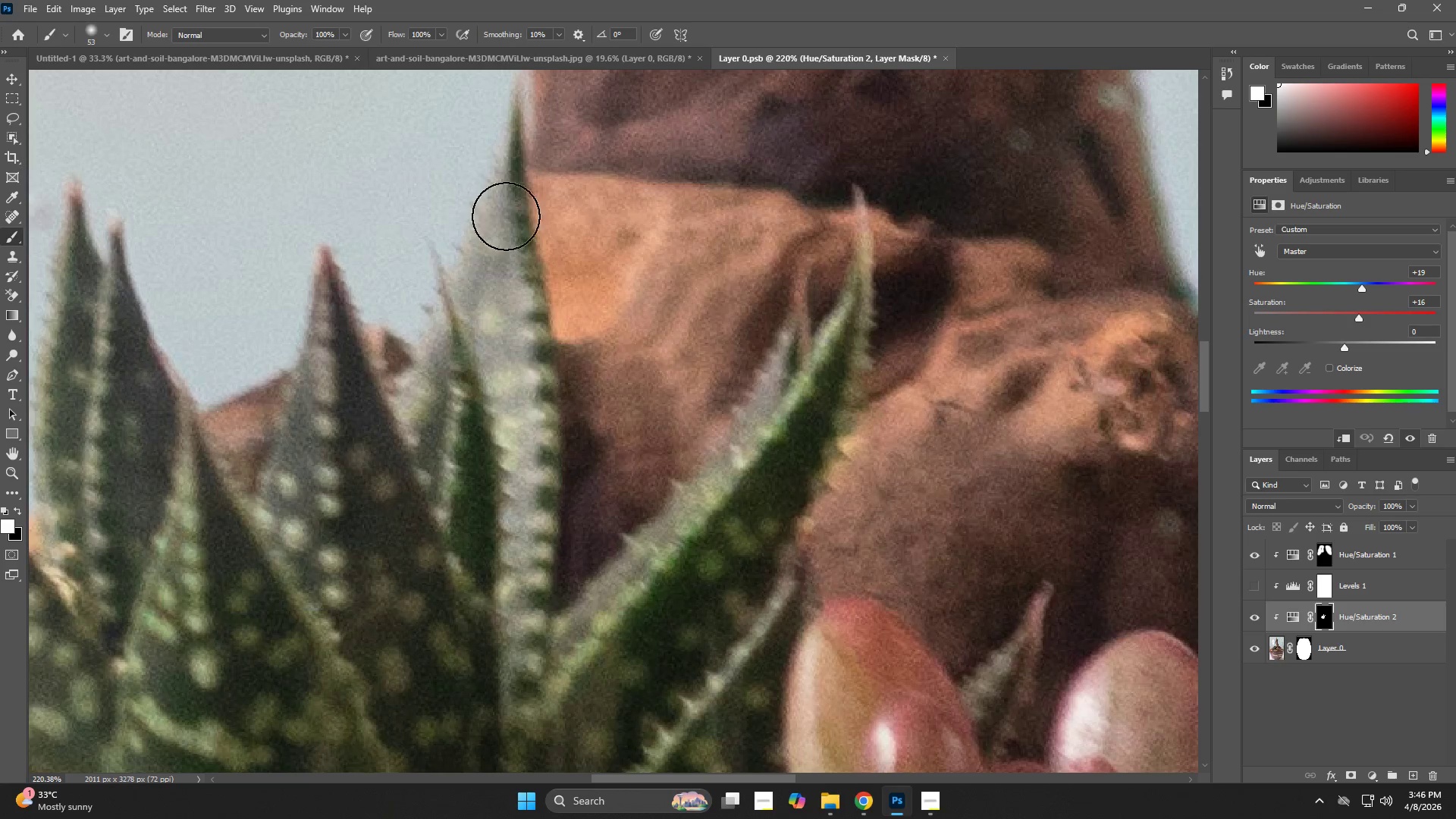 
left_click_drag(start_coordinate=[507, 288], to_coordinate=[472, 480])
 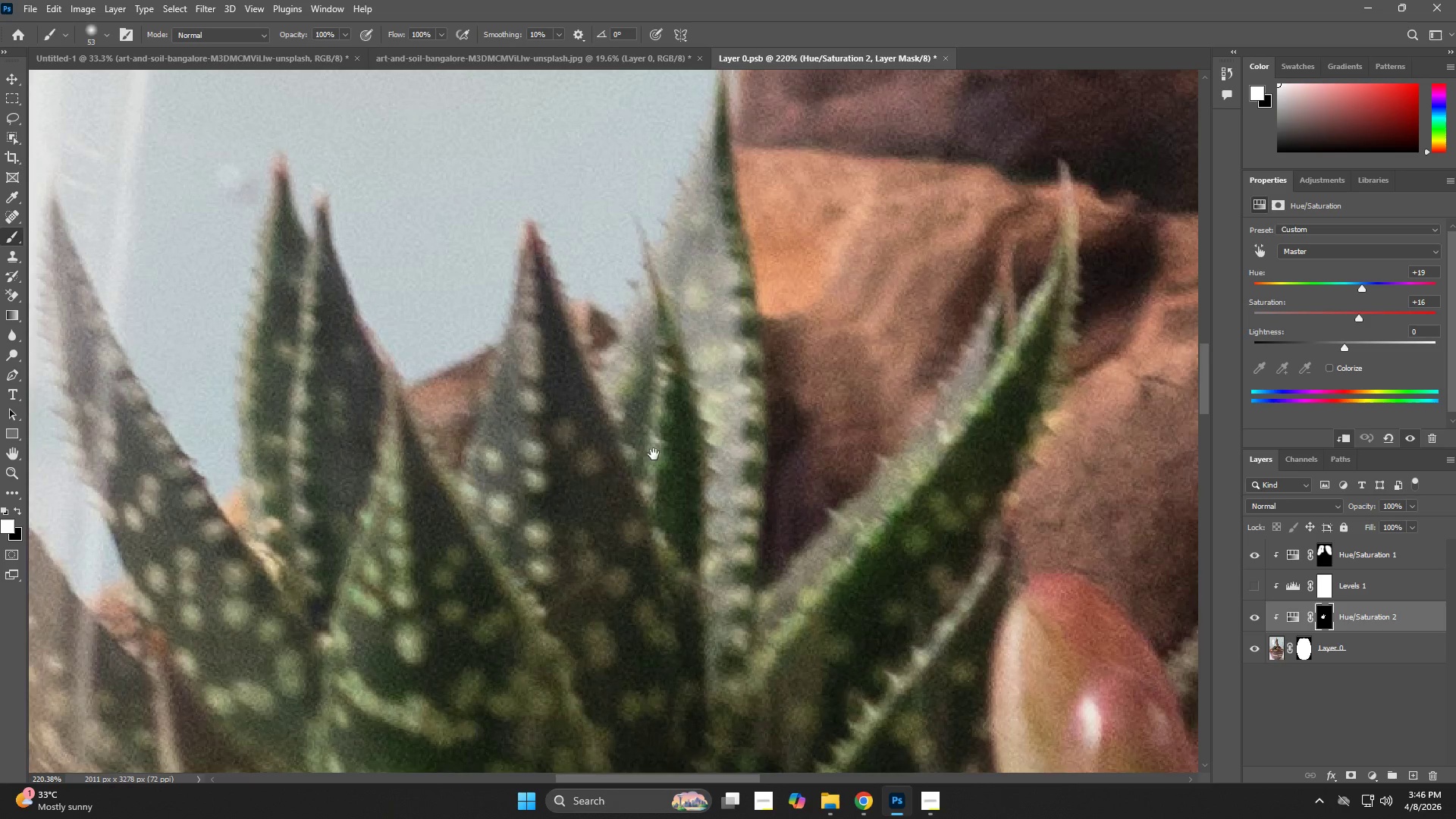 
hold_key(key=Space, duration=0.53)
 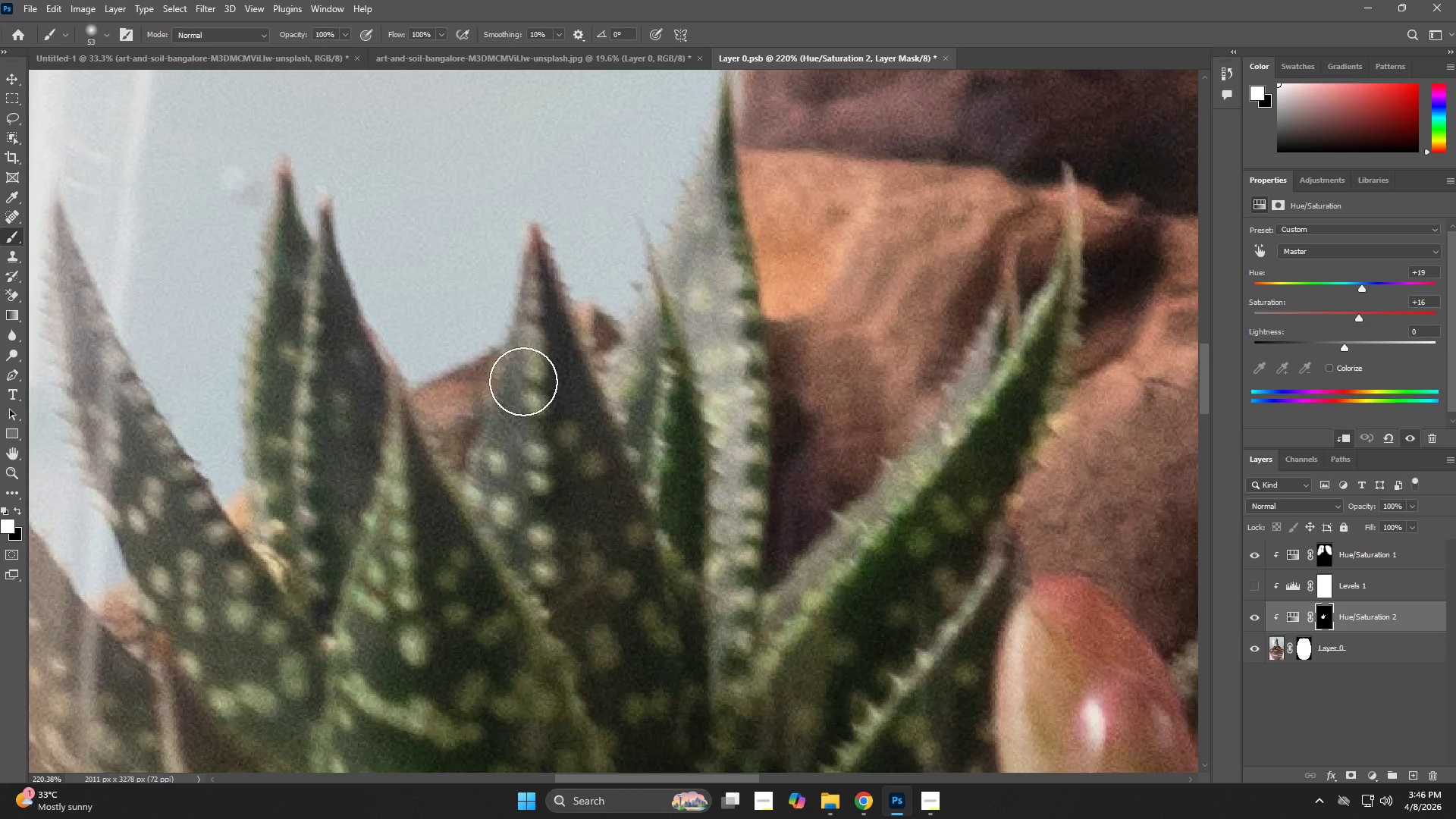 
left_click_drag(start_coordinate=[447, 478], to_coordinate=[650, 454])
 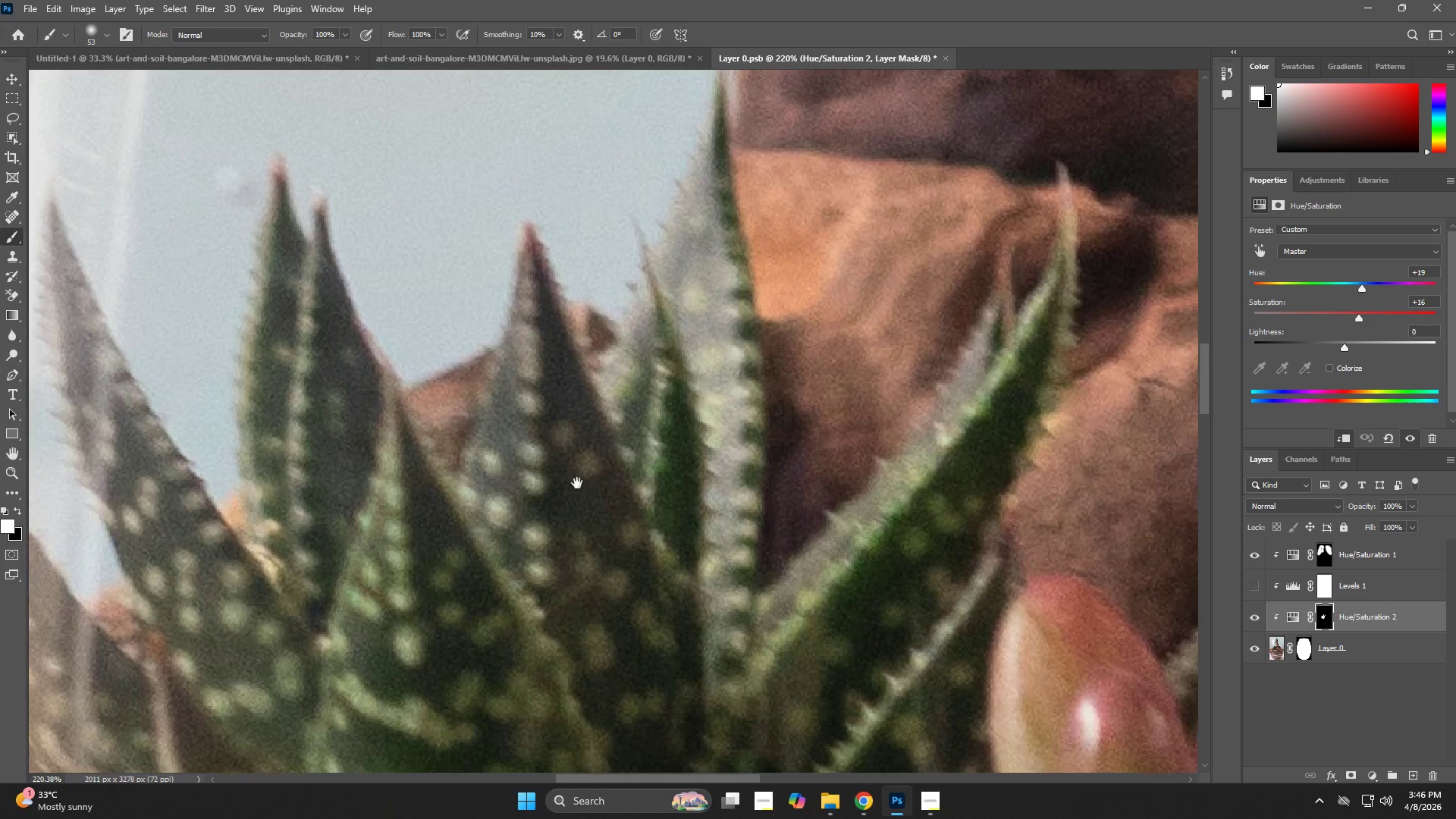 
left_click_drag(start_coordinate=[550, 500], to_coordinate=[541, 256])
 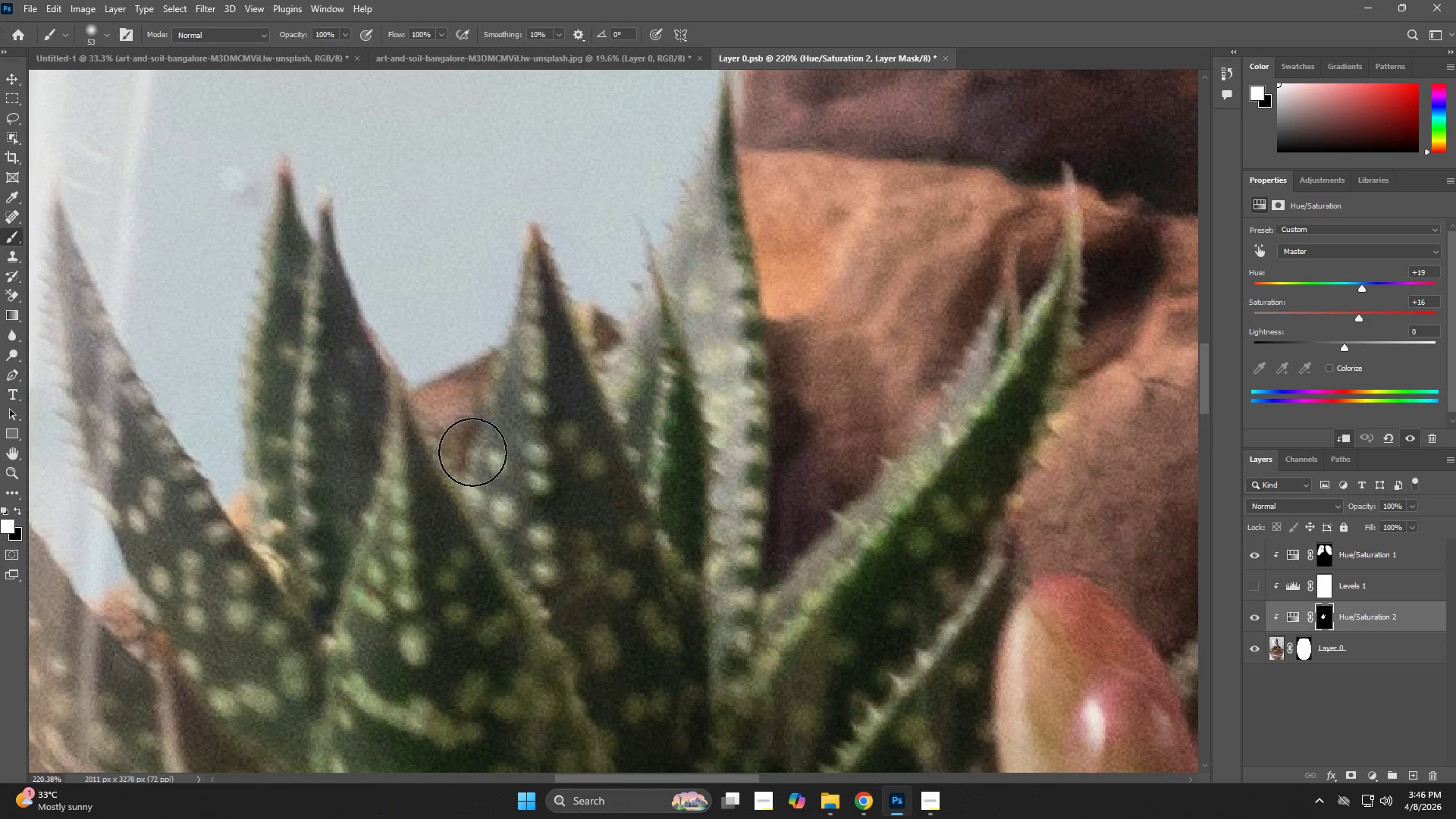 
hold_key(key=Space, duration=0.5)
 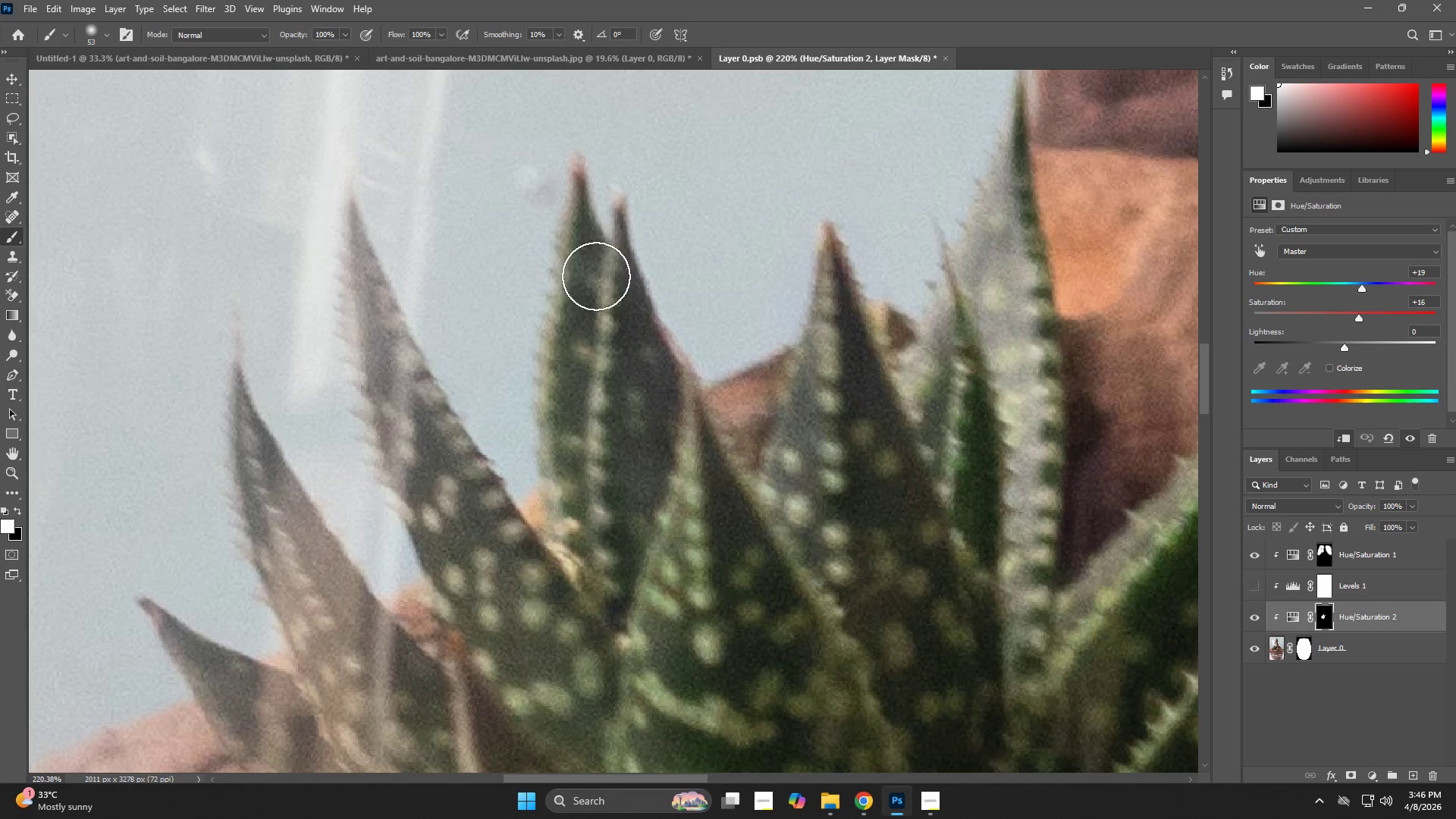 
left_click_drag(start_coordinate=[464, 486], to_coordinate=[694, 483])
 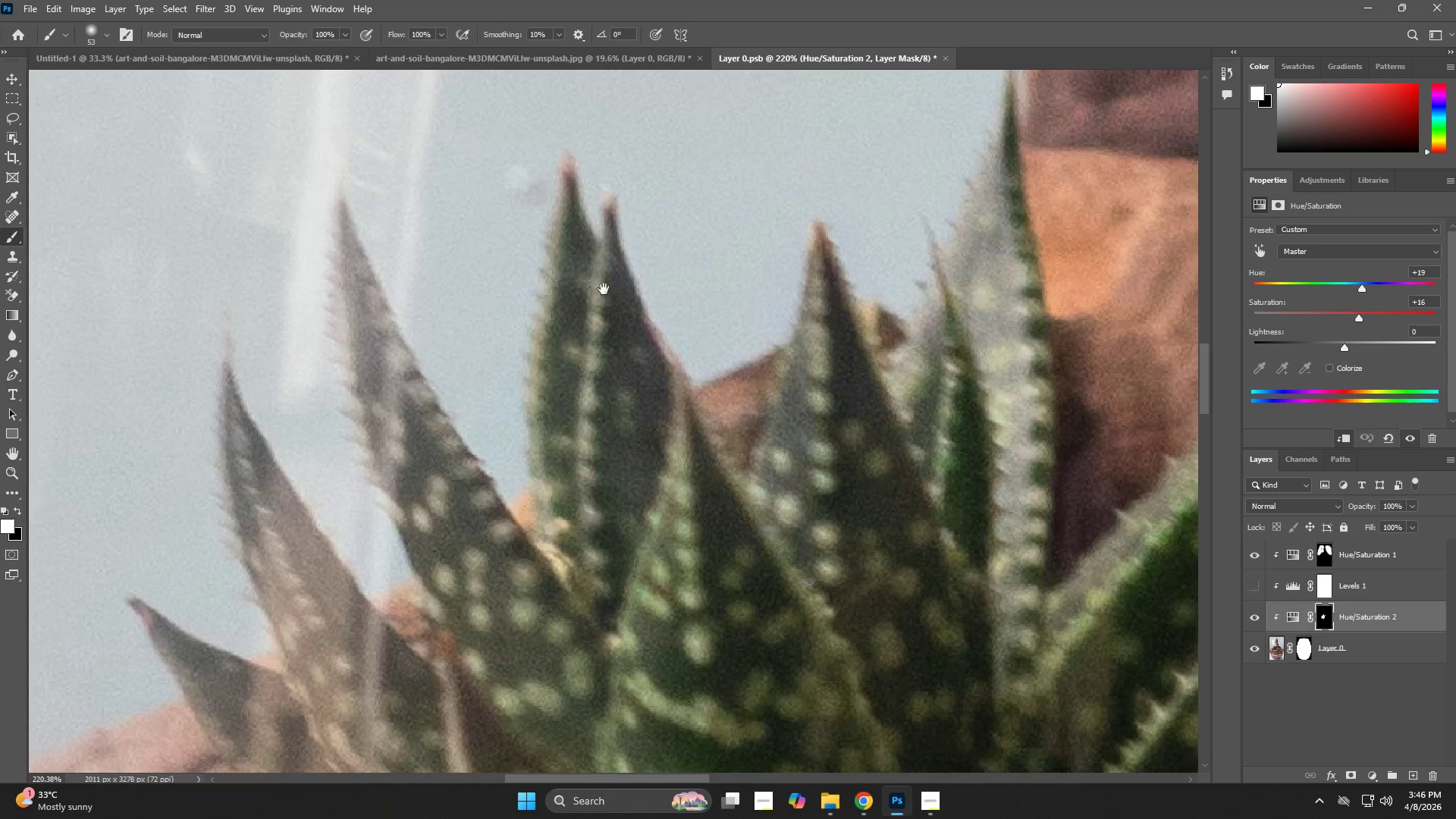 
left_click_drag(start_coordinate=[596, 276], to_coordinate=[742, 622])
 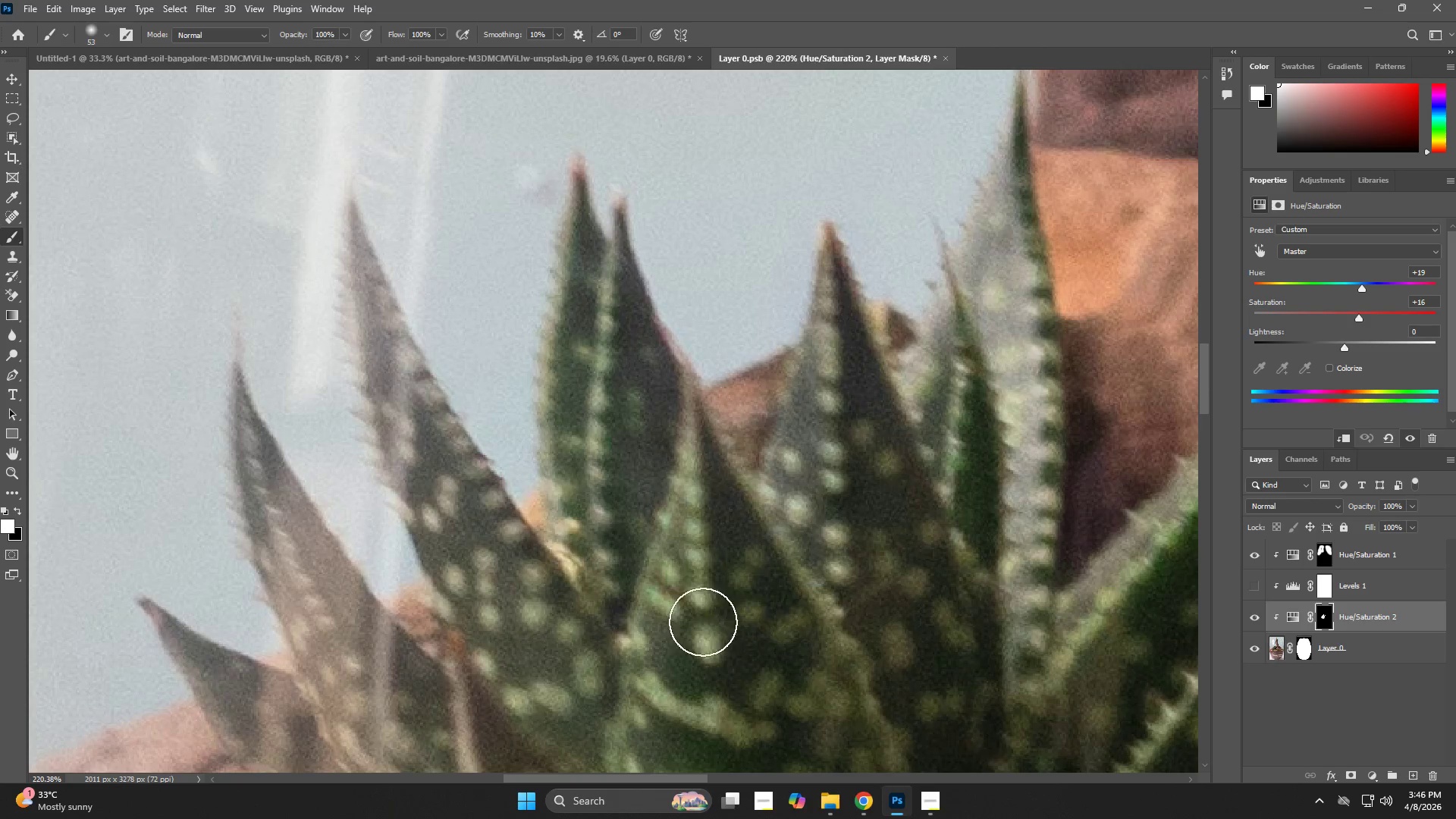 
hold_key(key=Space, duration=0.61)
 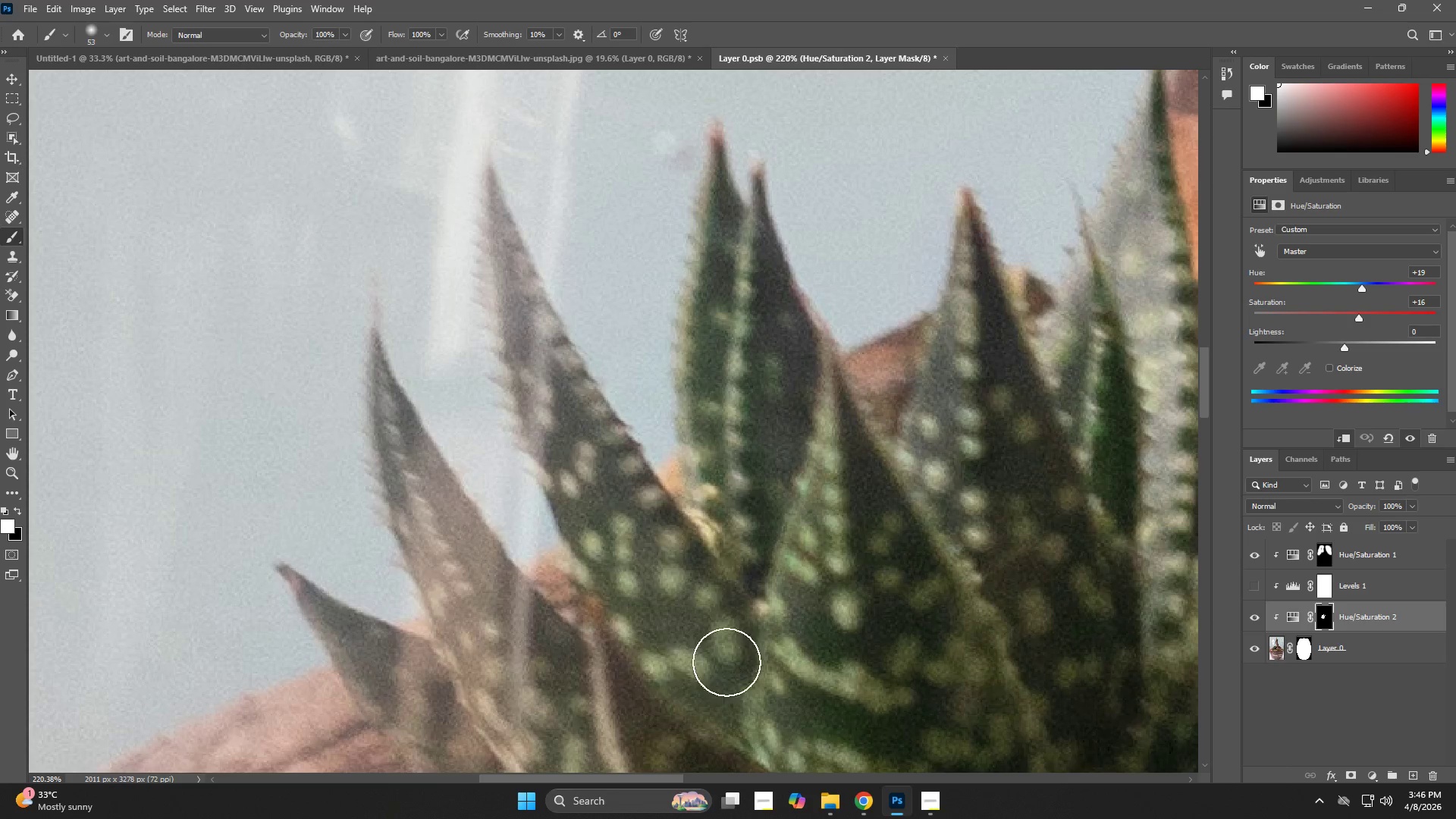 
left_click_drag(start_coordinate=[626, 626], to_coordinate=[750, 591])
 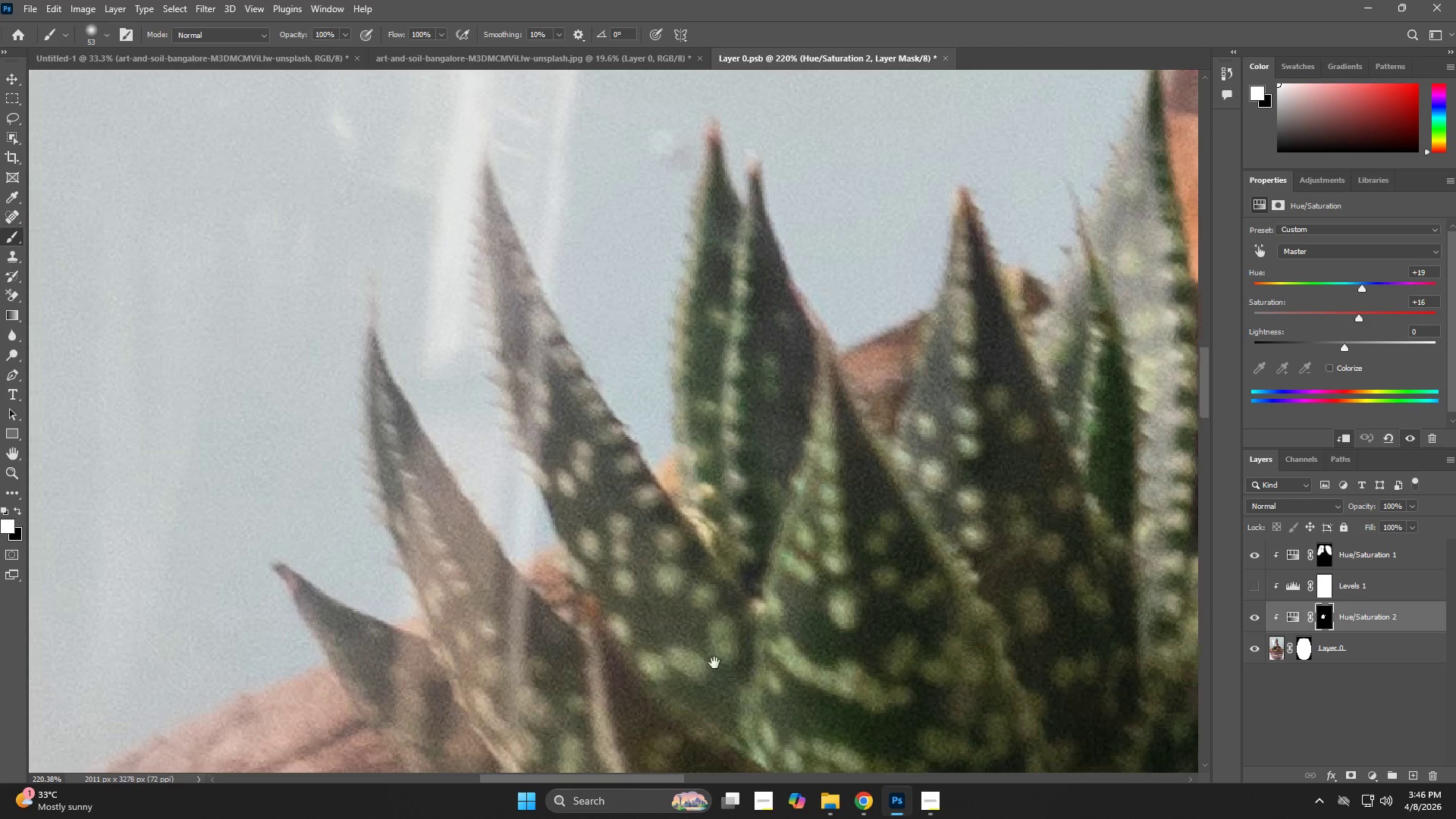 
left_click_drag(start_coordinate=[712, 698], to_coordinate=[547, 367])
 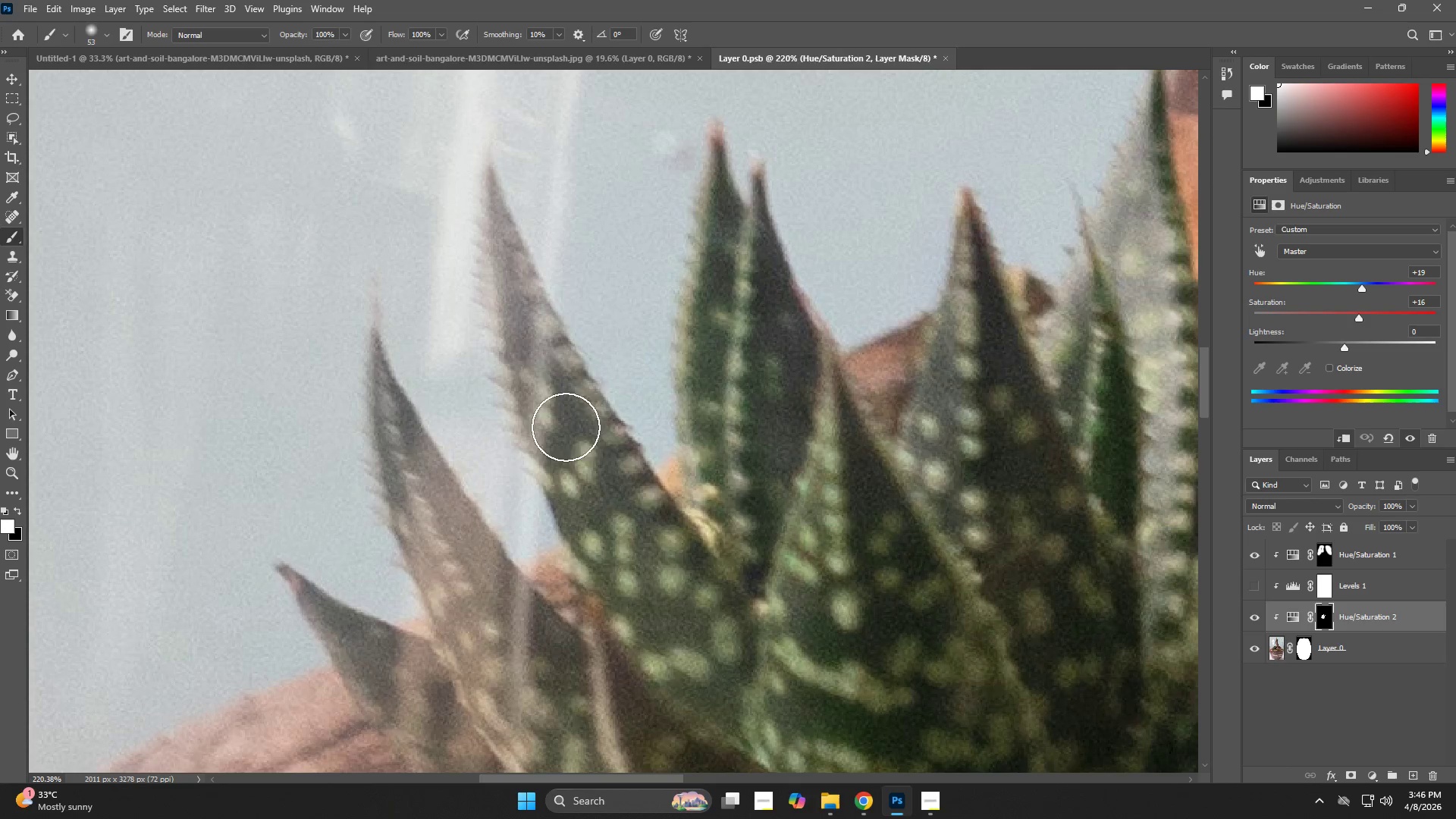 
hold_key(key=Space, duration=0.61)
 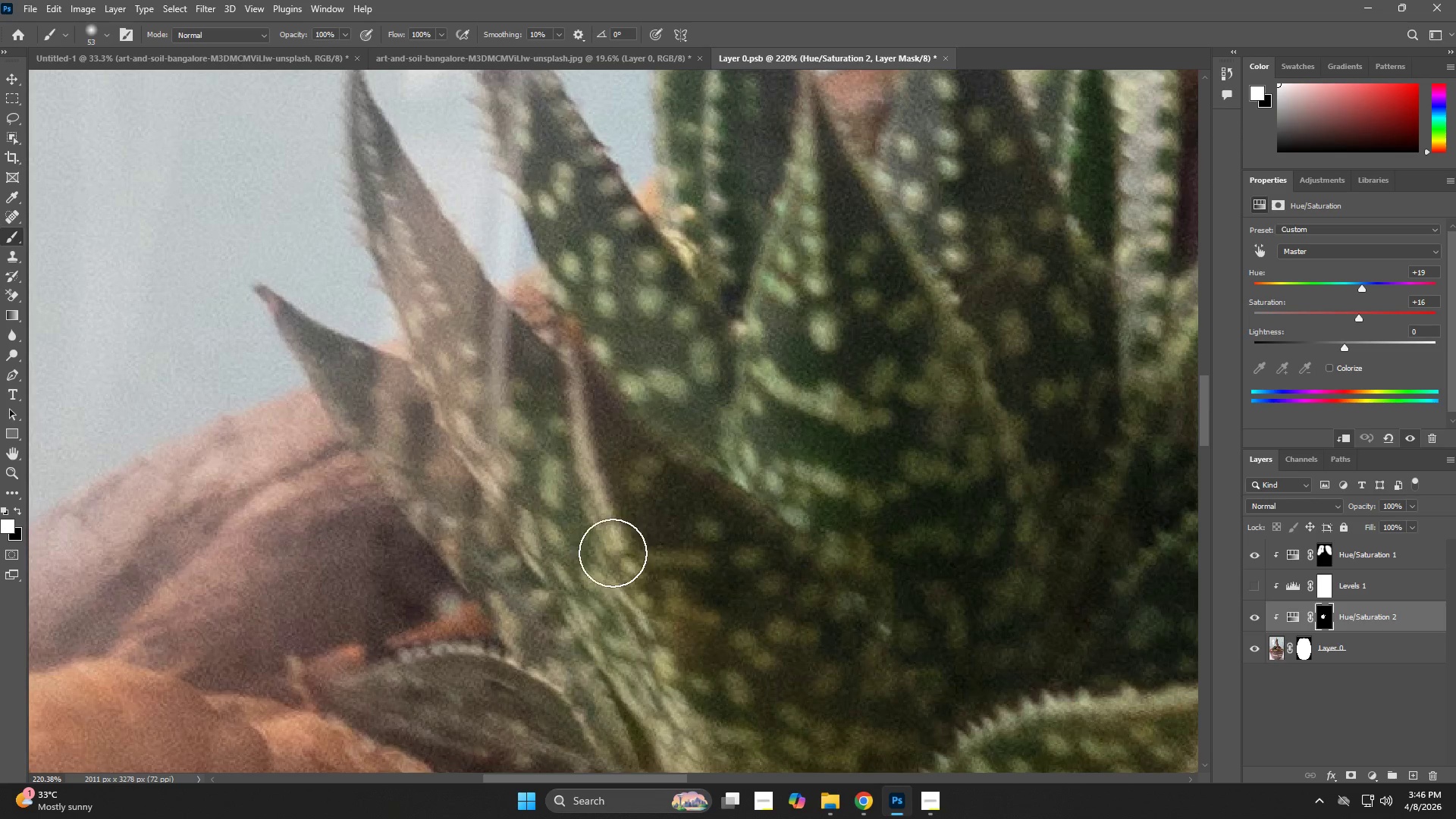 
left_click_drag(start_coordinate=[605, 554], to_coordinate=[583, 275])
 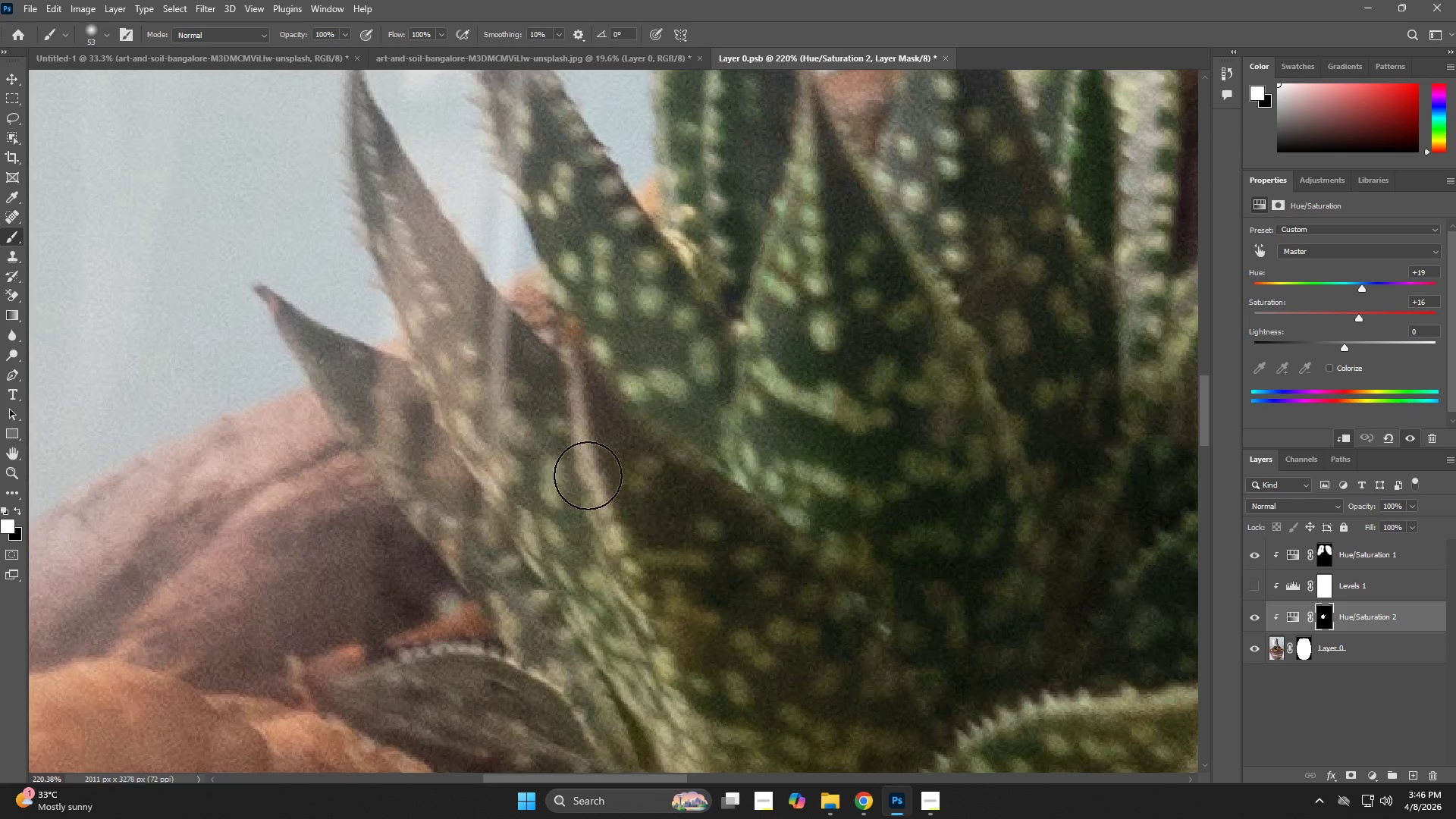 
left_click_drag(start_coordinate=[595, 544], to_coordinate=[544, 522])
 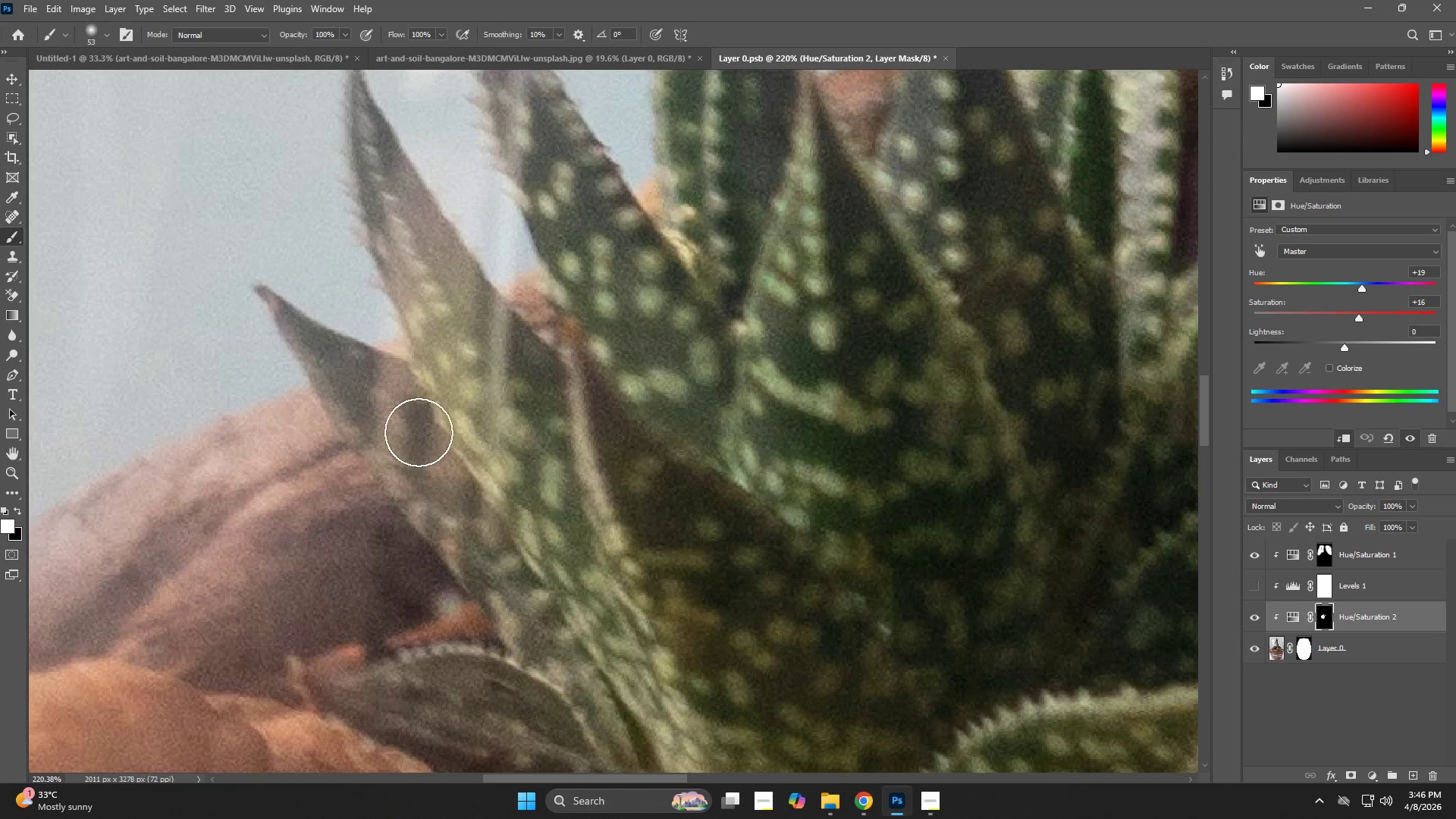 
left_click_drag(start_coordinate=[409, 425], to_coordinate=[557, 548])
 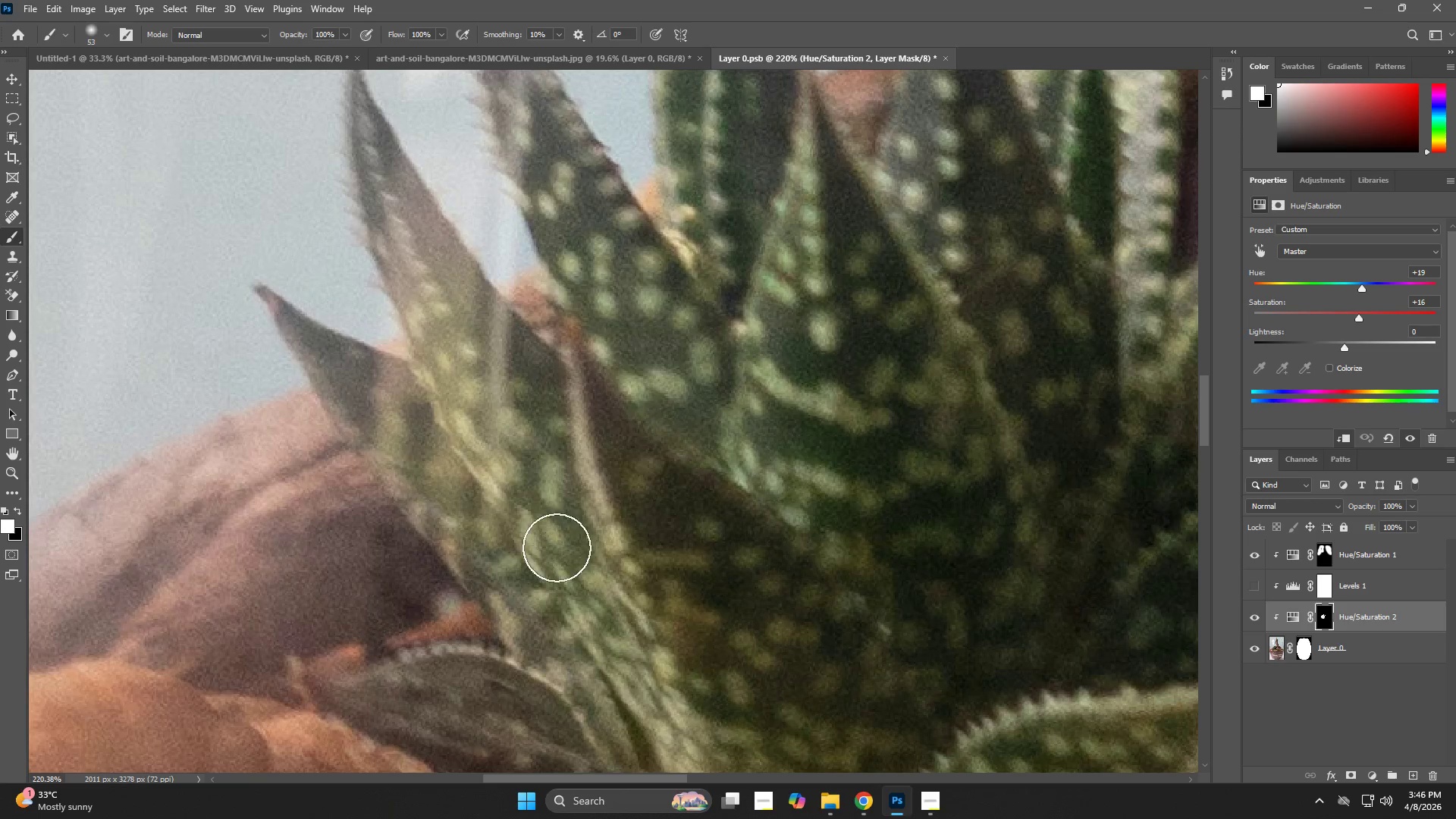 
hold_key(key=Space, duration=0.56)
 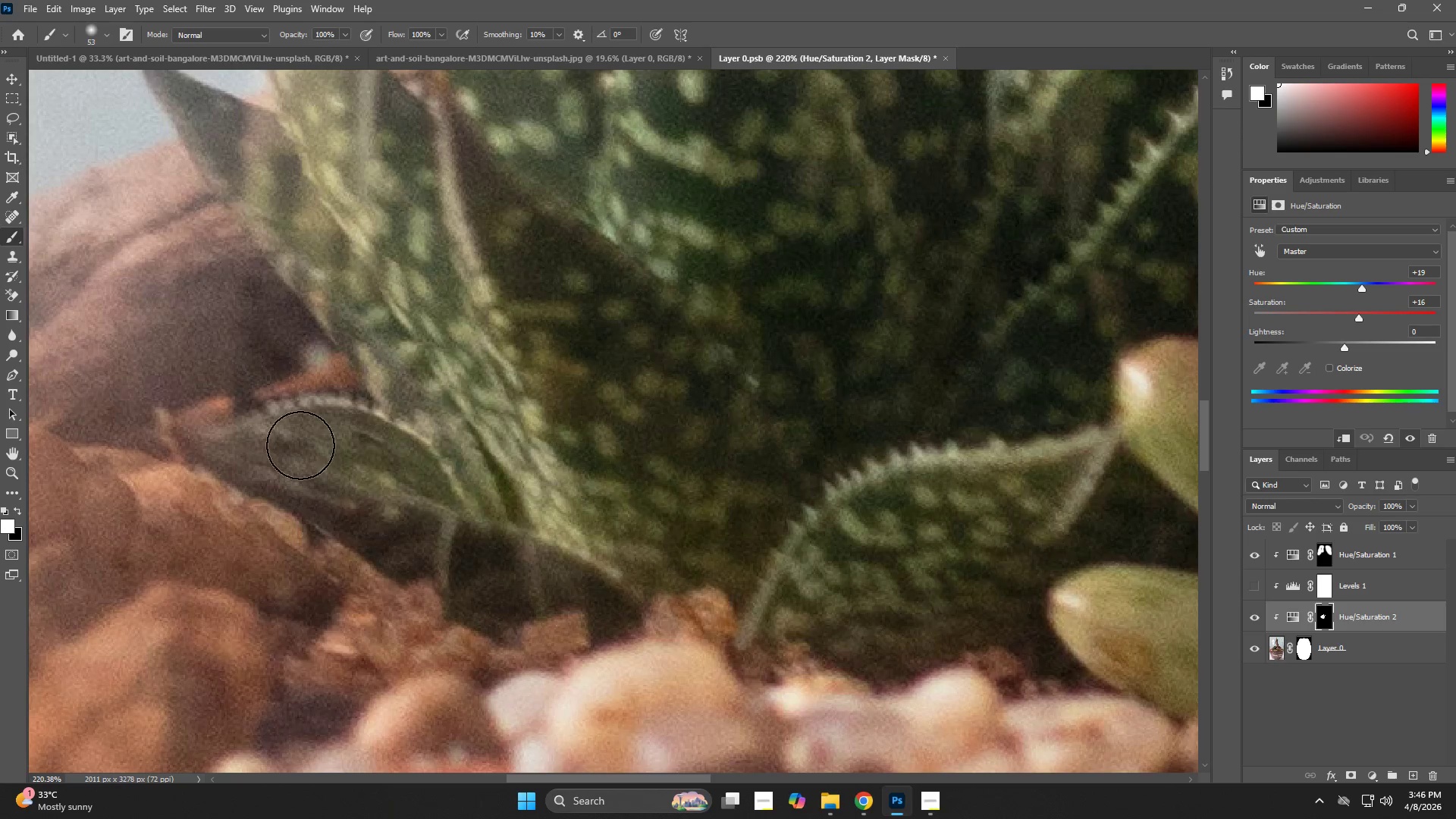 
left_click_drag(start_coordinate=[682, 599], to_coordinate=[551, 351])
 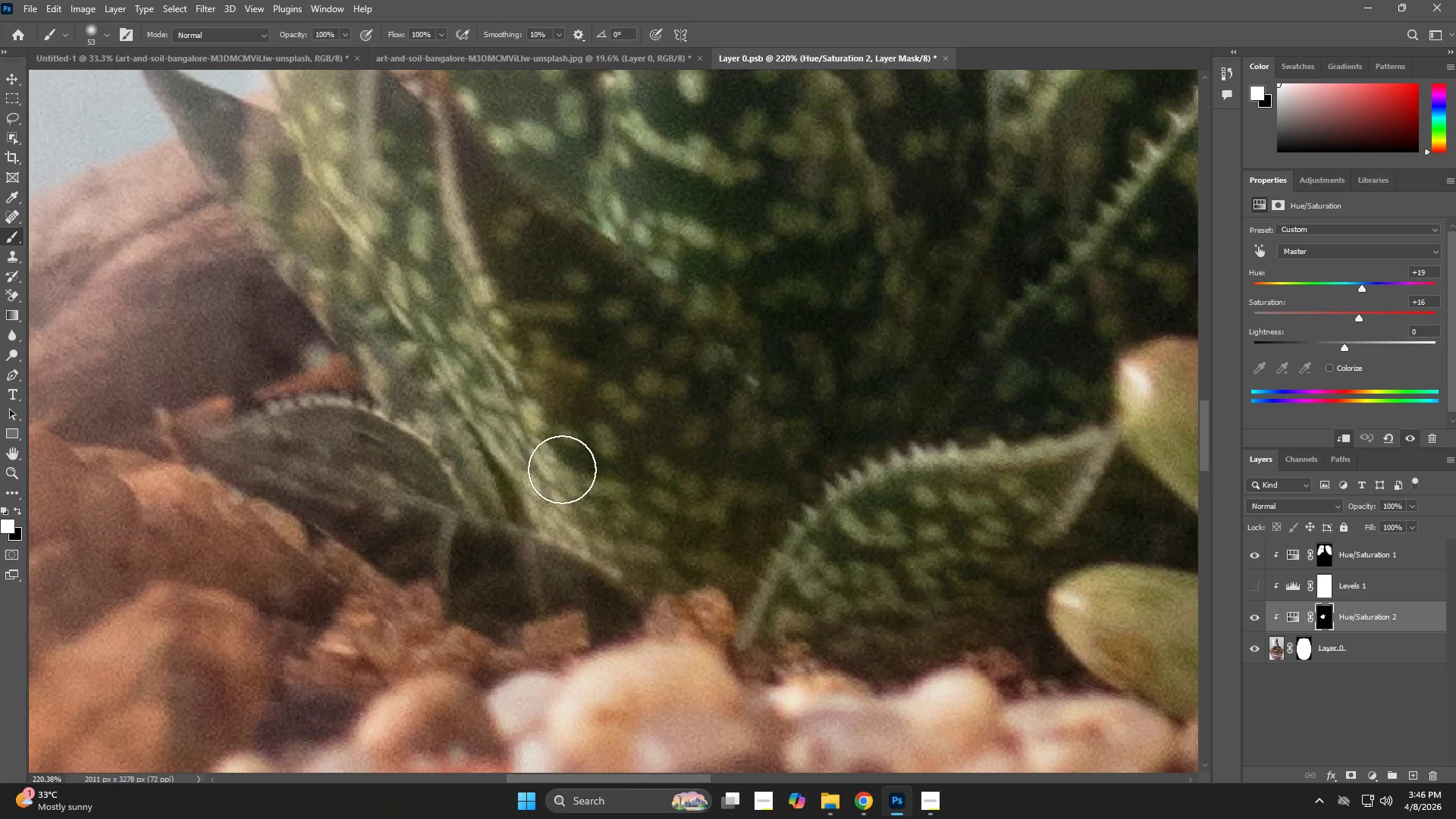 
left_click_drag(start_coordinate=[585, 520], to_coordinate=[601, 502])
 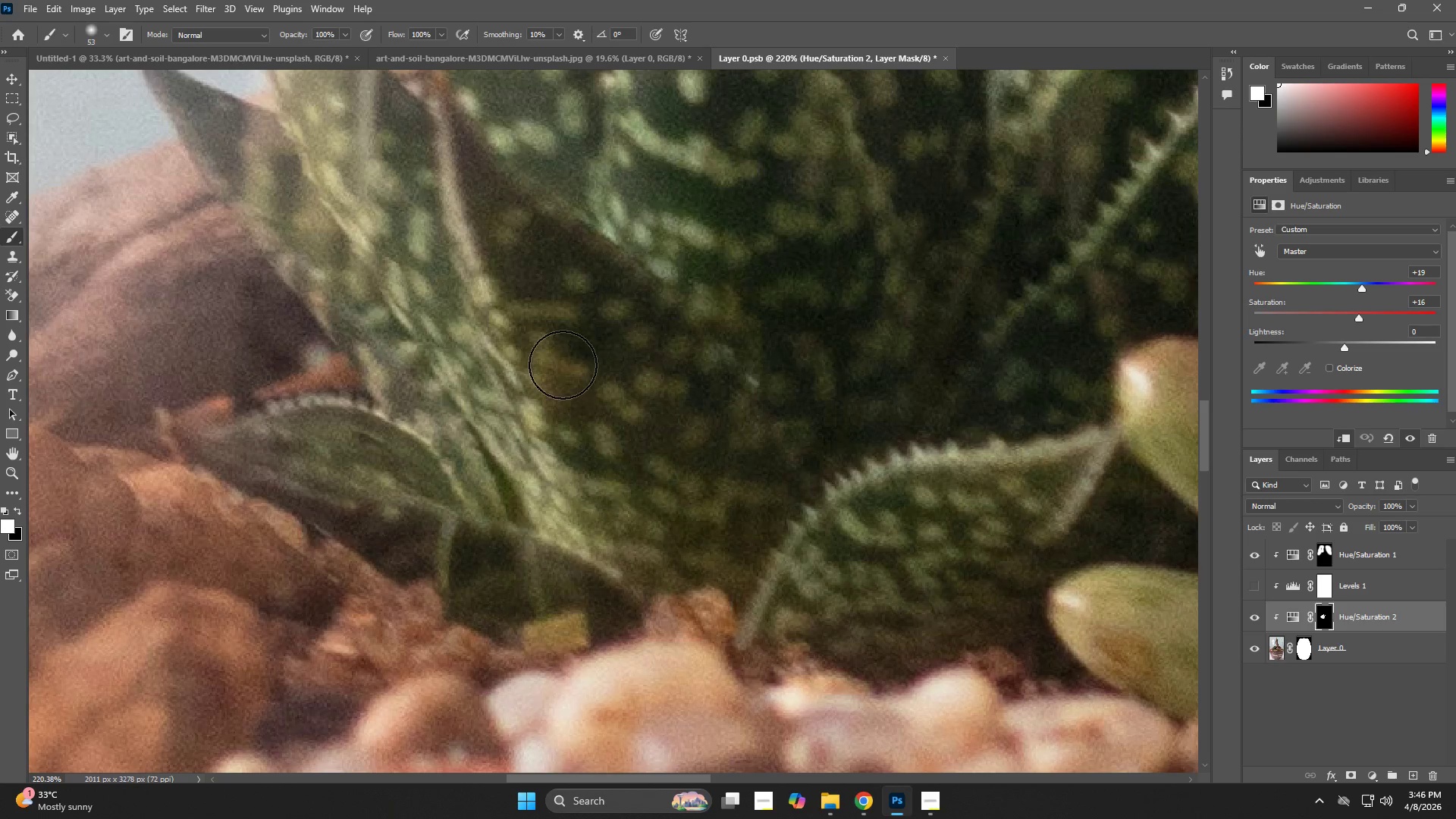 
left_click_drag(start_coordinate=[553, 352], to_coordinate=[757, 499])
 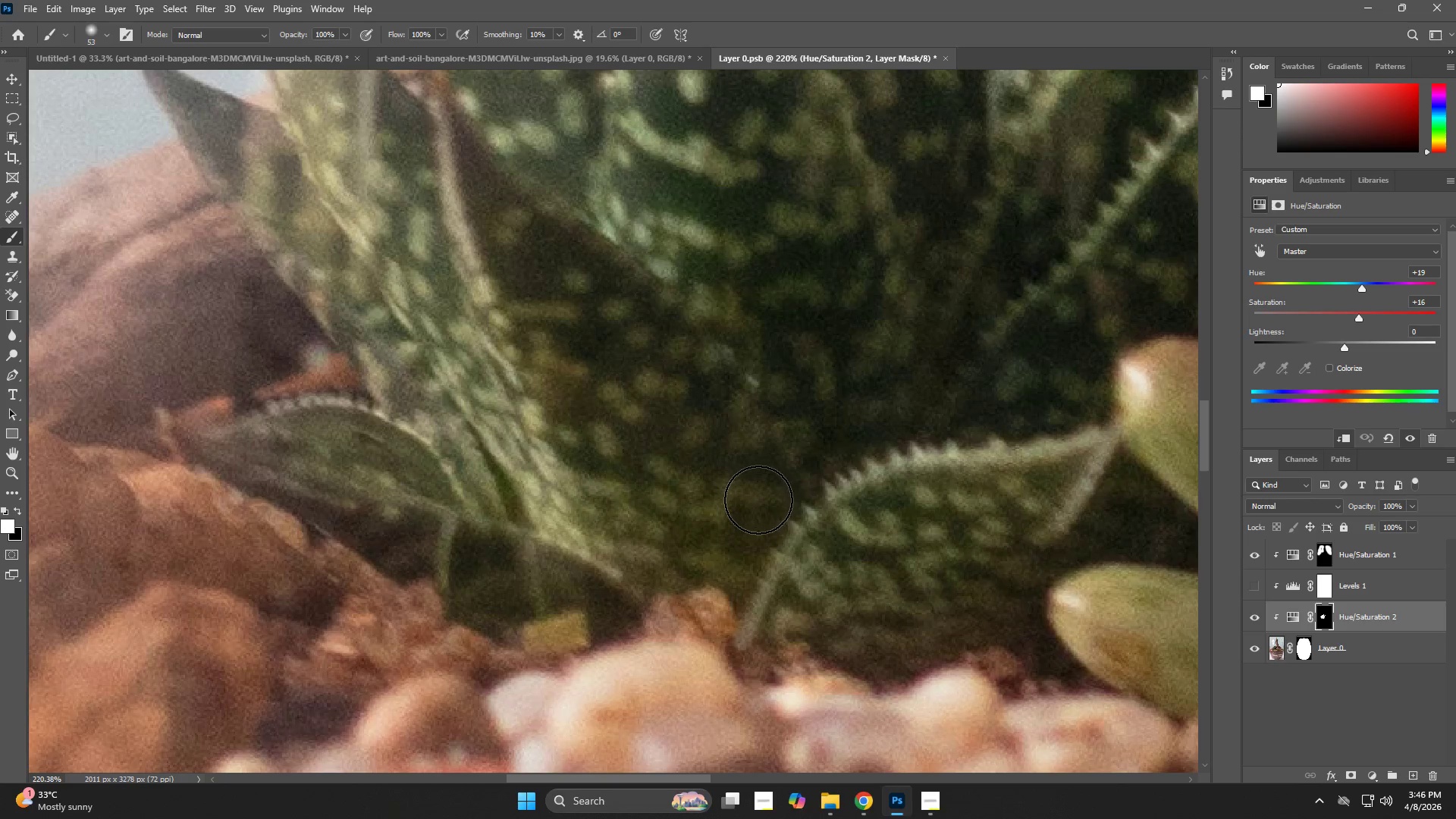 
type(zeb)
 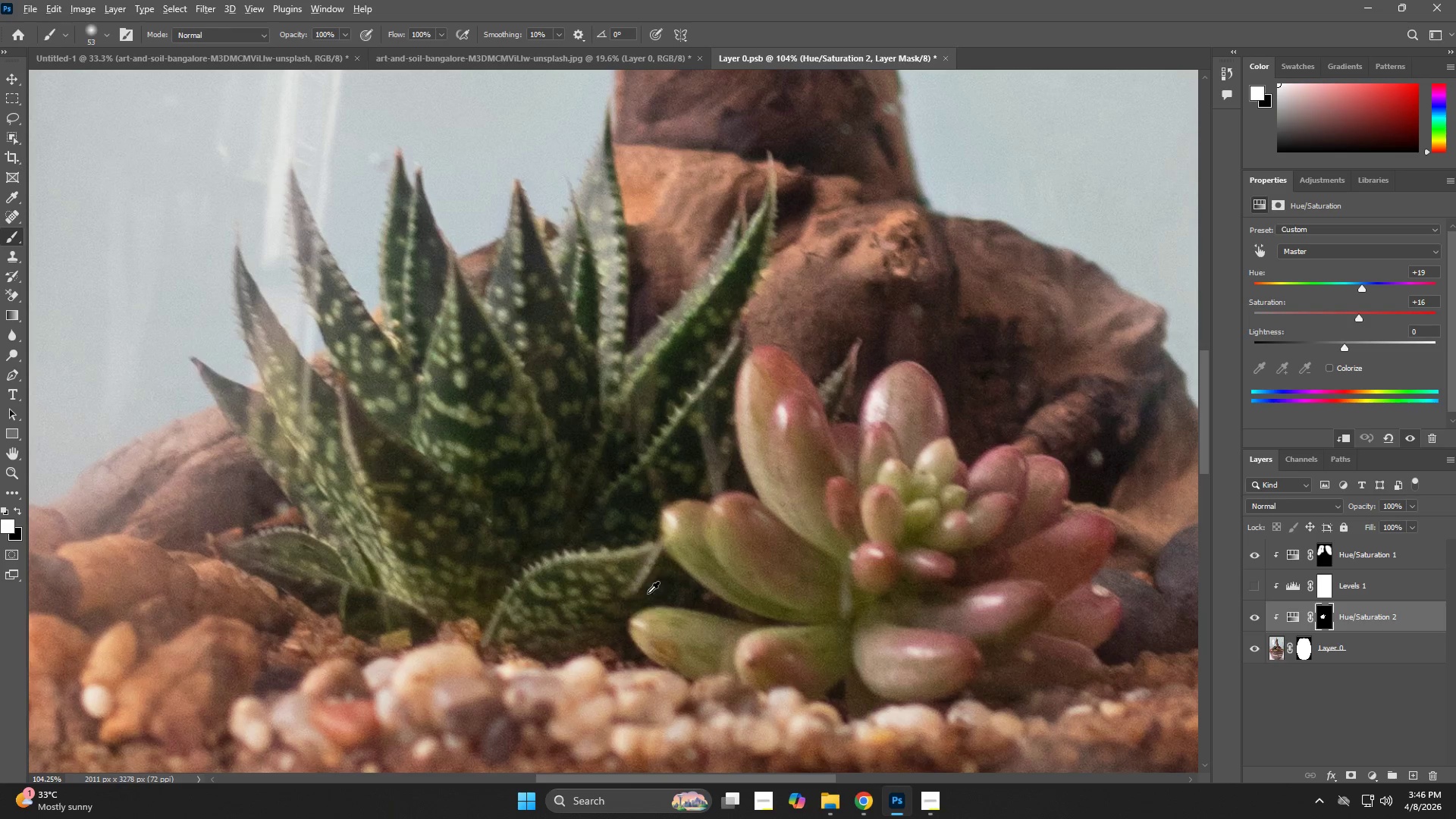 
left_click_drag(start_coordinate=[851, 472], to_coordinate=[771, 505])
 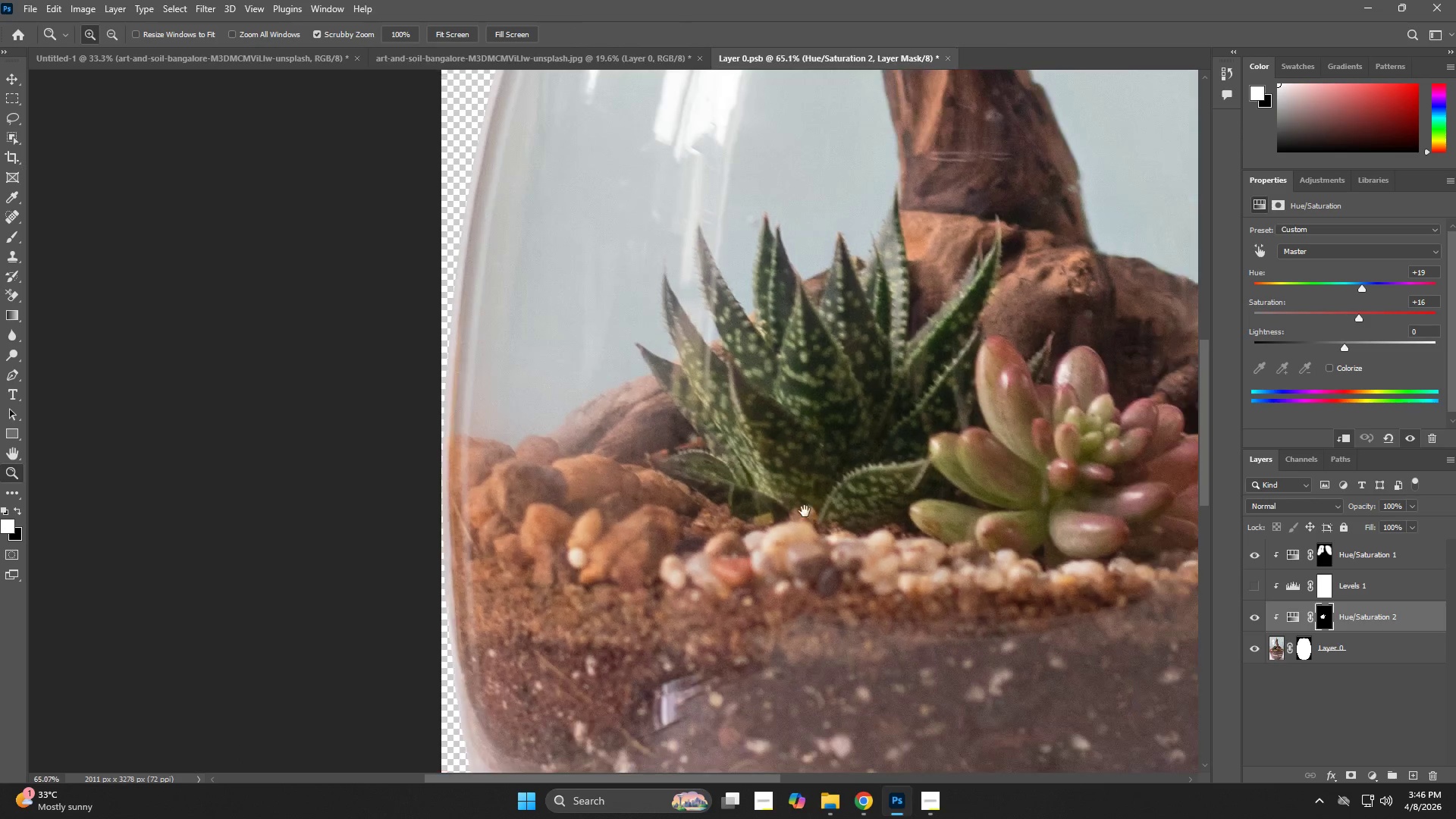 
hold_key(key=Space, duration=0.83)
 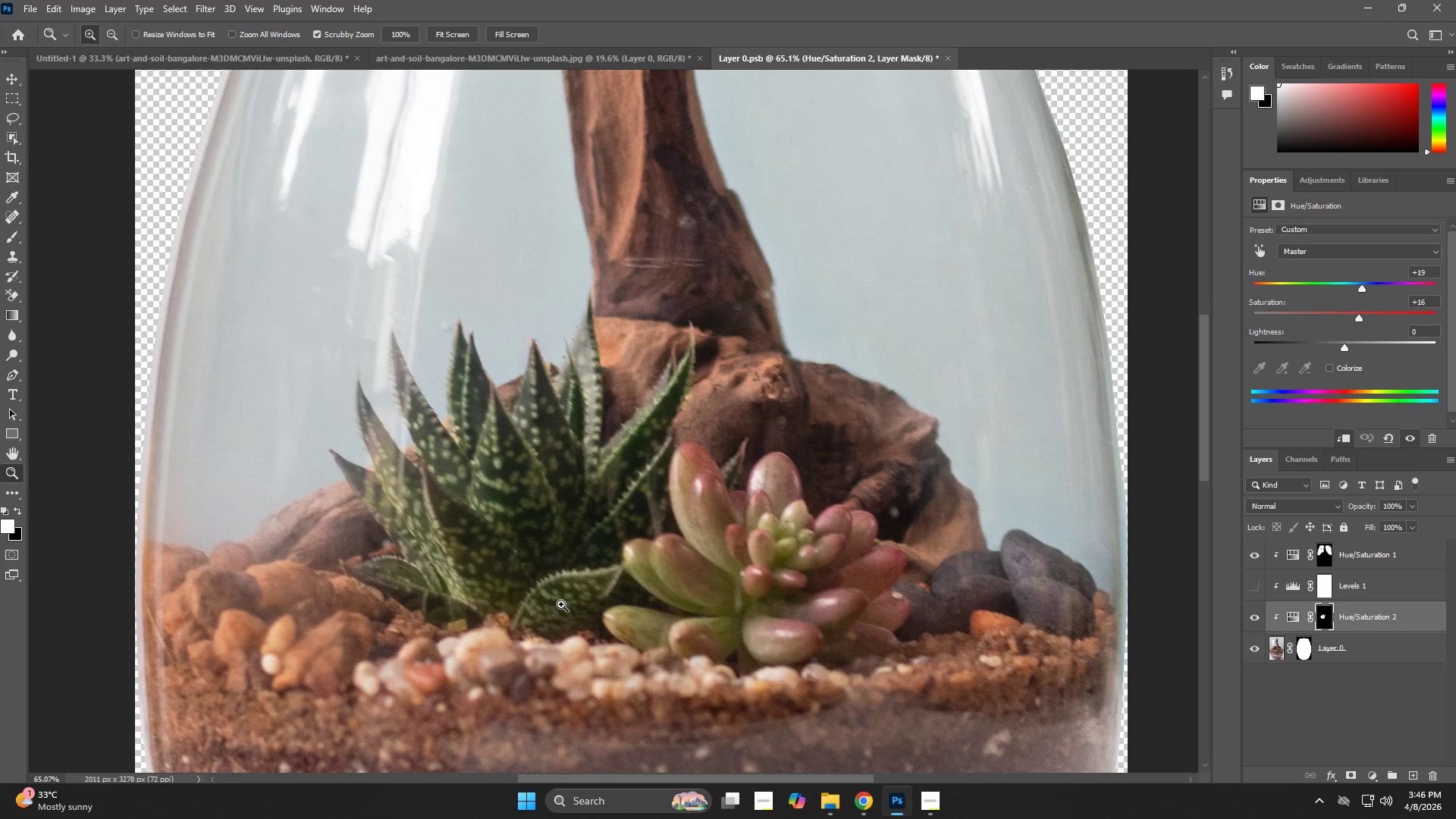 
left_click_drag(start_coordinate=[850, 482], to_coordinate=[544, 588])
 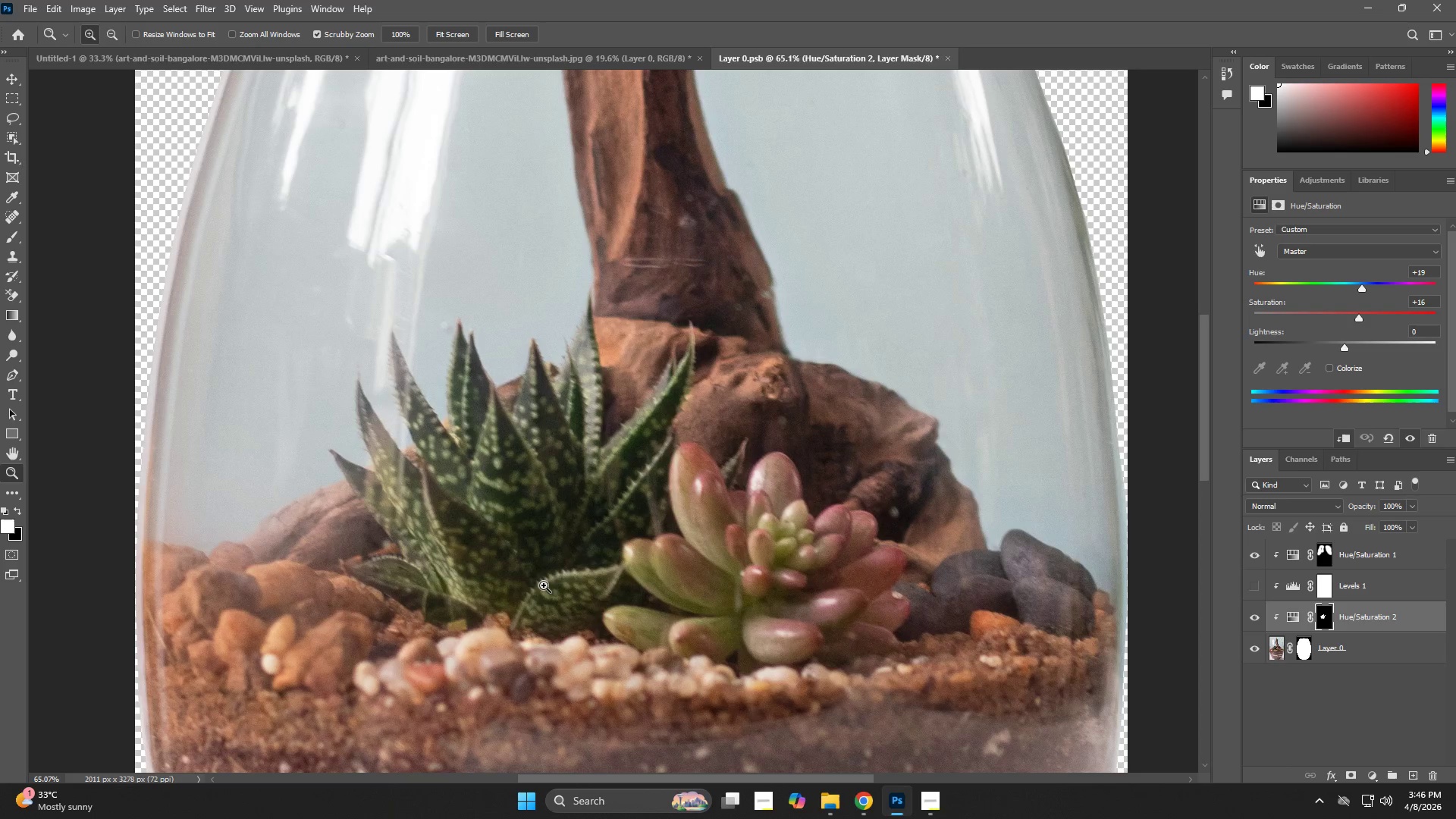 
hold_key(key=Space, duration=8.17)
 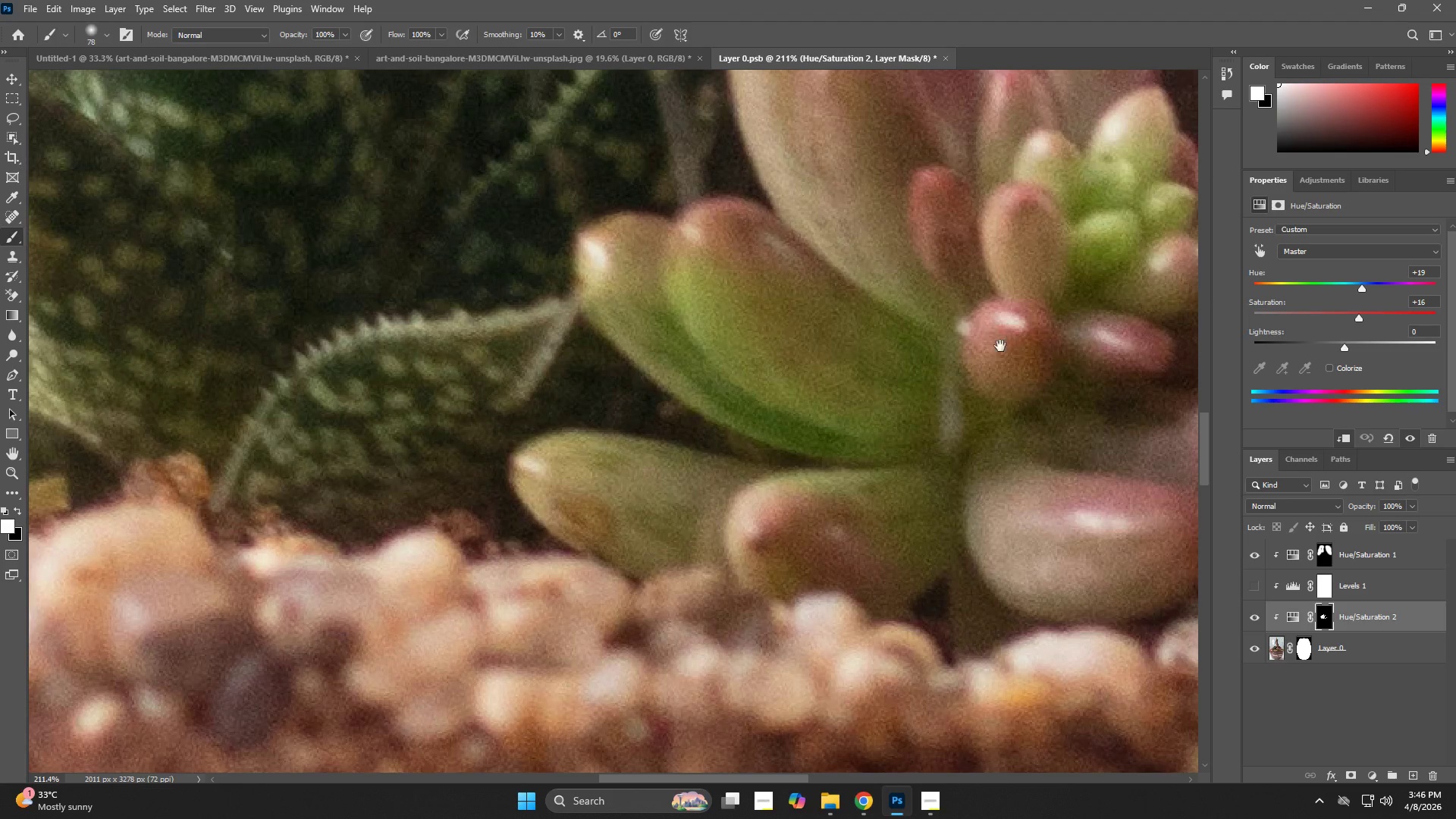 
left_click_drag(start_coordinate=[560, 602], to_coordinate=[597, 617])
 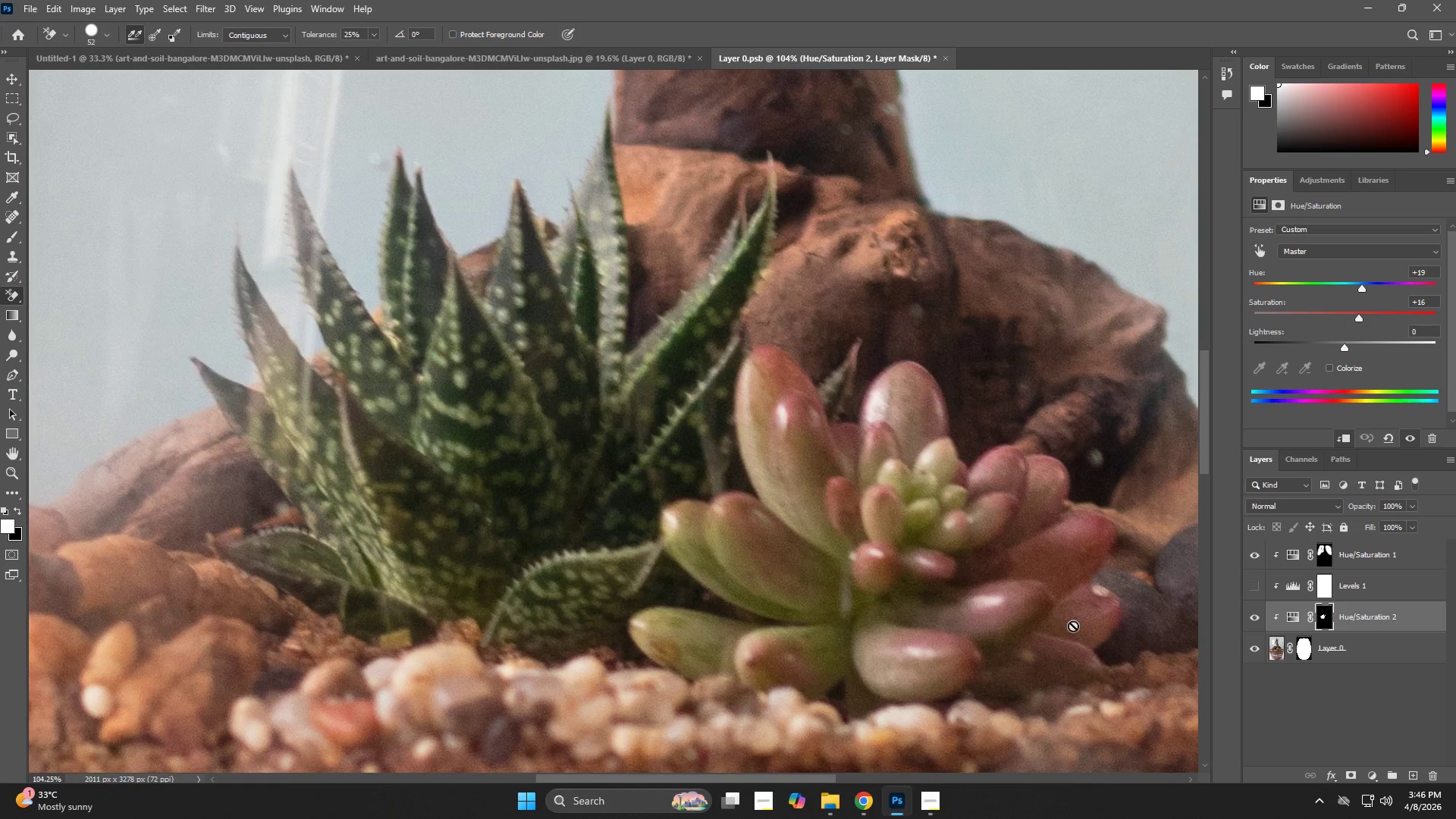 
hold_key(key=AltLeft, duration=0.42)
 